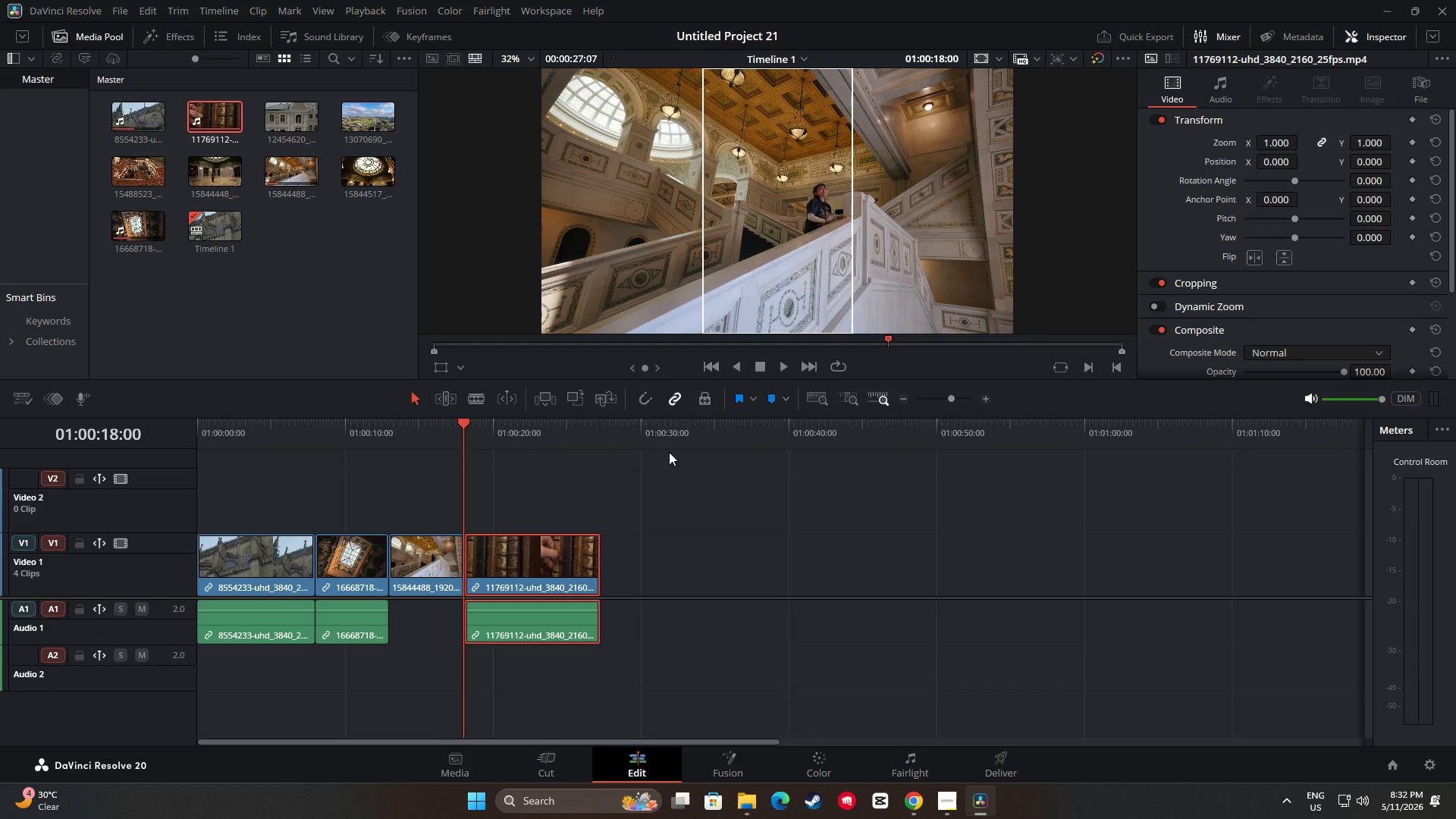 
key(Space)
 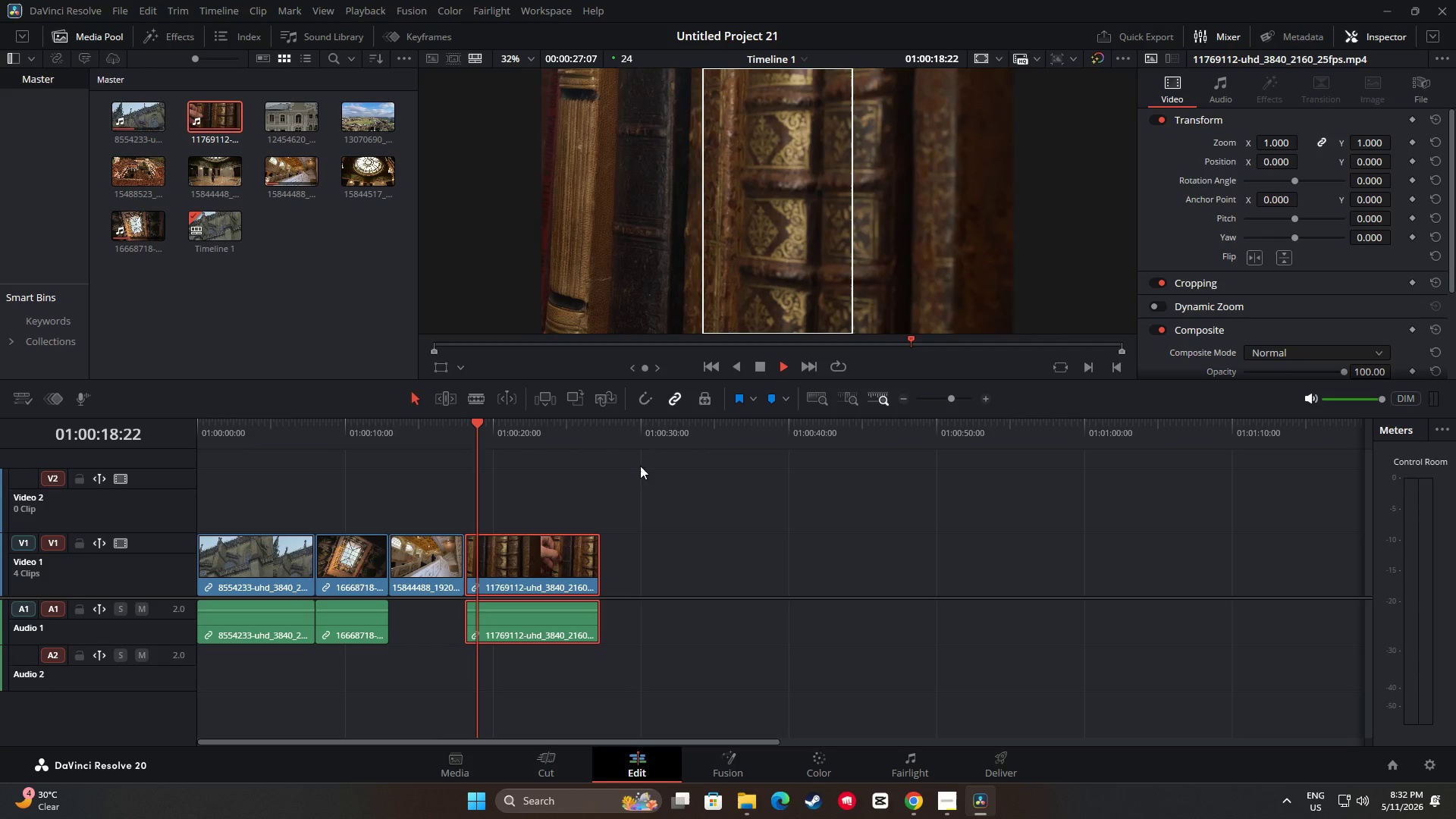 
key(Space)
 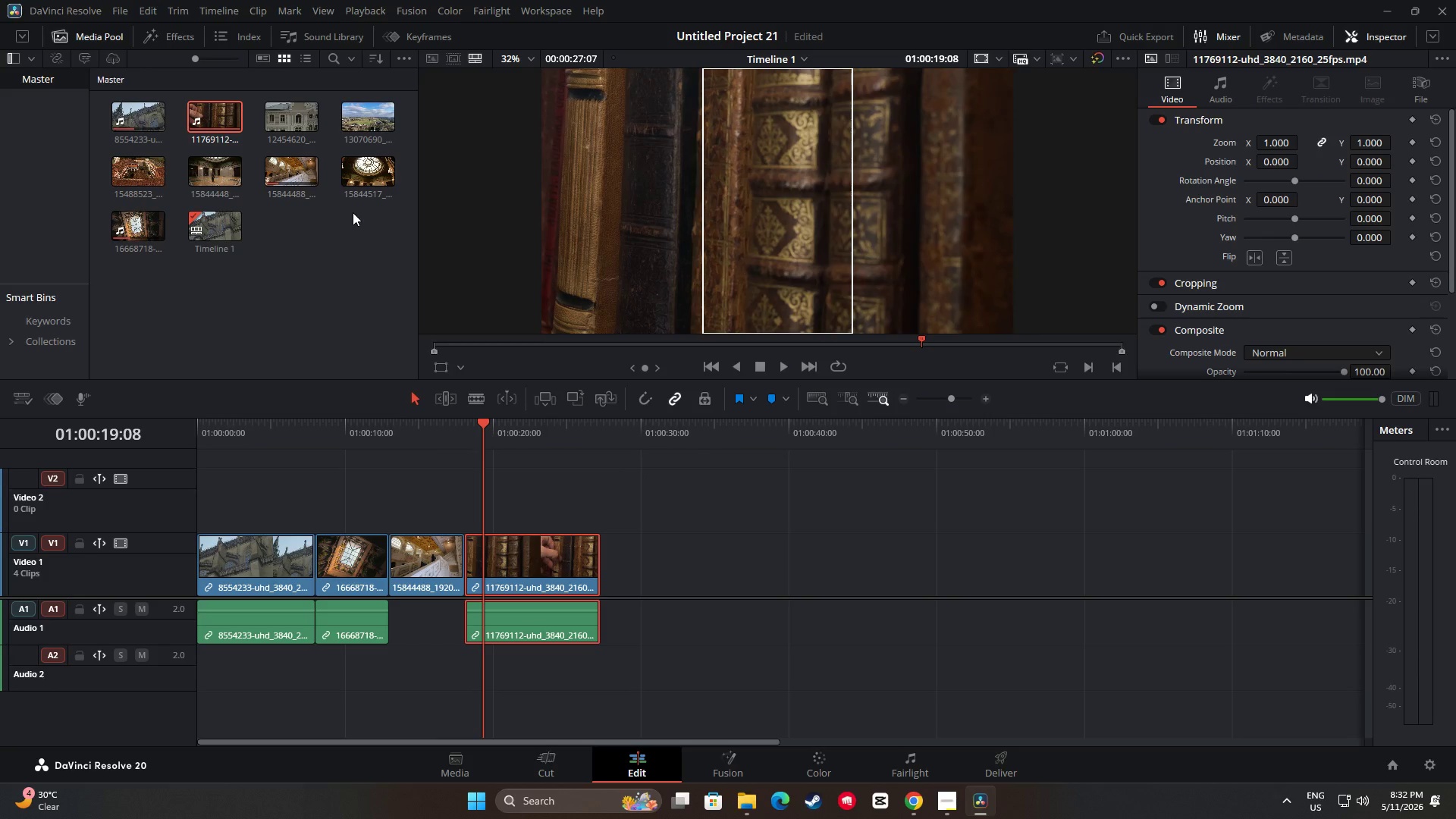 
mouse_move([355, 169])
 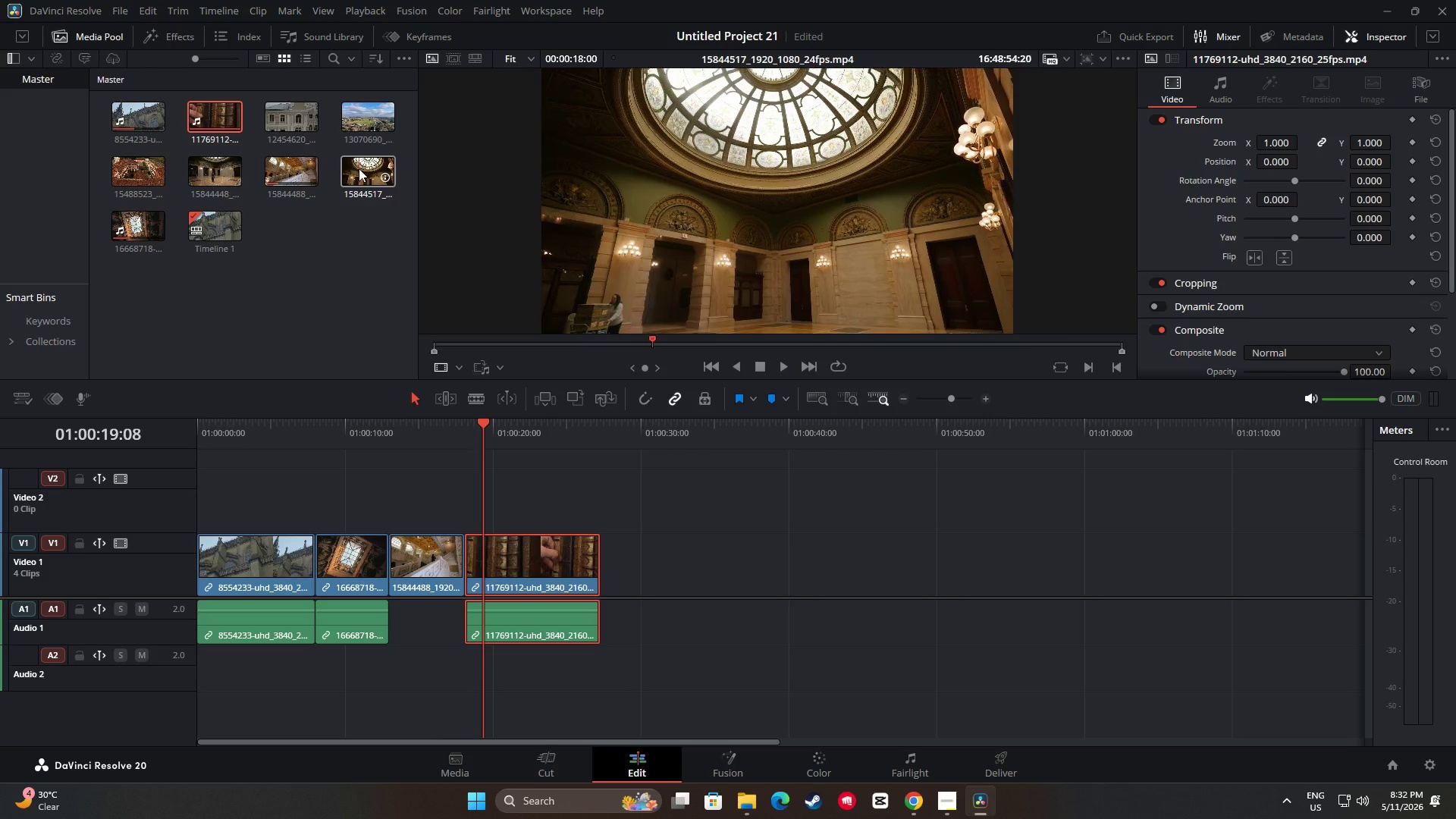 
left_click_drag(start_coordinate=[362, 168], to_coordinate=[601, 561])
 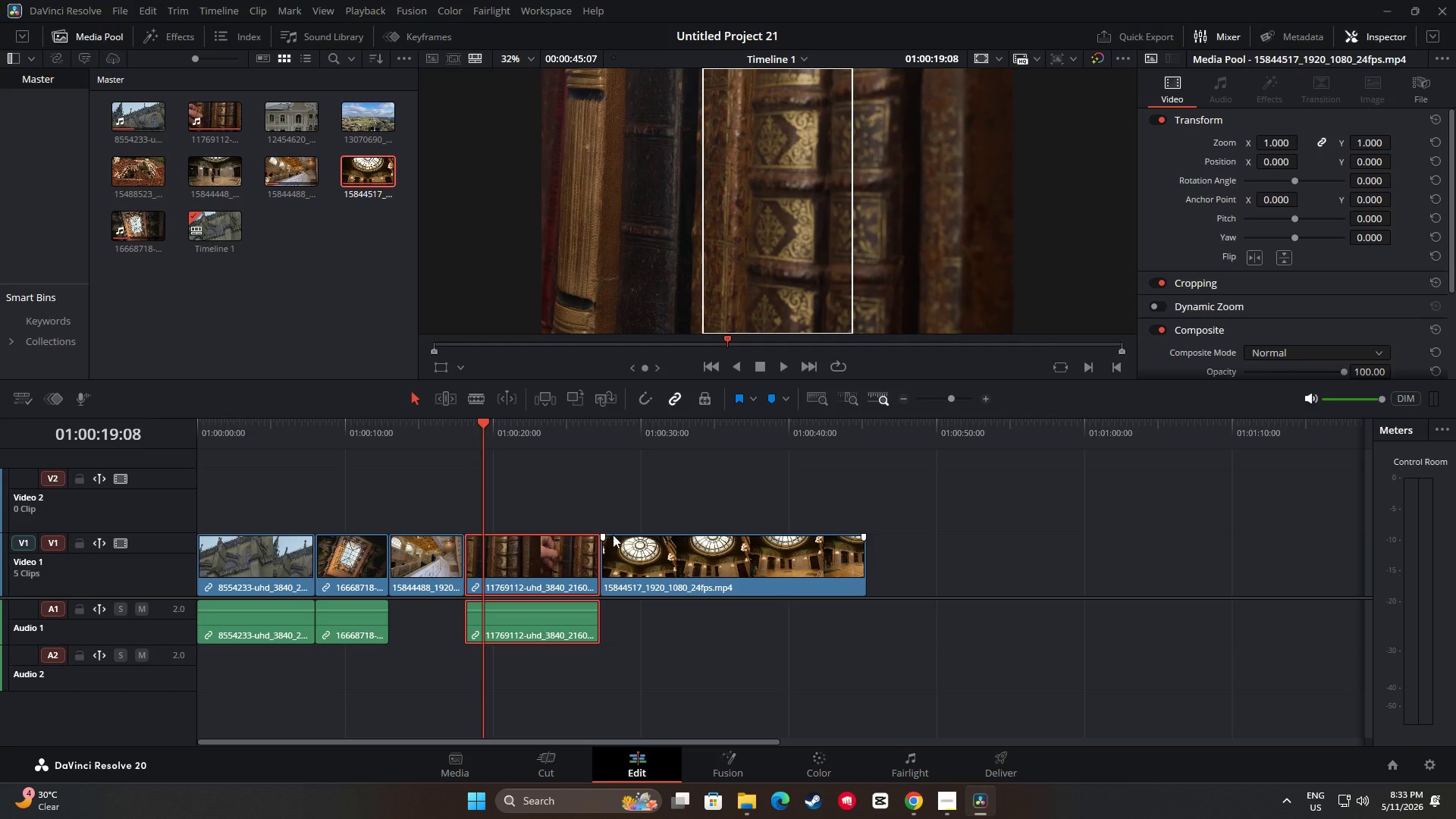 
wait(15.22)
 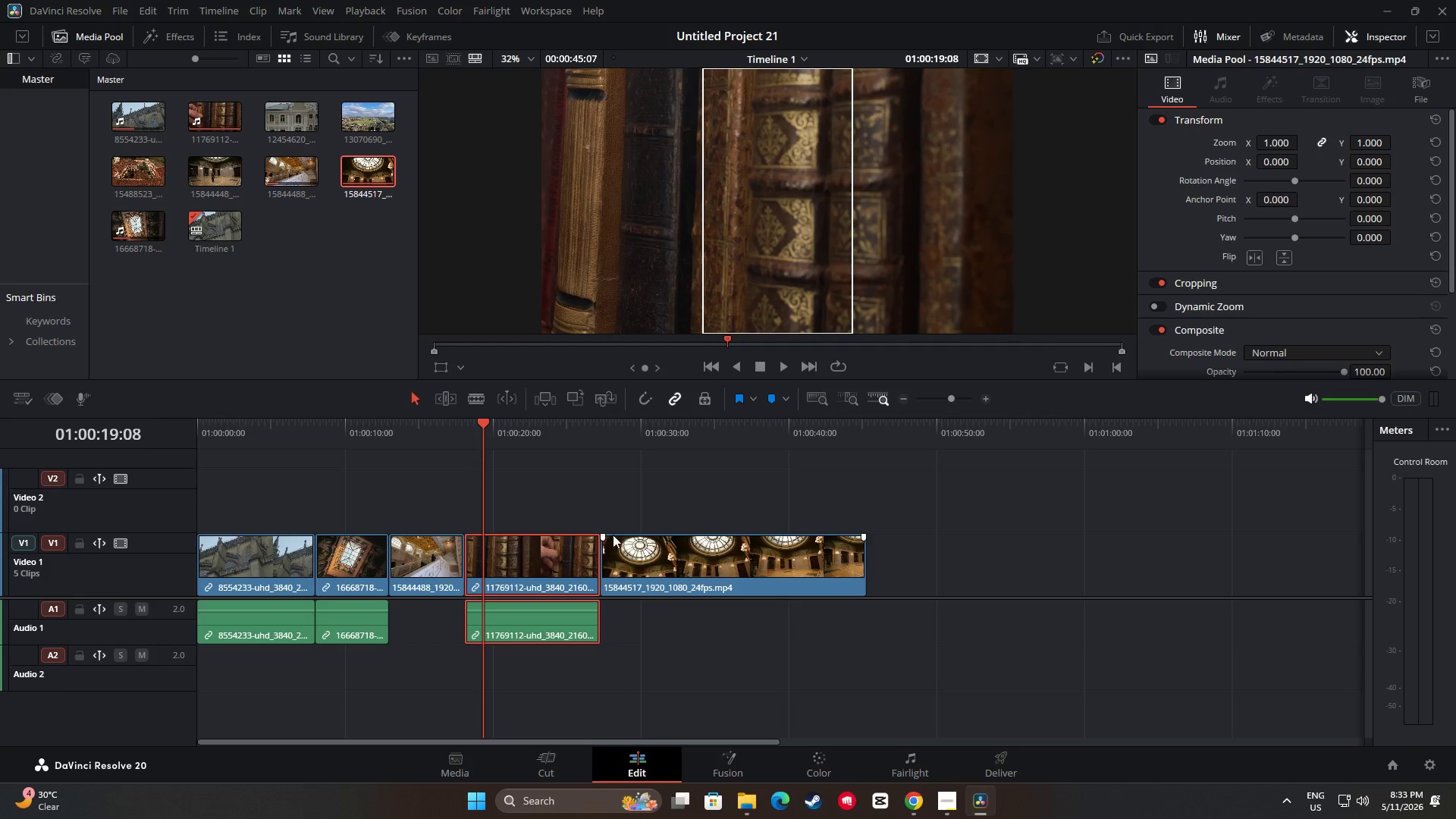 
left_click_drag(start_coordinate=[486, 419], to_coordinate=[539, 451])
 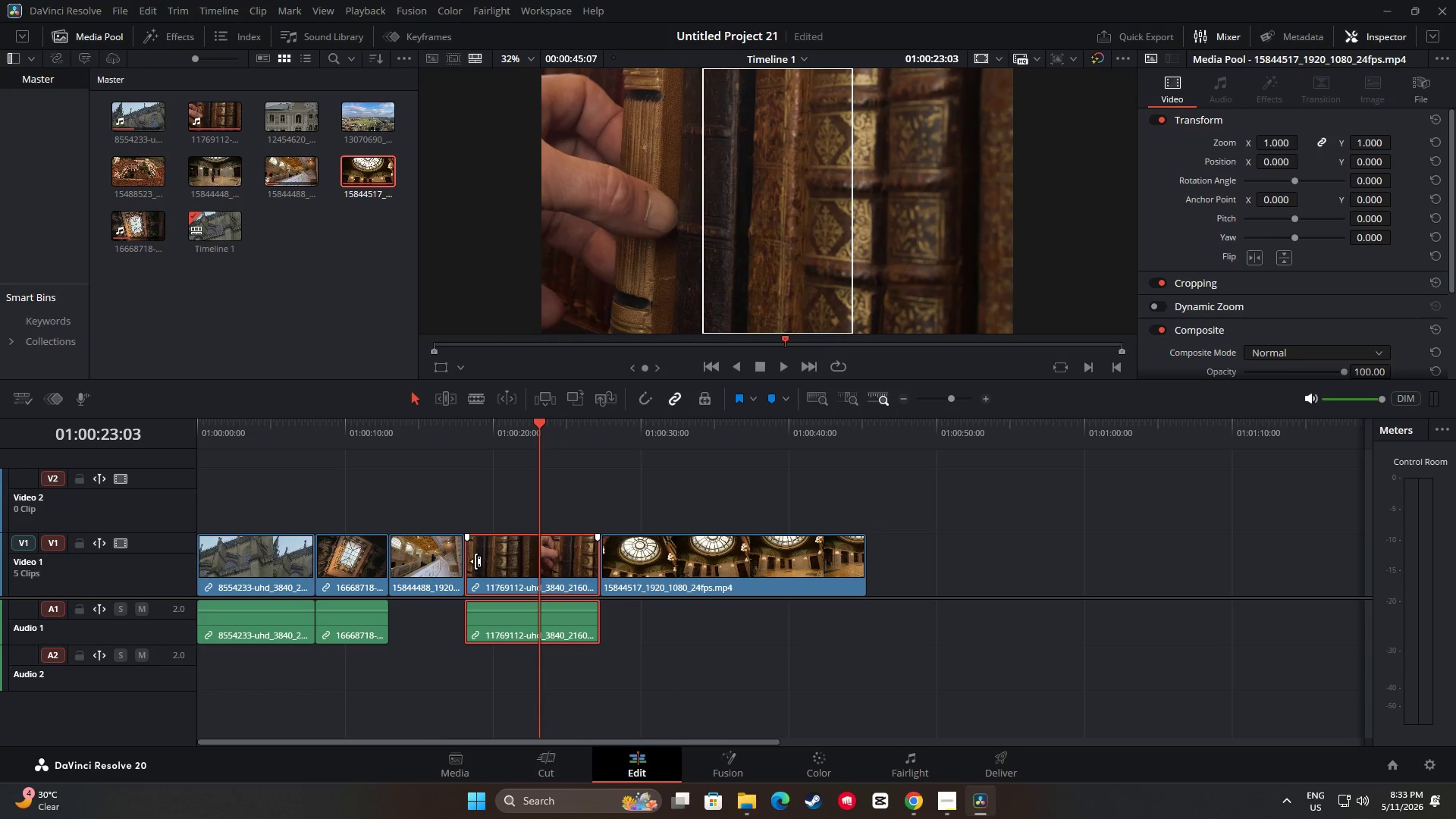 
left_click_drag(start_coordinate=[475, 561], to_coordinate=[517, 561])
 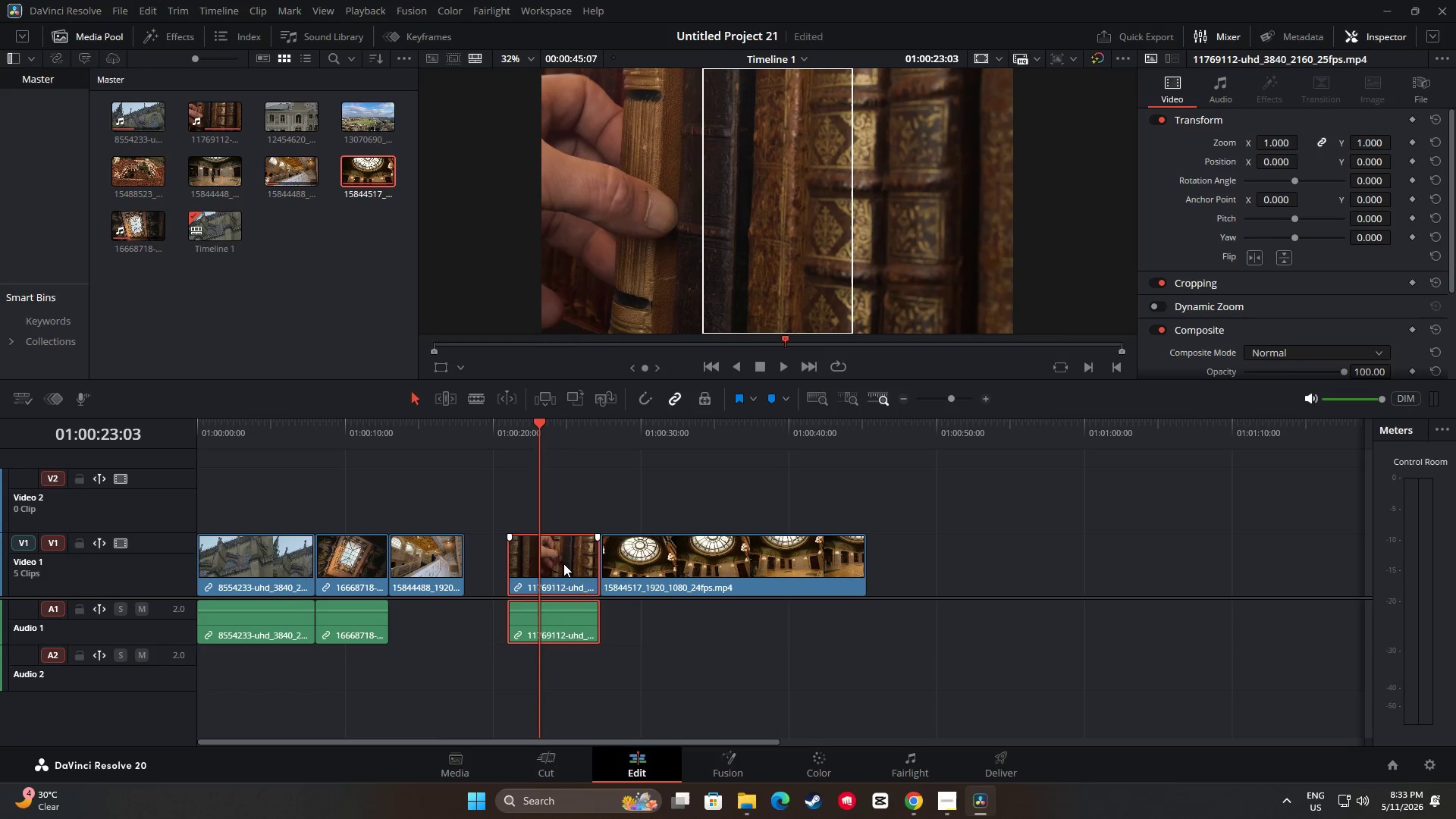 
left_click_drag(start_coordinate=[567, 563], to_coordinate=[525, 561])
 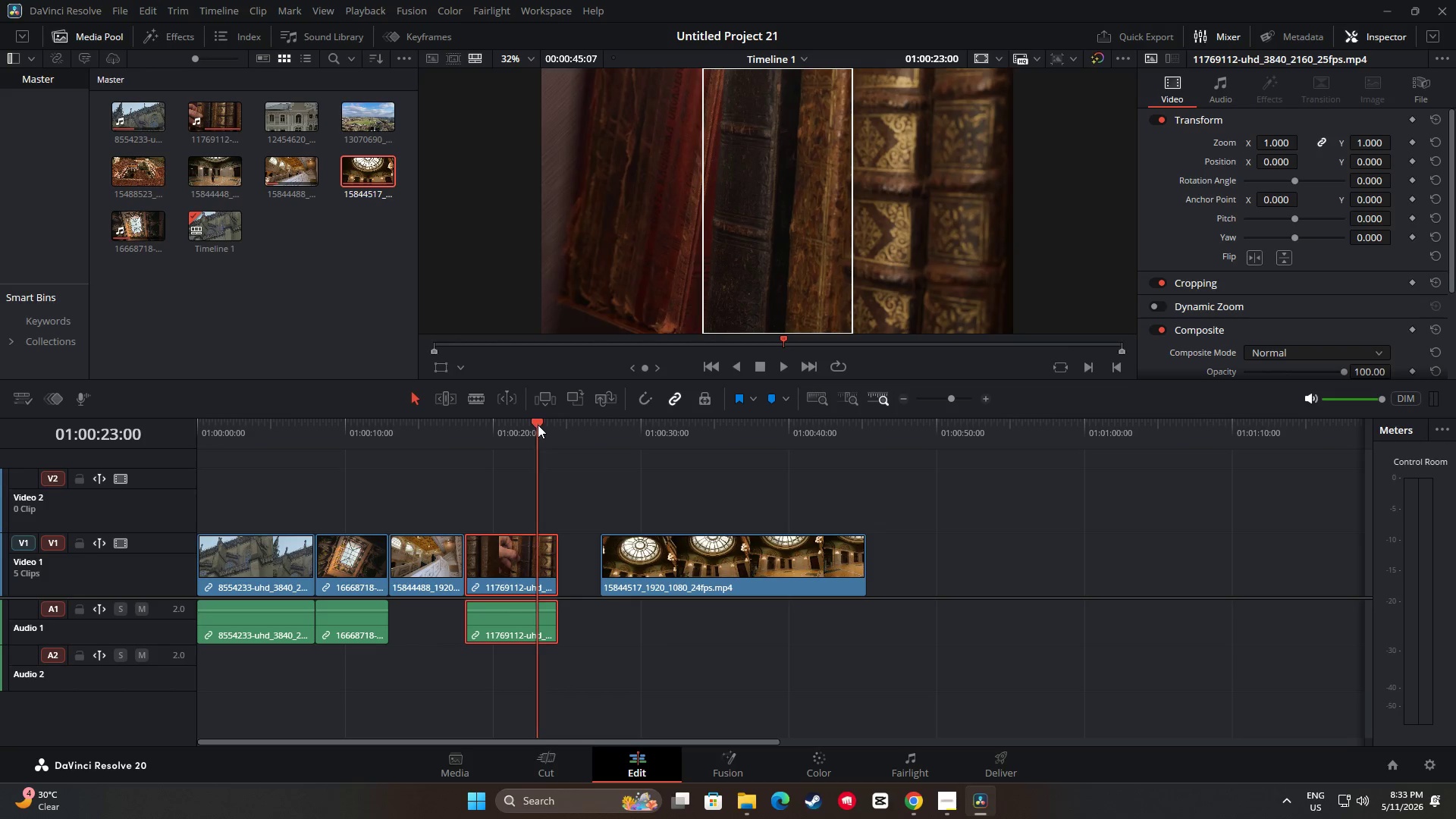 
left_click_drag(start_coordinate=[554, 561], to_coordinate=[533, 560])
 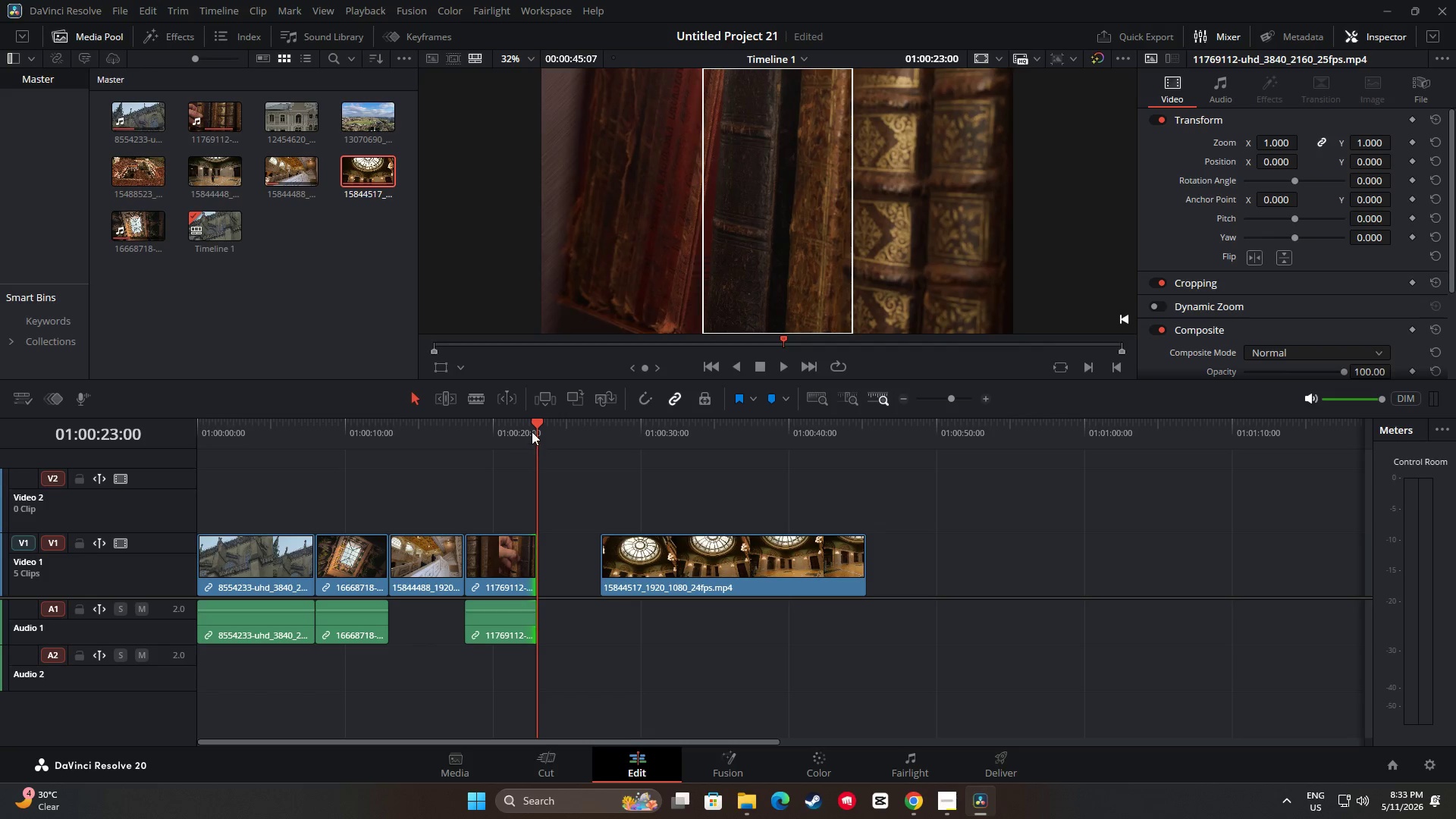 
left_click_drag(start_coordinate=[532, 431], to_coordinate=[474, 430])
 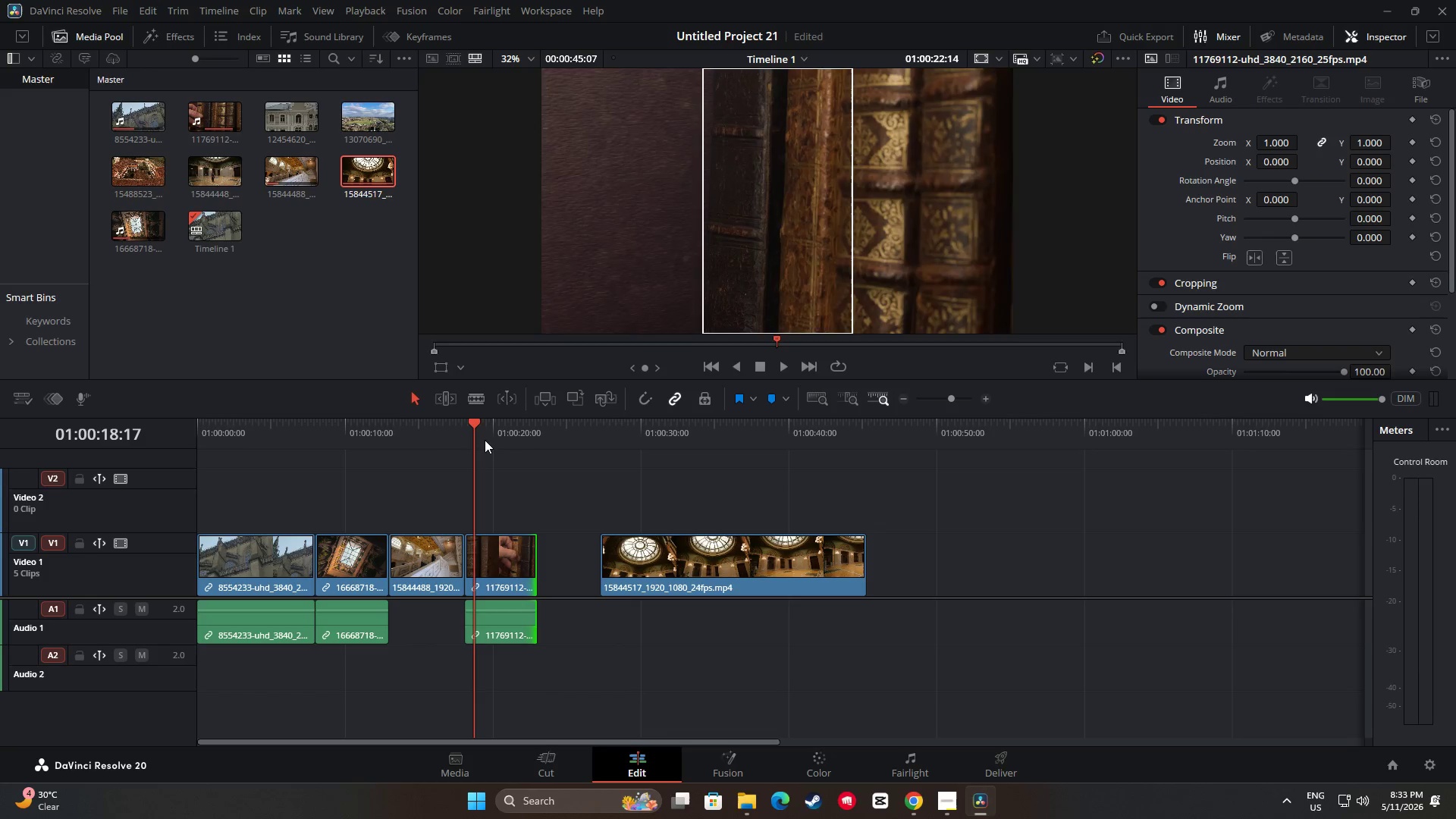 
key(Space)
 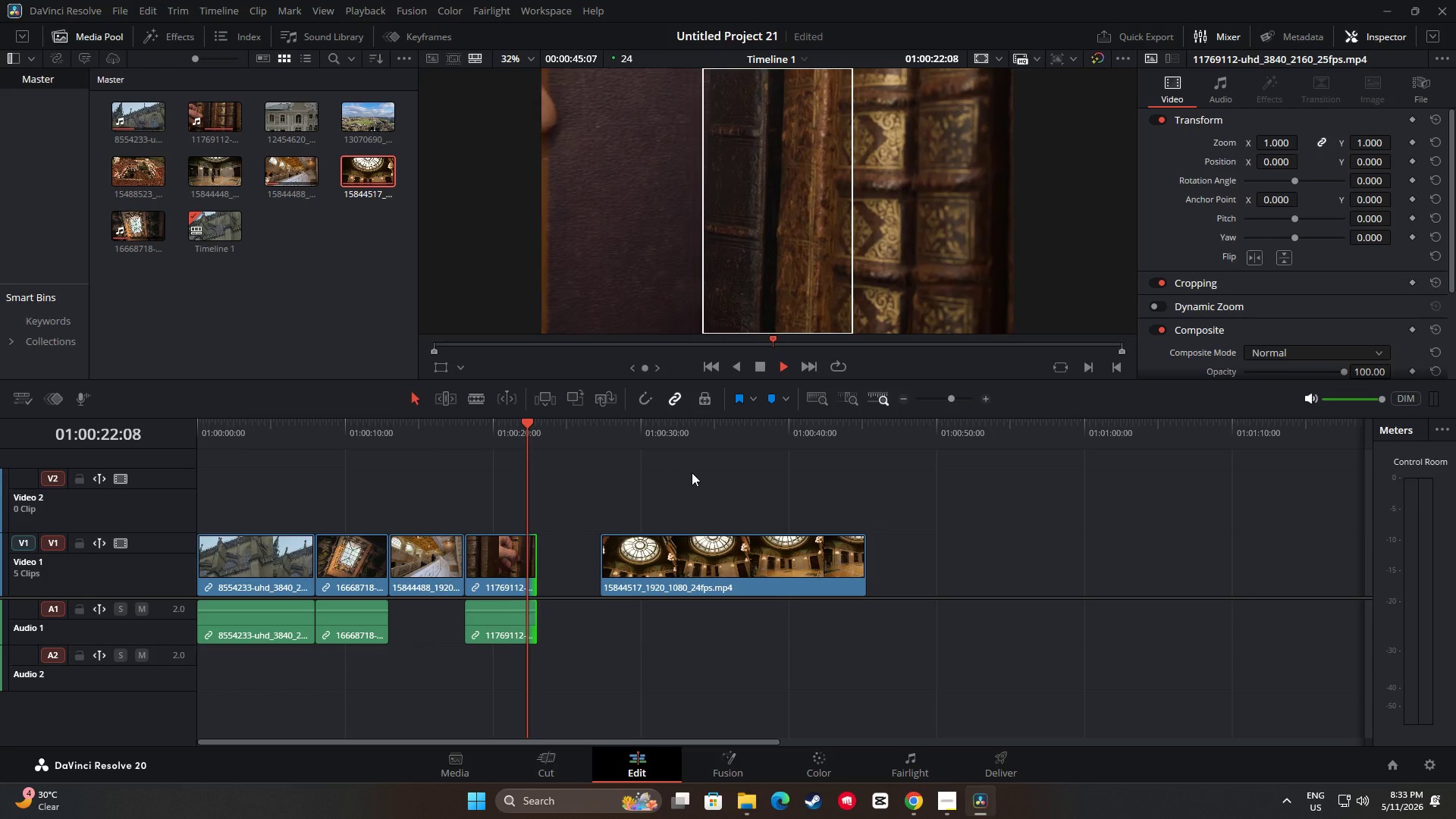 
wait(5.17)
 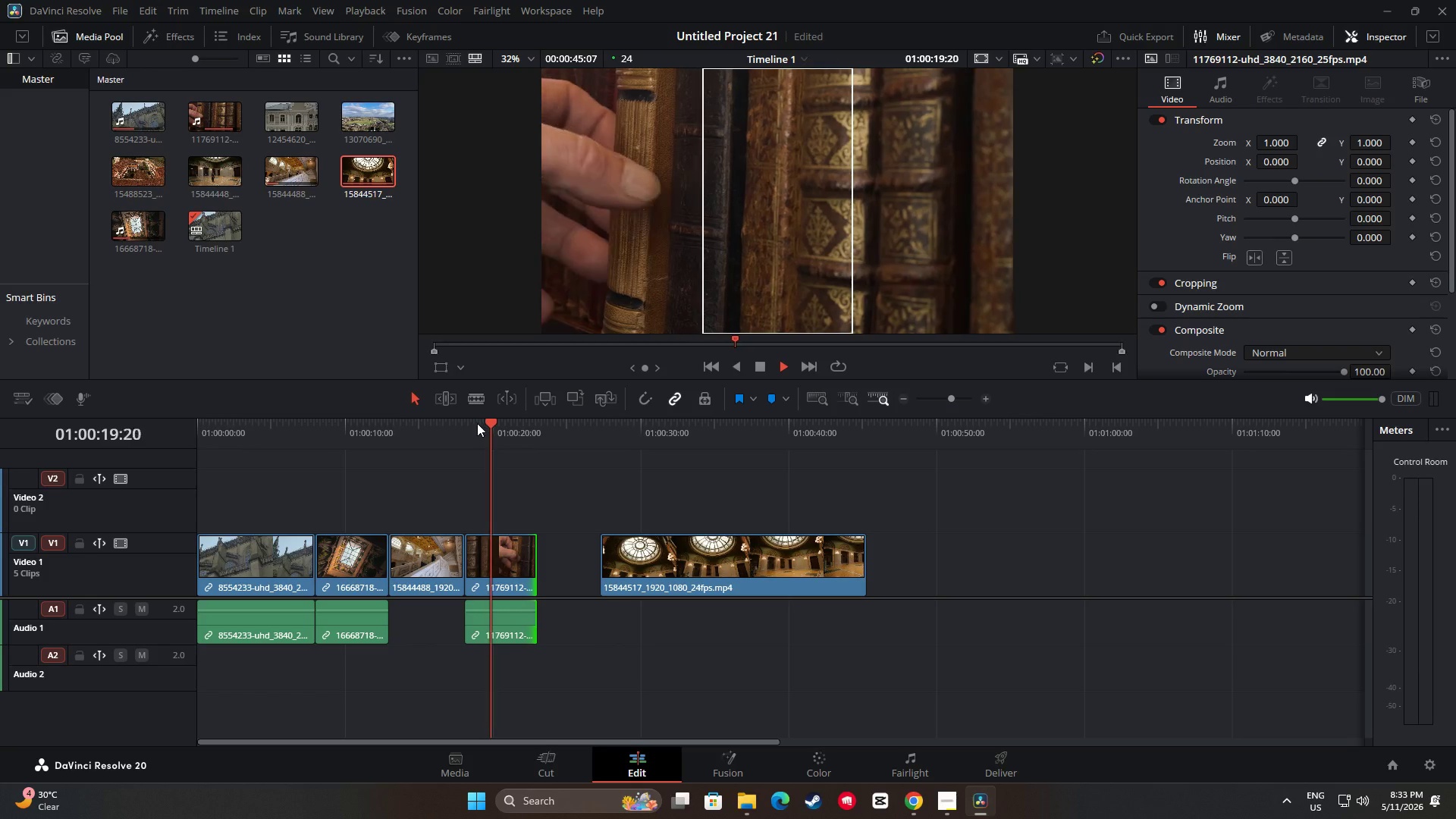 
left_click_drag(start_coordinate=[692, 553], to_coordinate=[627, 561])
 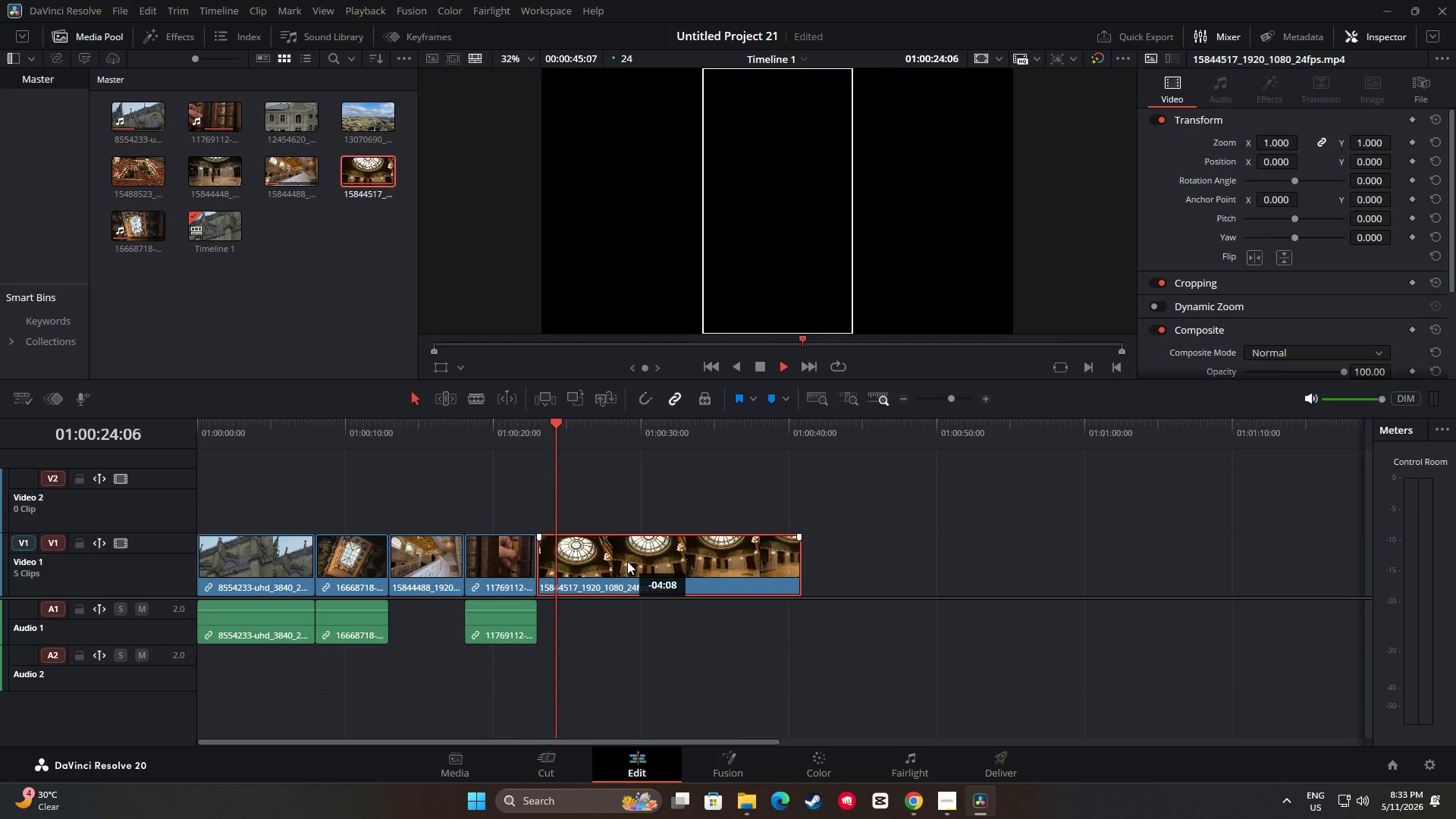 
key(Space)
 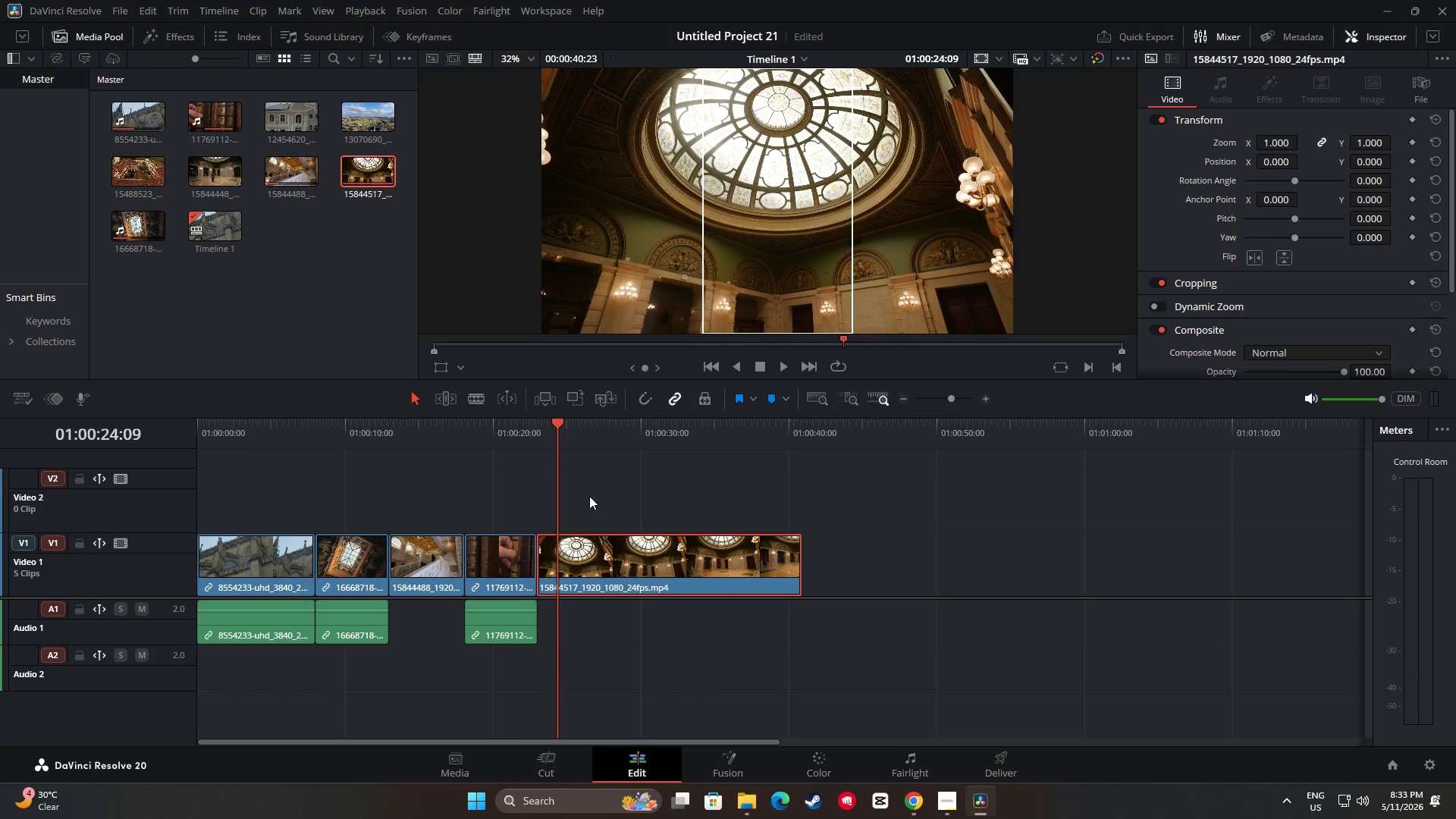 
key(Control+ControlLeft)
 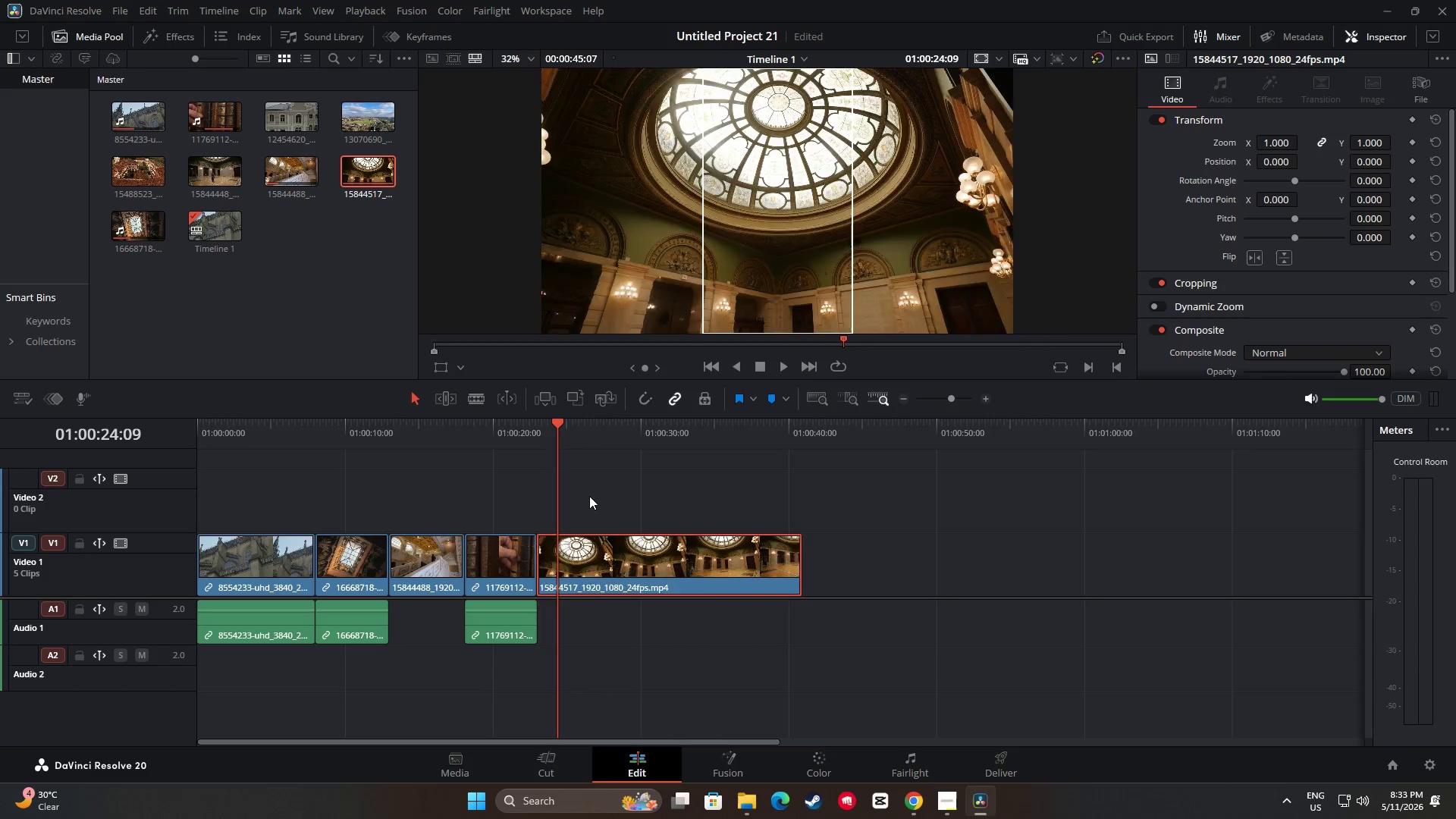 
key(Control+Z)
 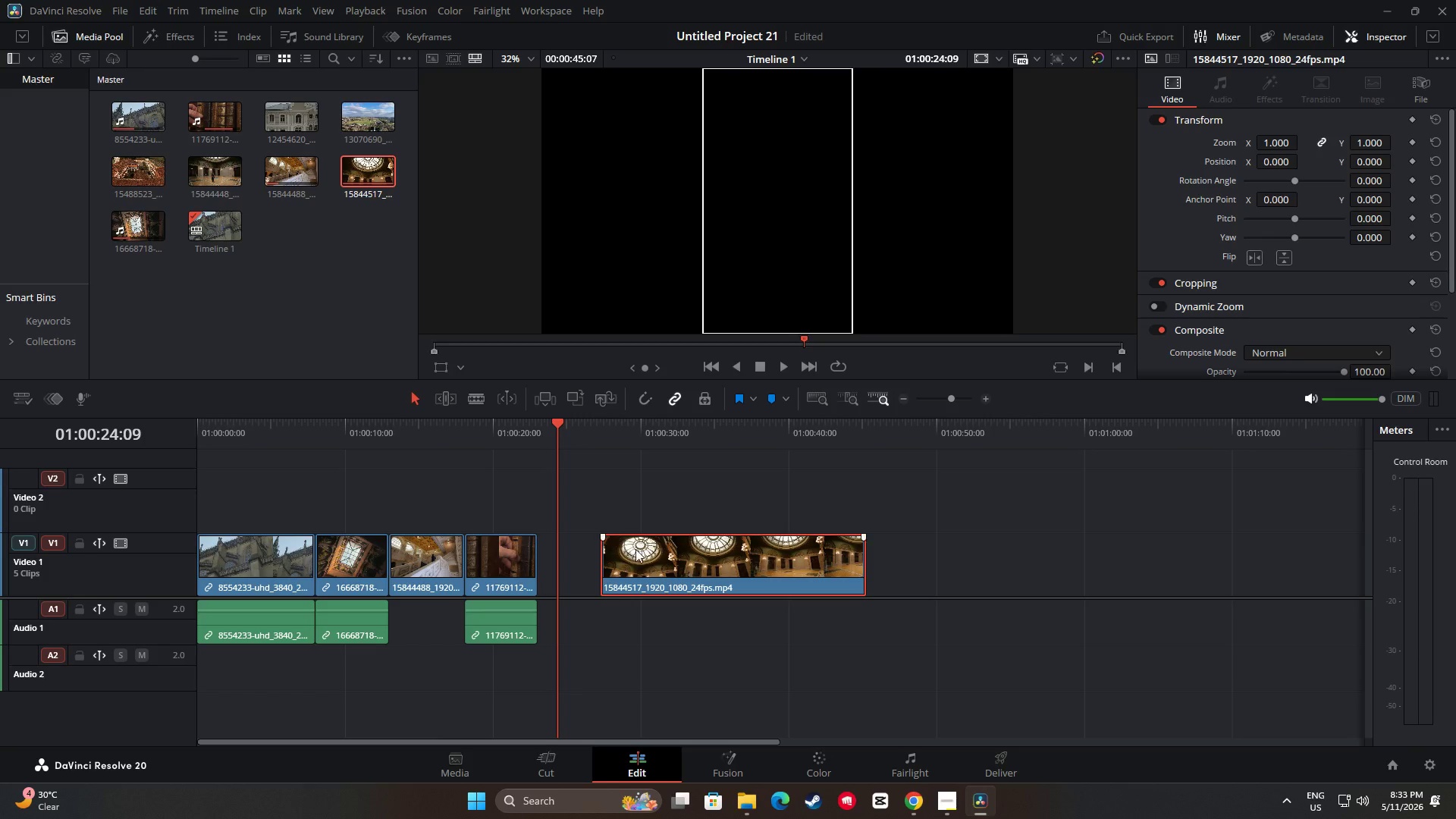 
left_click_drag(start_coordinate=[648, 559], to_coordinate=[589, 554])
 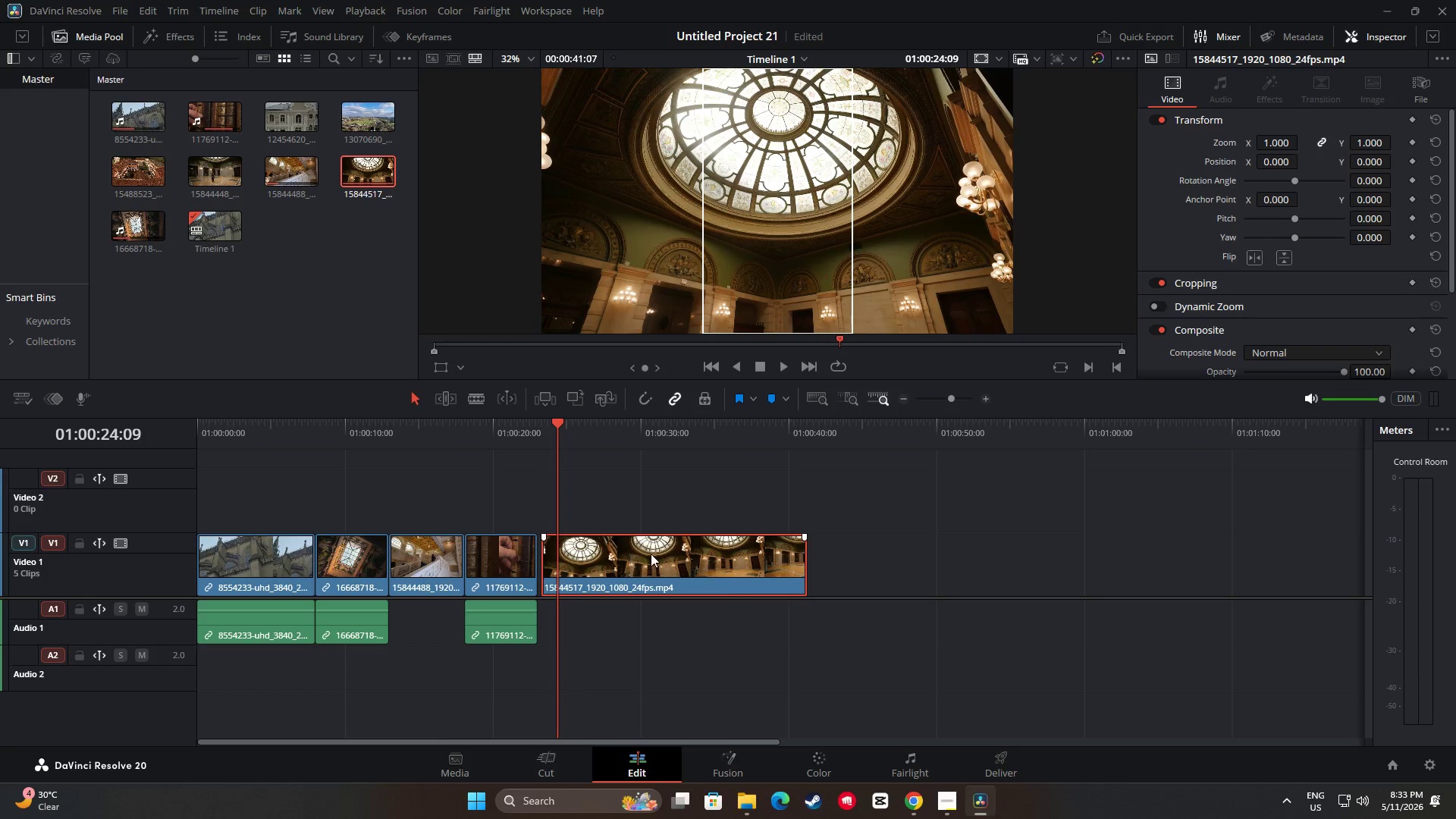 
left_click_drag(start_coordinate=[651, 554], to_coordinate=[644, 553])
 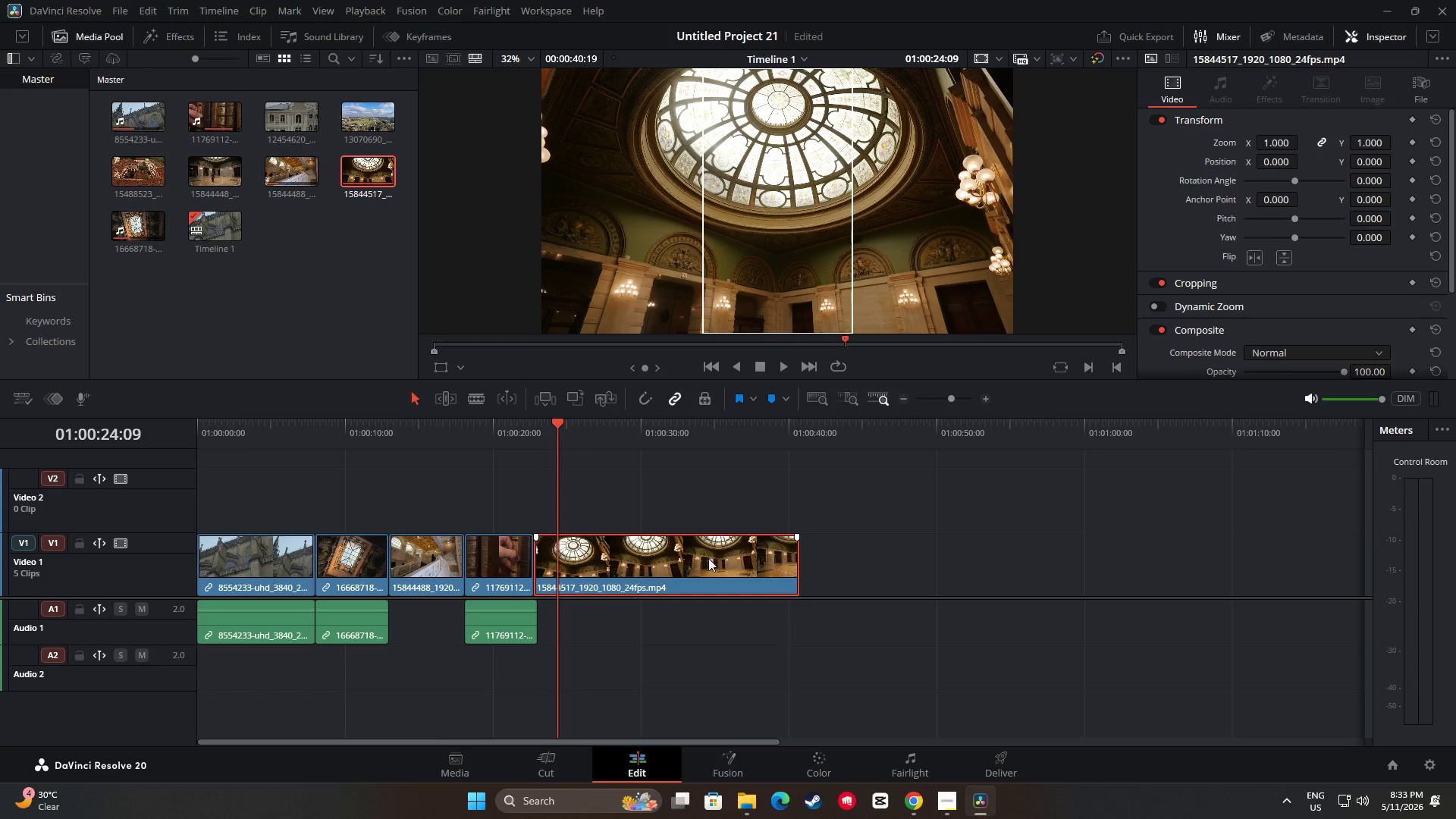 
left_click_drag(start_coordinate=[679, 553], to_coordinate=[690, 551])
 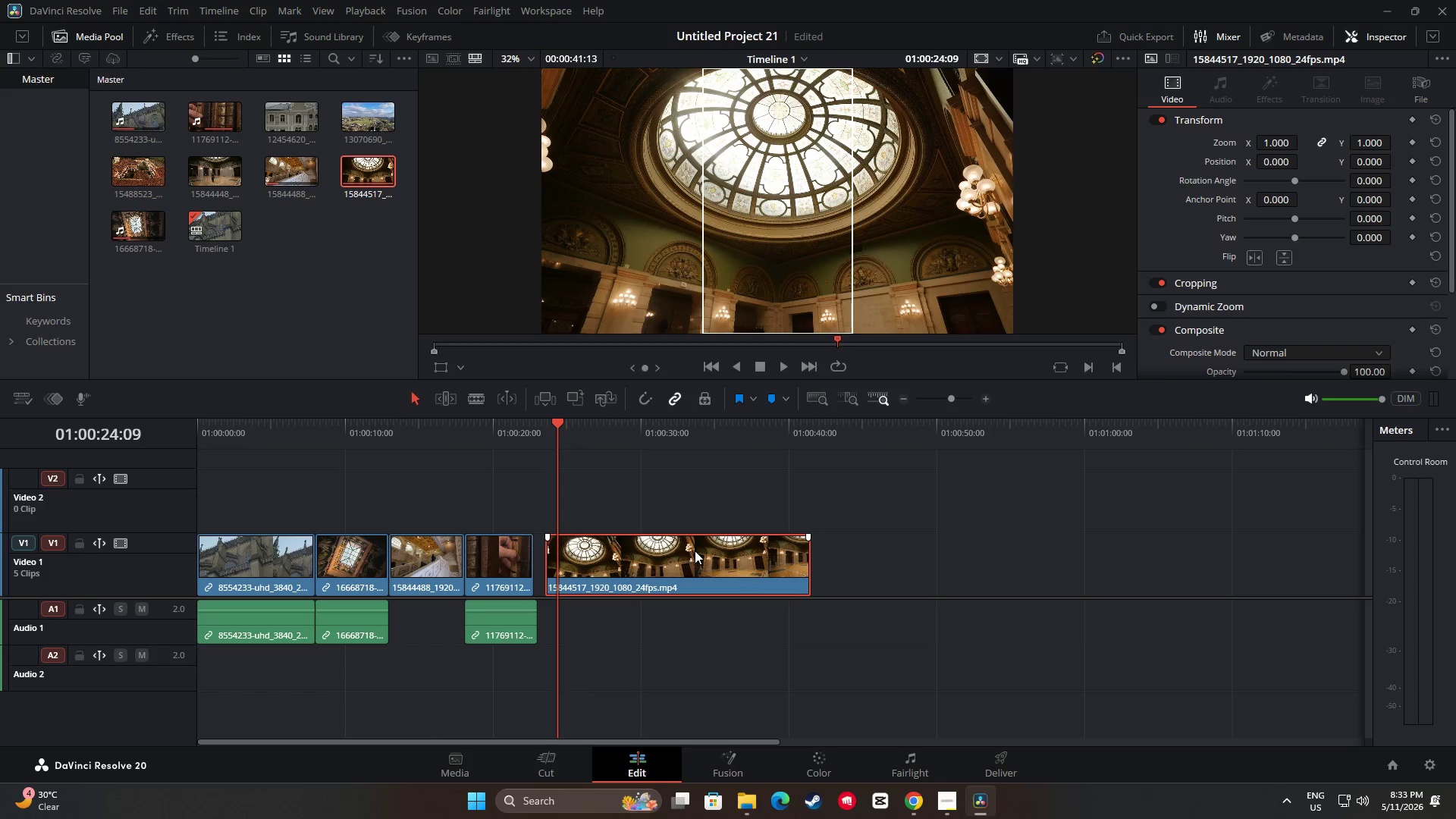 
key(Control+ControlLeft)
 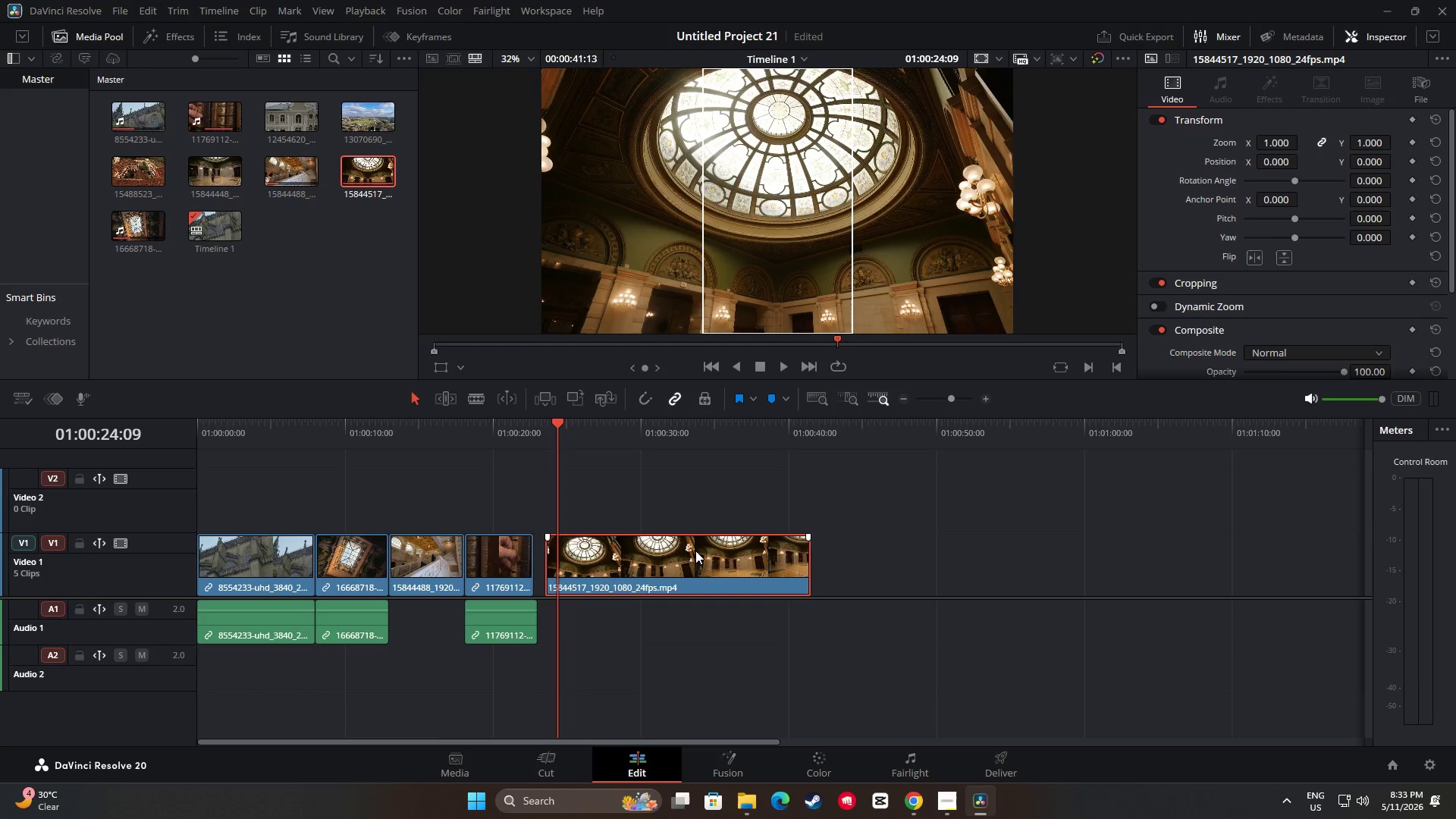 
key(Control+Z)
 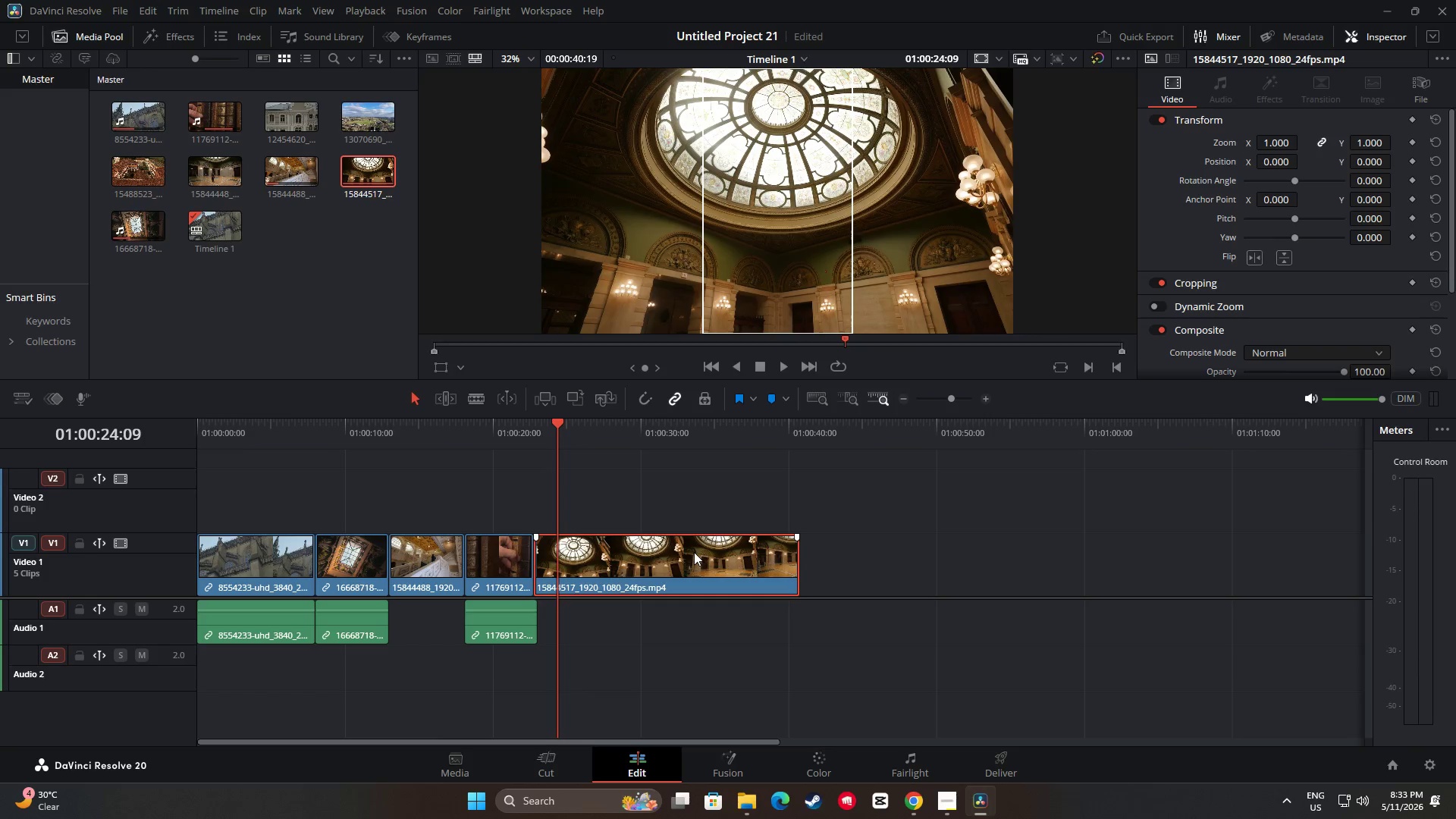 
key(Control+ControlLeft)
 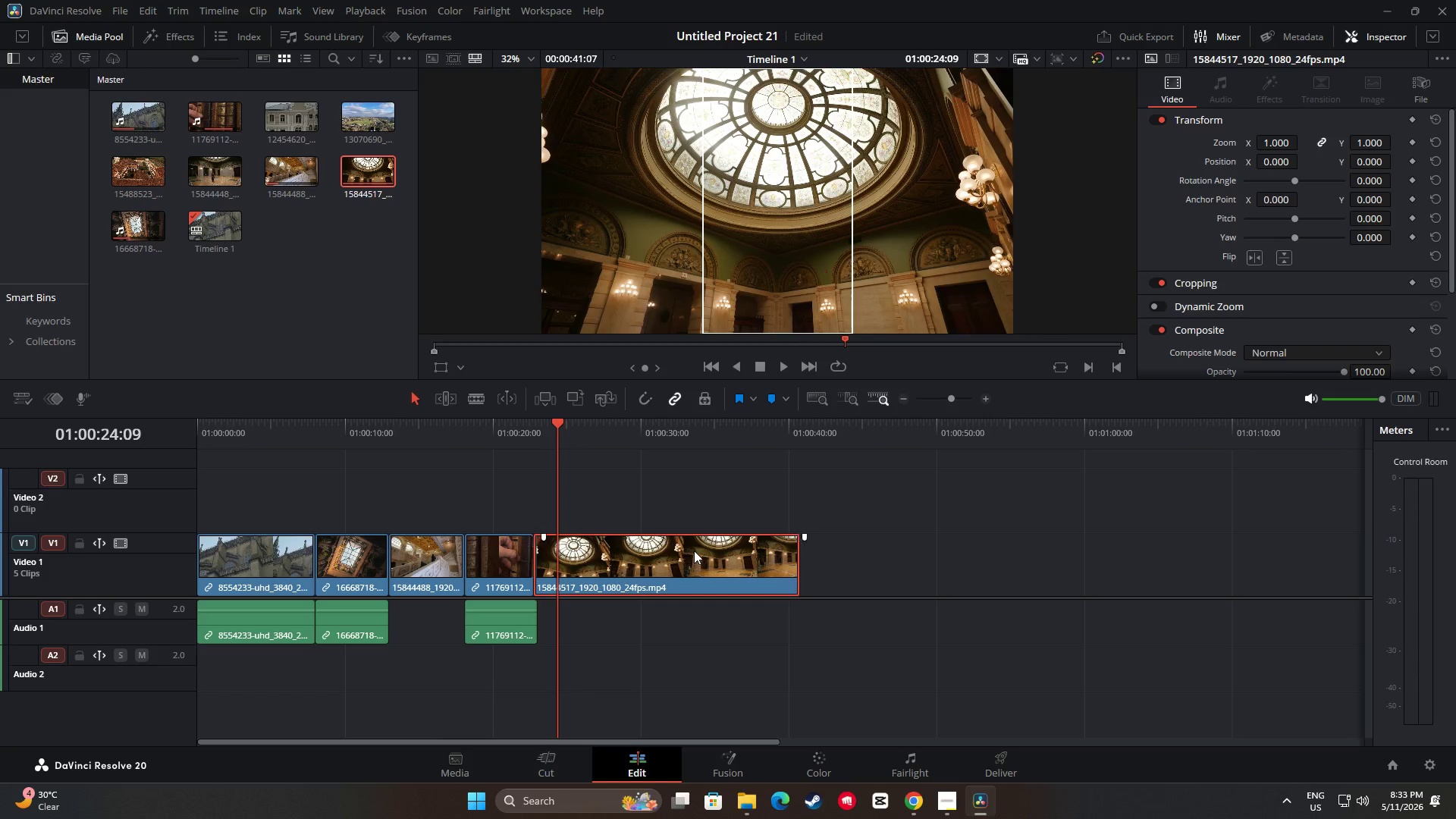 
key(Control+Z)
 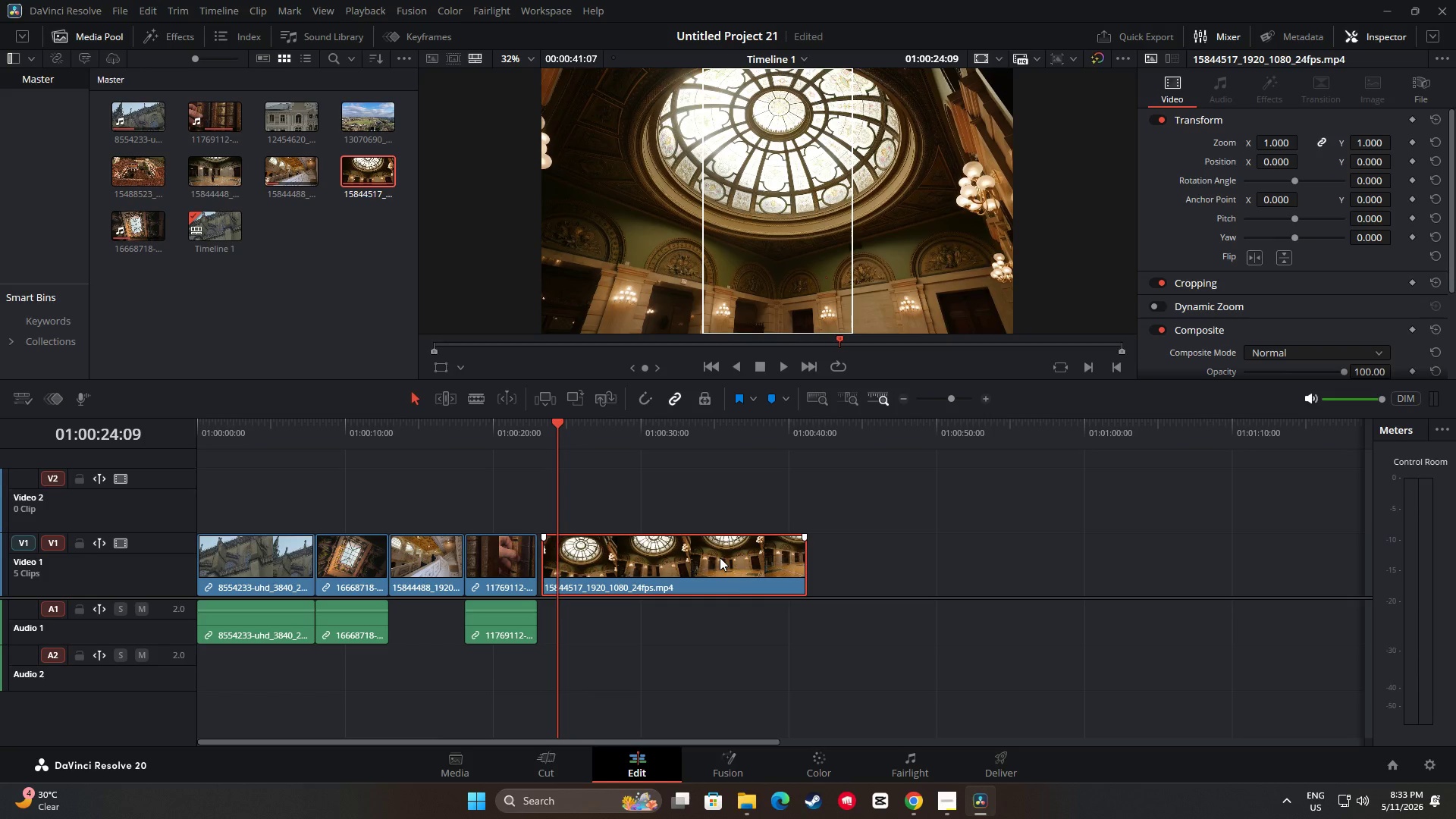 
left_click_drag(start_coordinate=[633, 556], to_coordinate=[629, 559])
 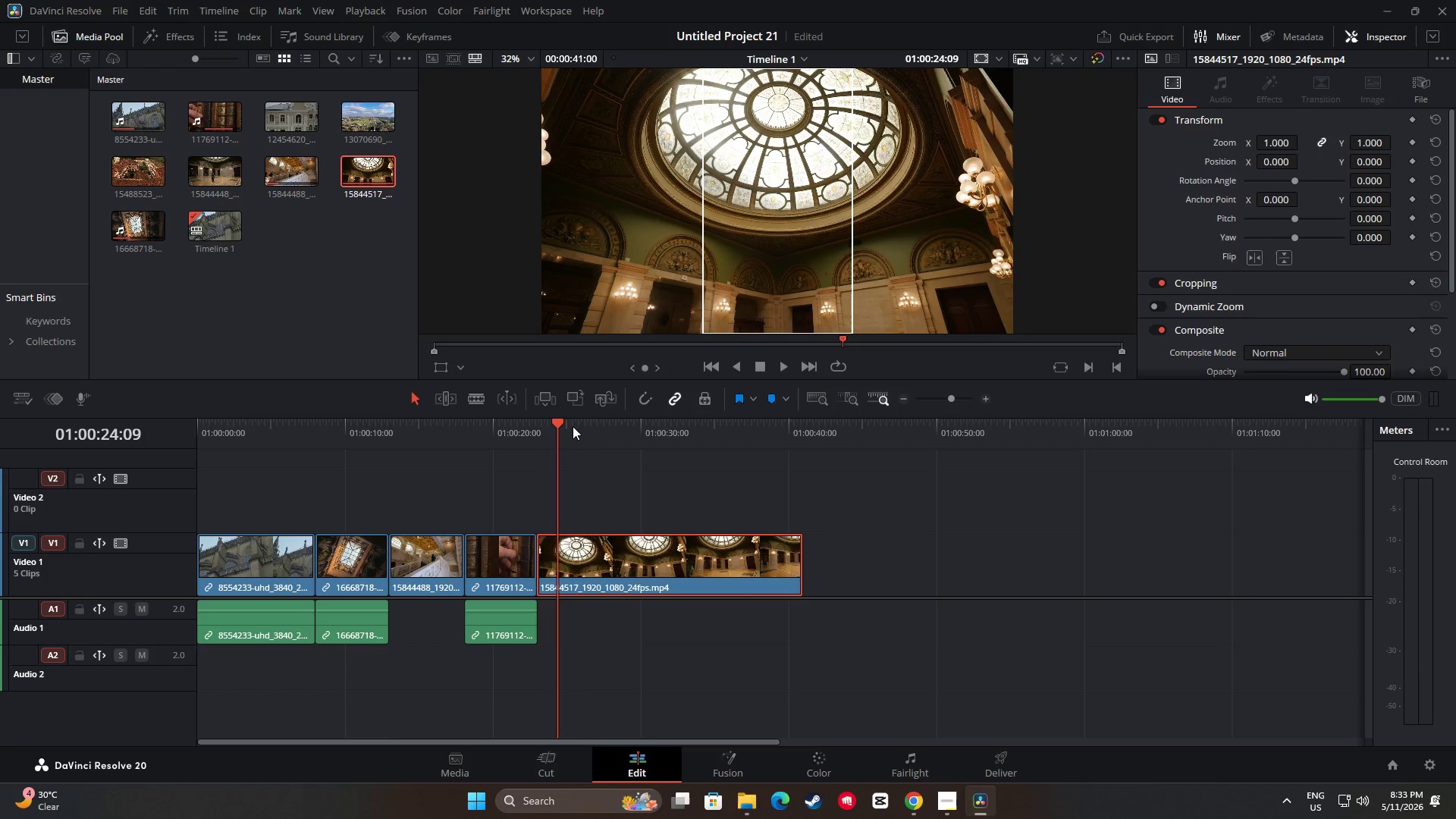 
left_click_drag(start_coordinate=[560, 423], to_coordinate=[611, 419])
 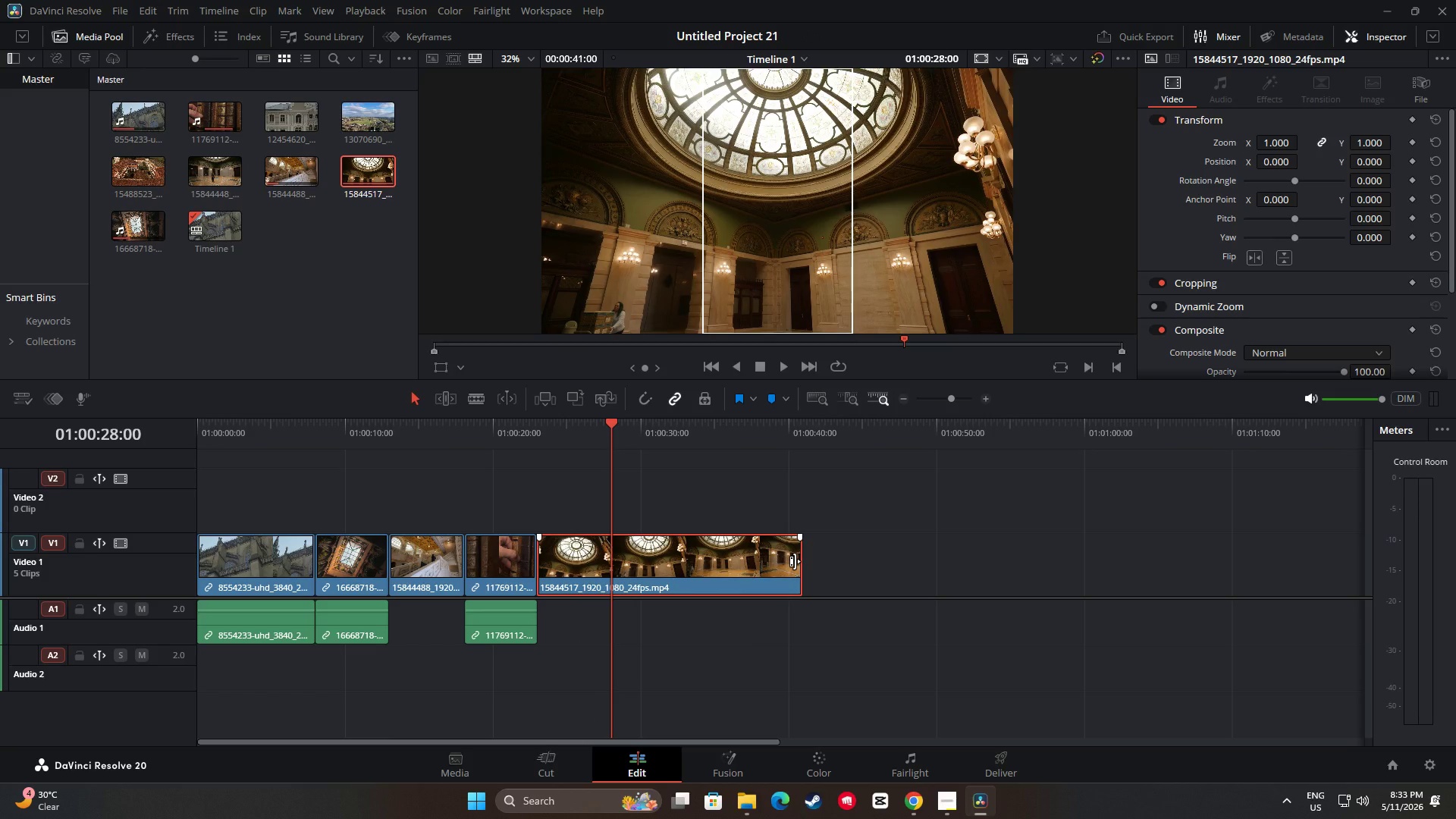 
left_click_drag(start_coordinate=[795, 560], to_coordinate=[632, 562])
 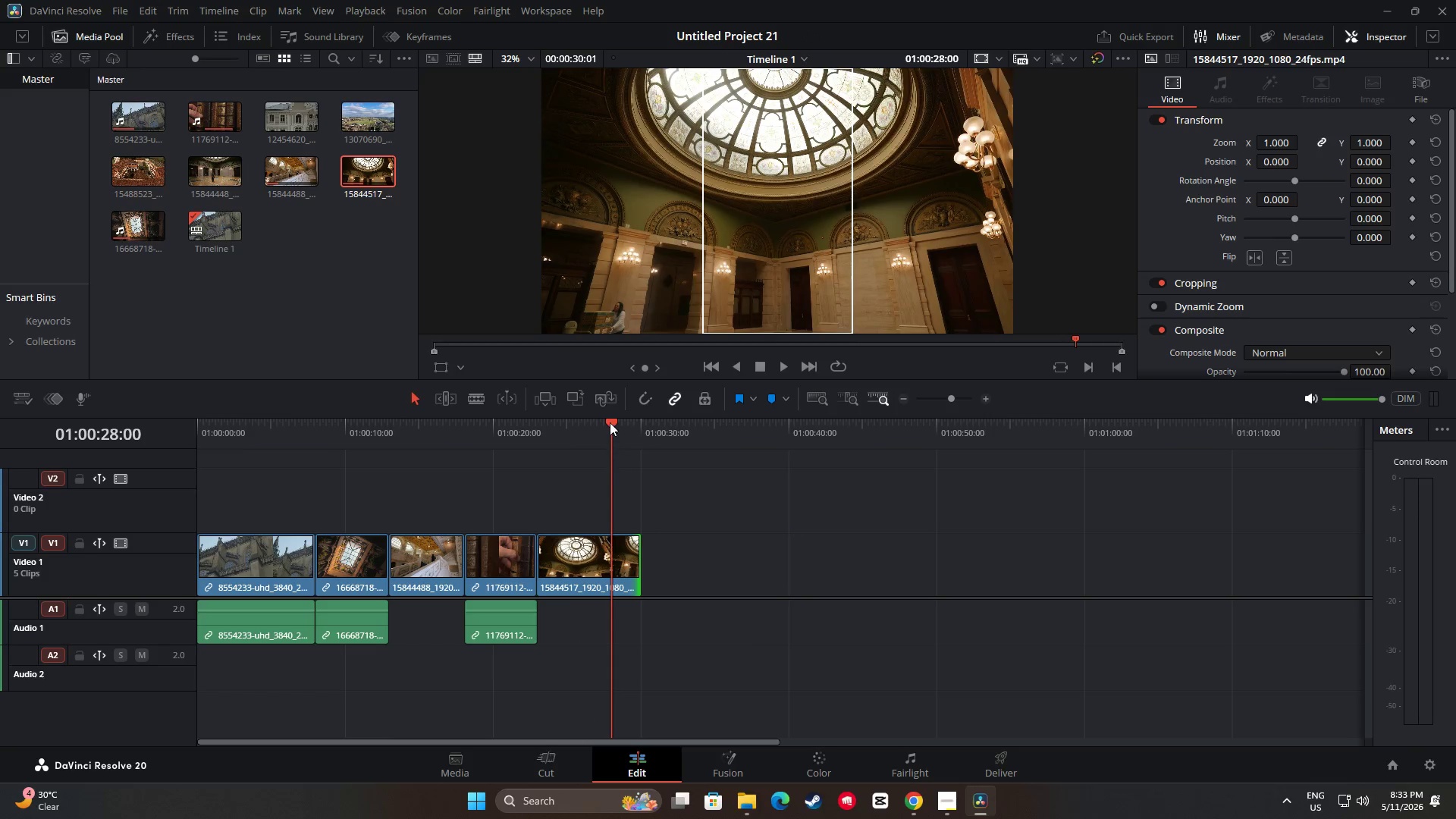 
left_click_drag(start_coordinate=[610, 421], to_coordinate=[642, 420])
 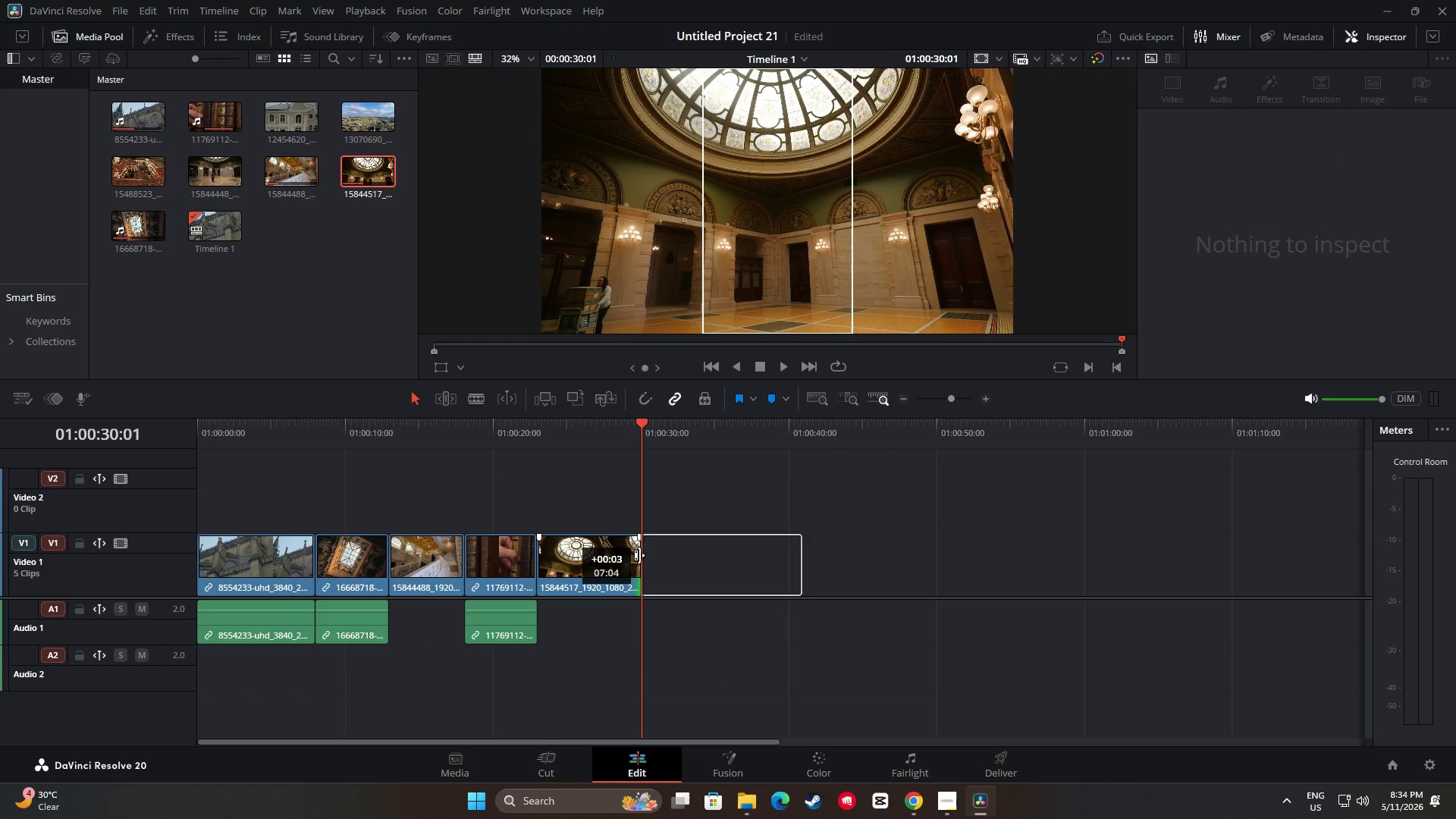 
left_click_drag(start_coordinate=[643, 430], to_coordinate=[620, 431])
 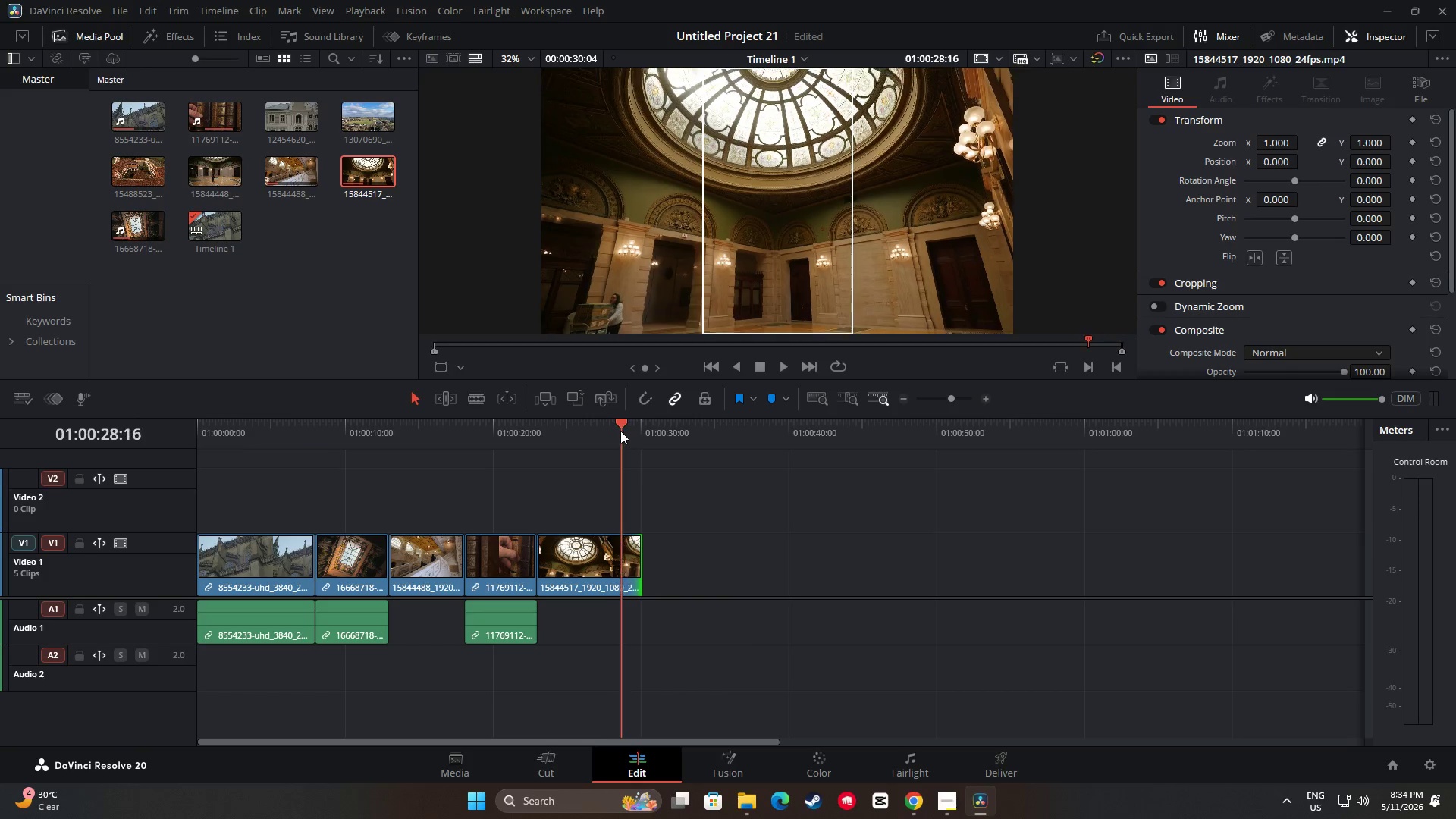 
key(Space)
 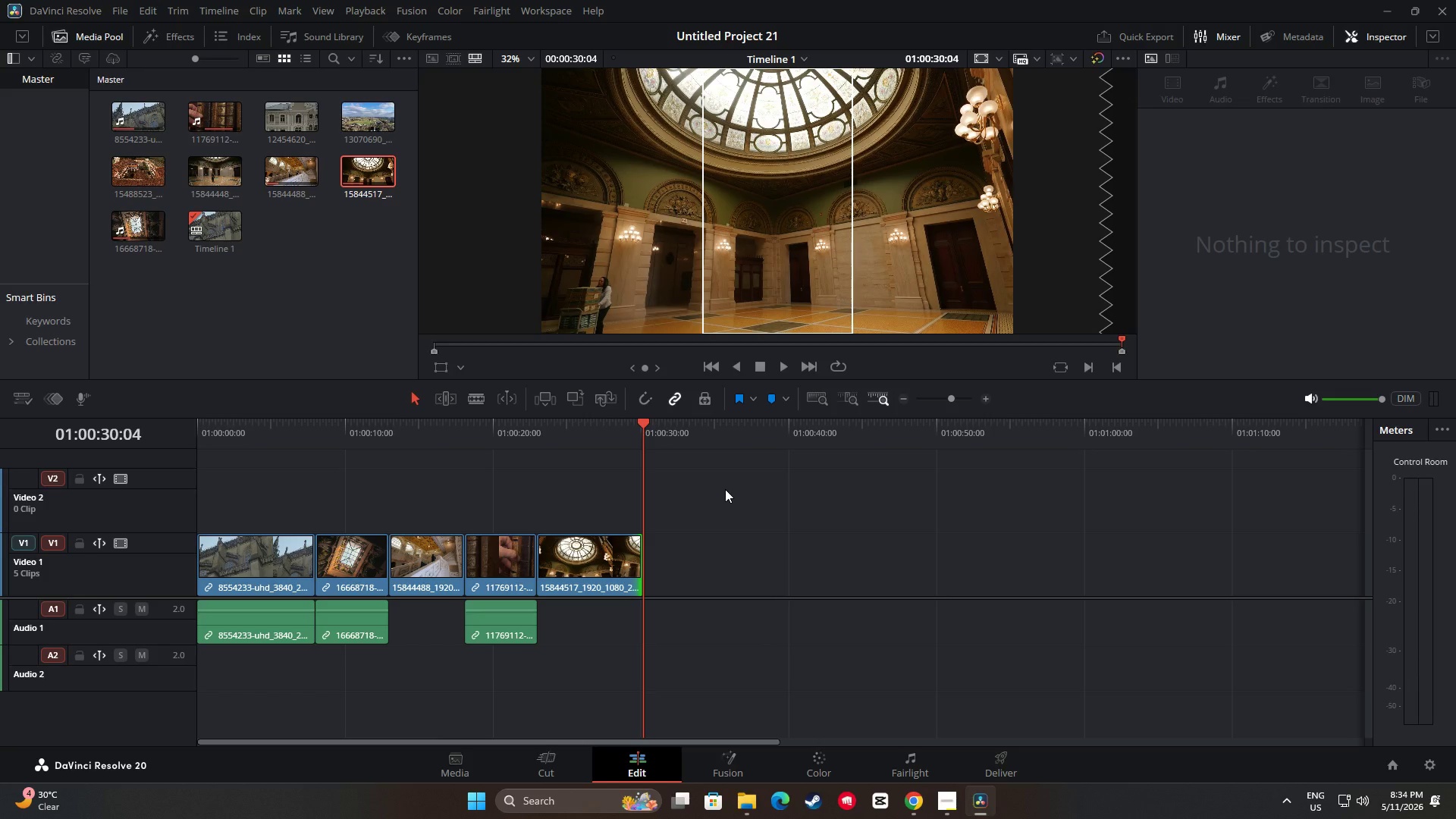 
wait(25.78)
 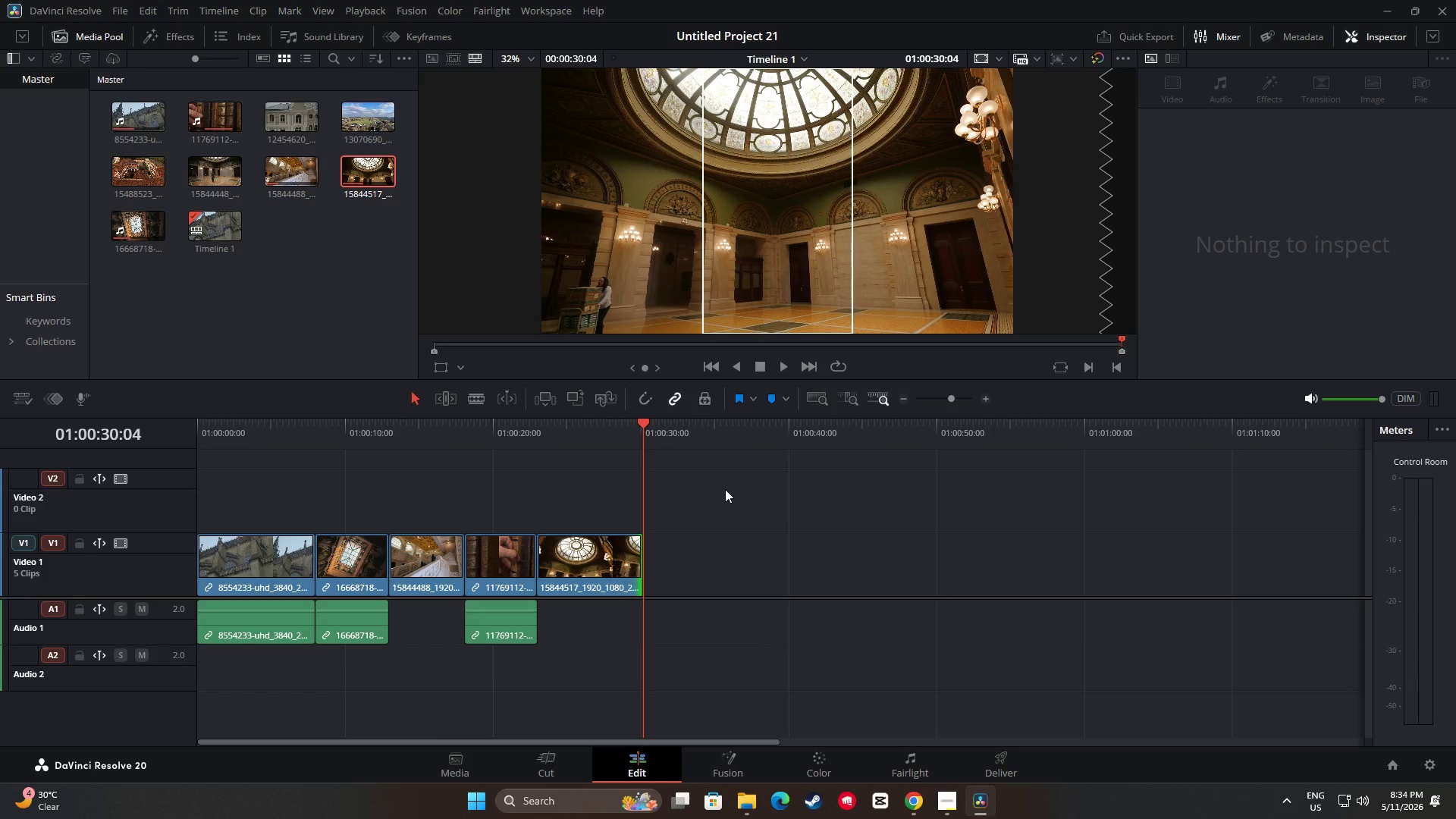 
left_click_drag(start_coordinate=[579, 573], to_coordinate=[685, 573])
 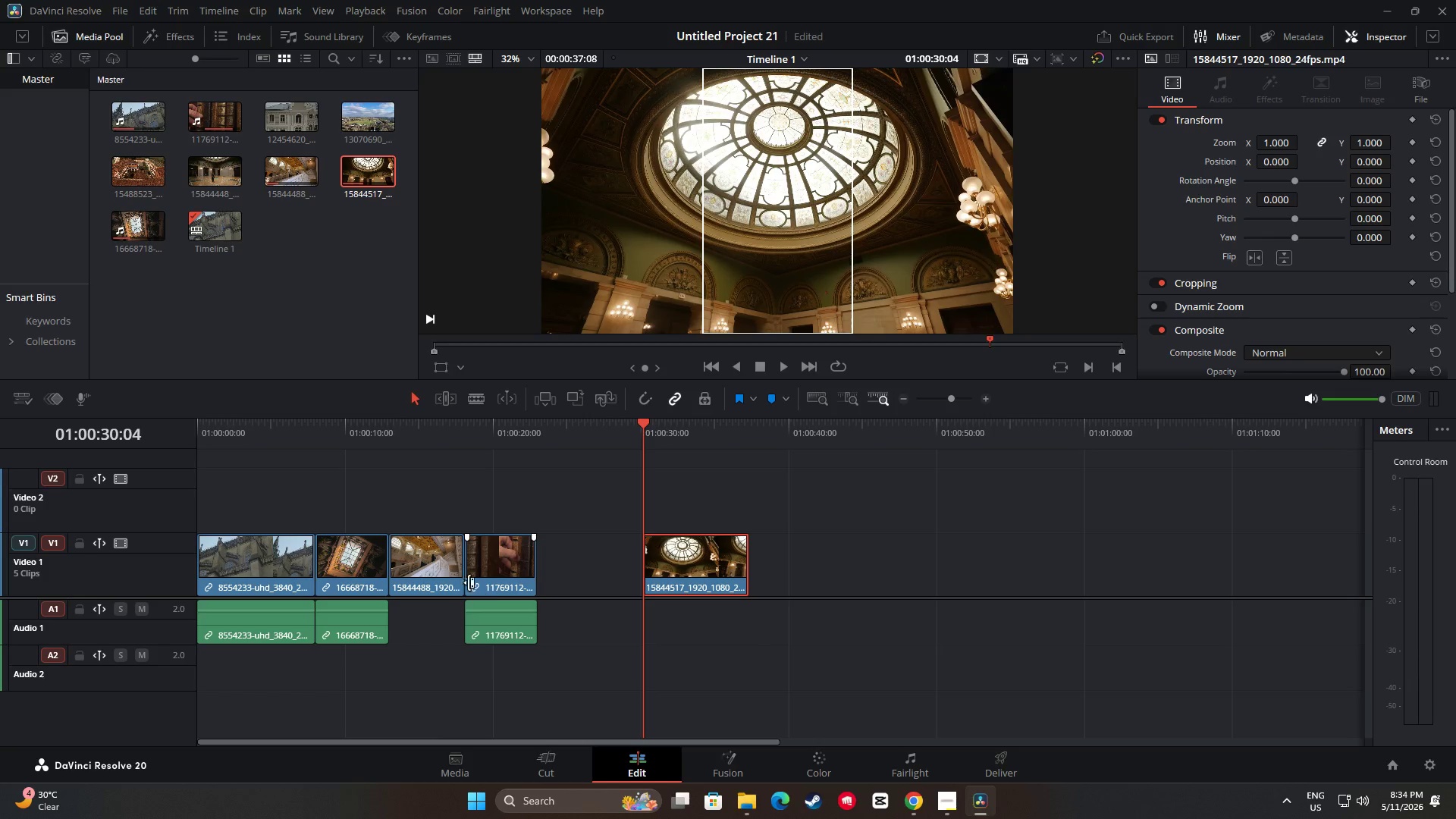 
left_click_drag(start_coordinate=[509, 568], to_coordinate=[793, 651])
 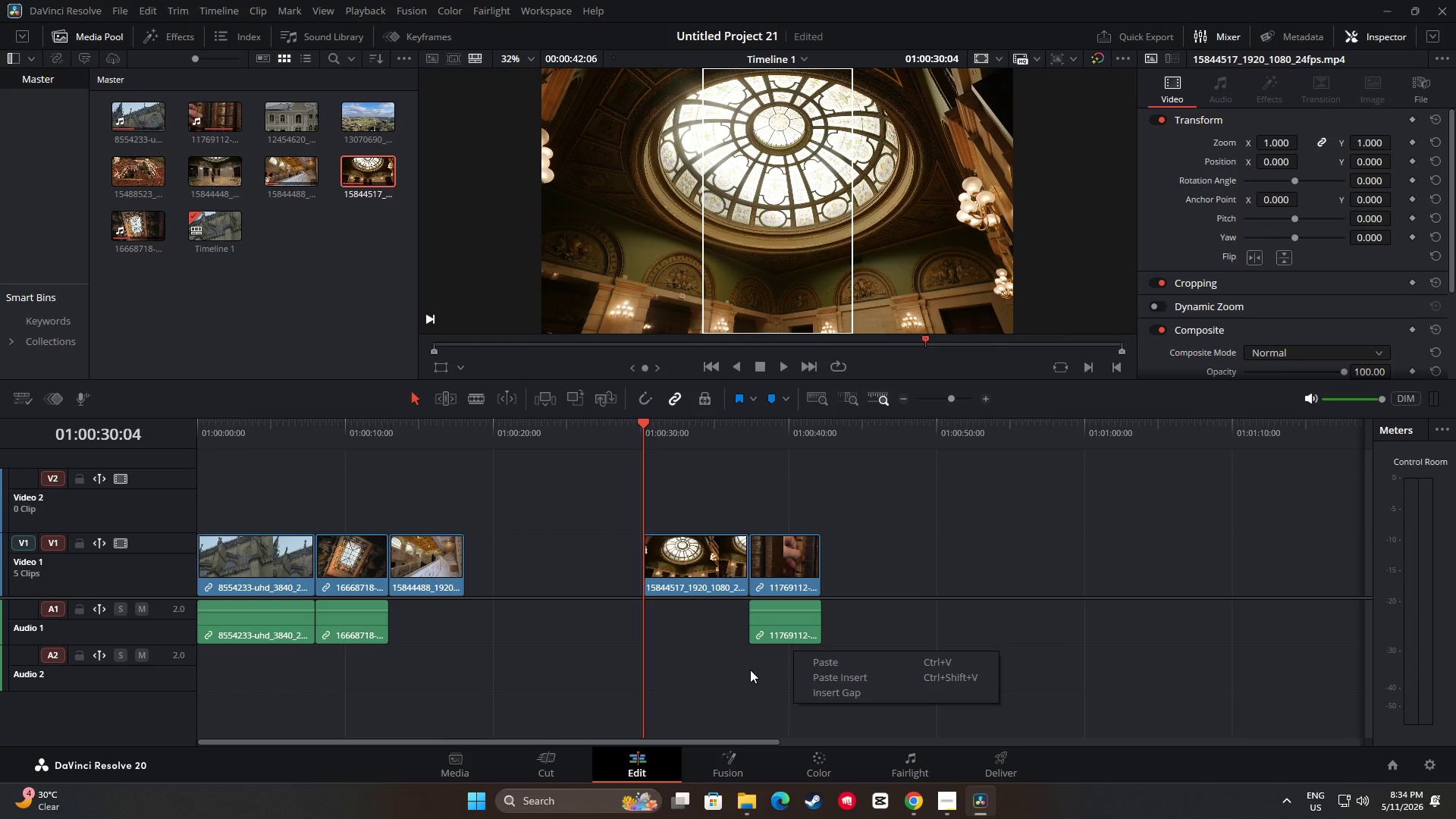 
right_click([793, 651])
 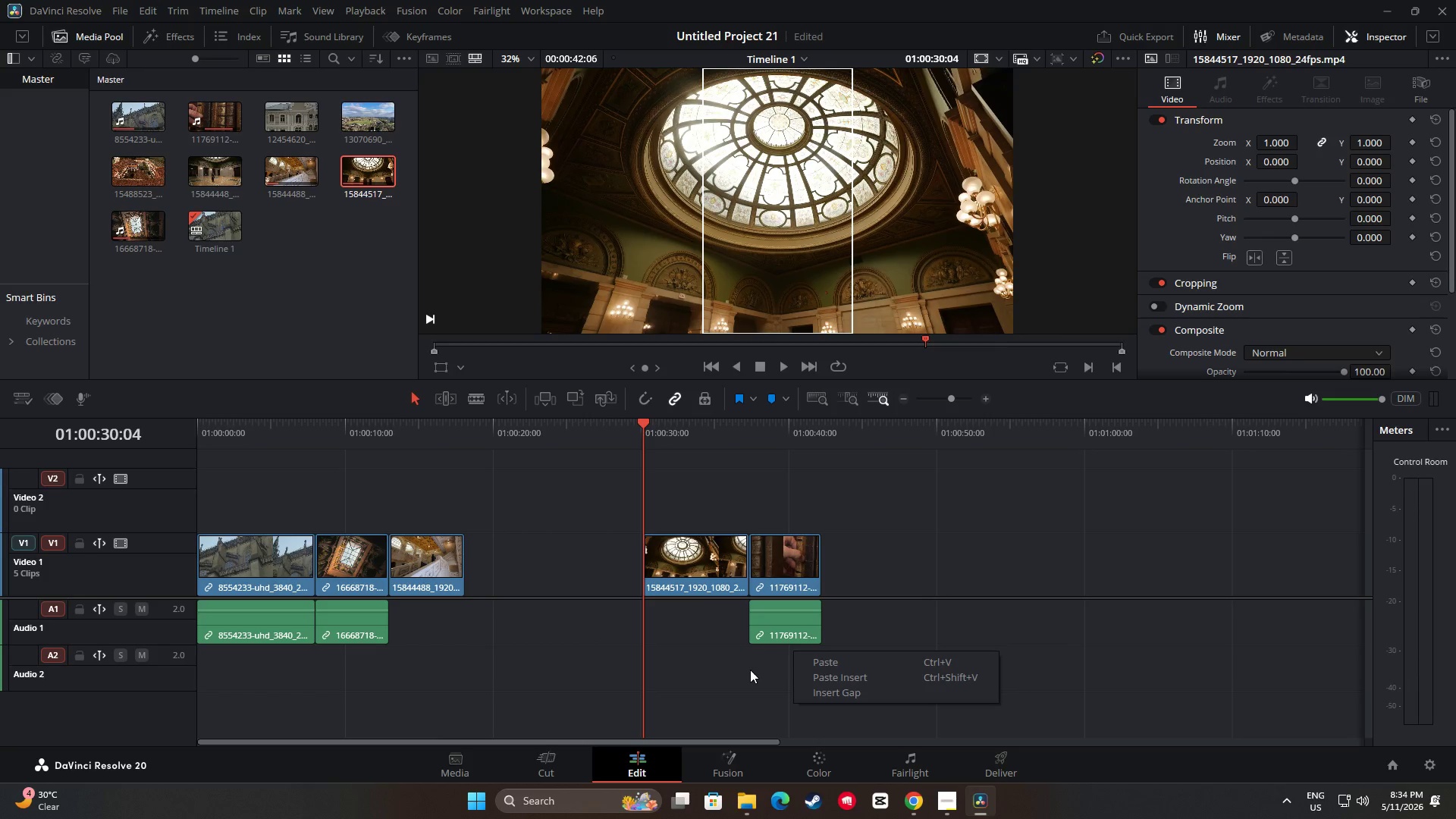 
left_click([730, 666])
 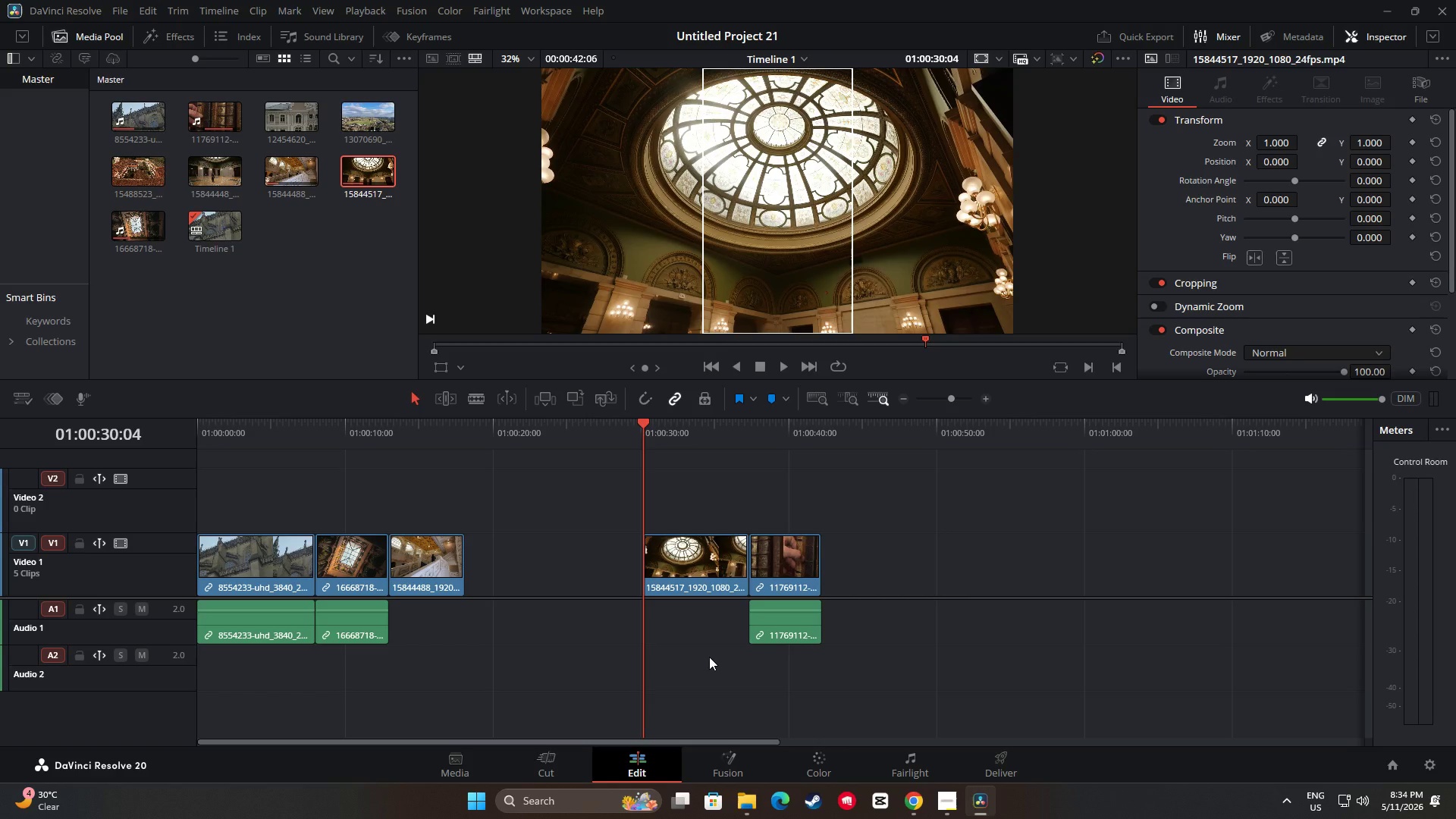 
wait(9.19)
 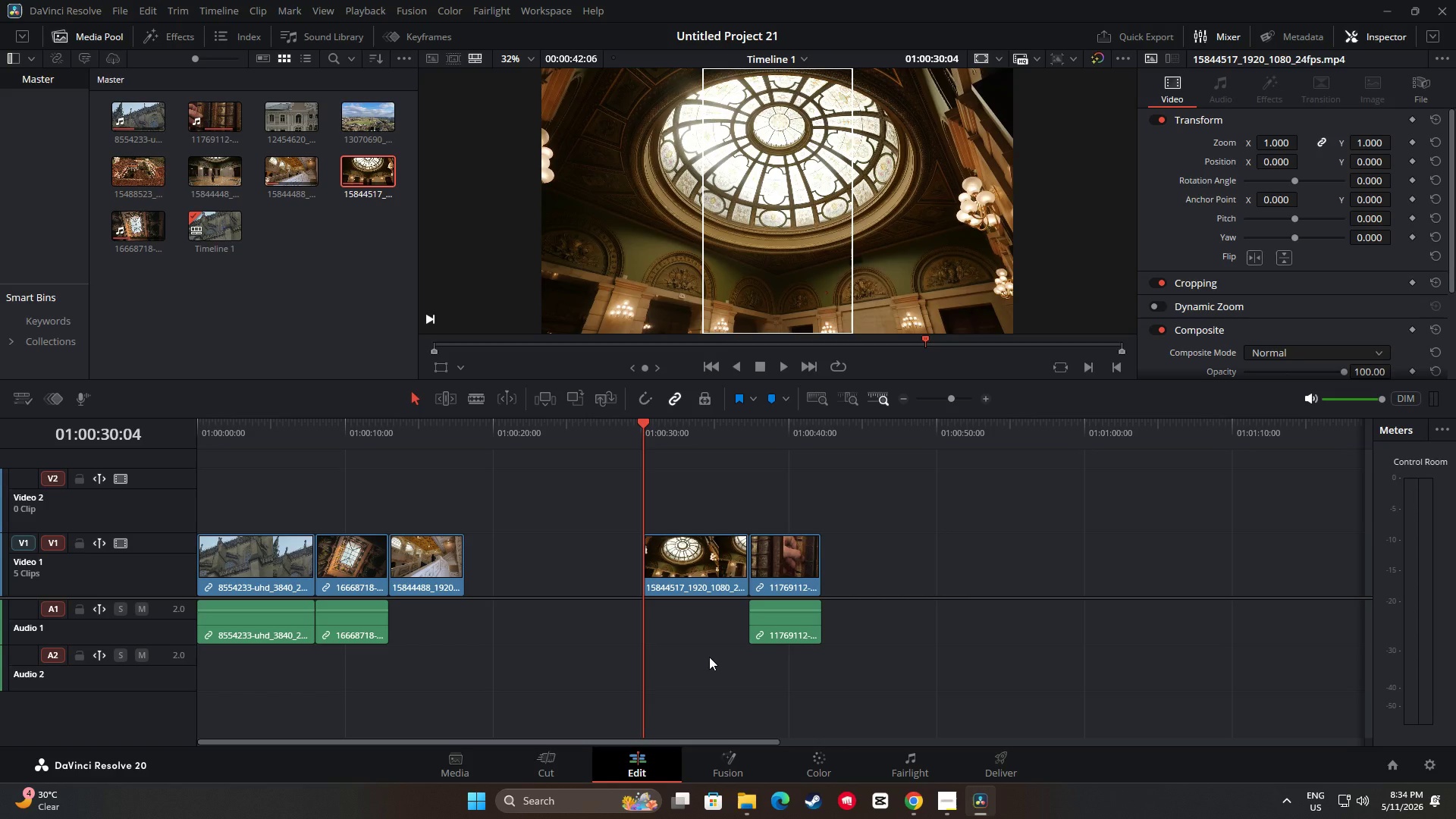 
key(Space)
 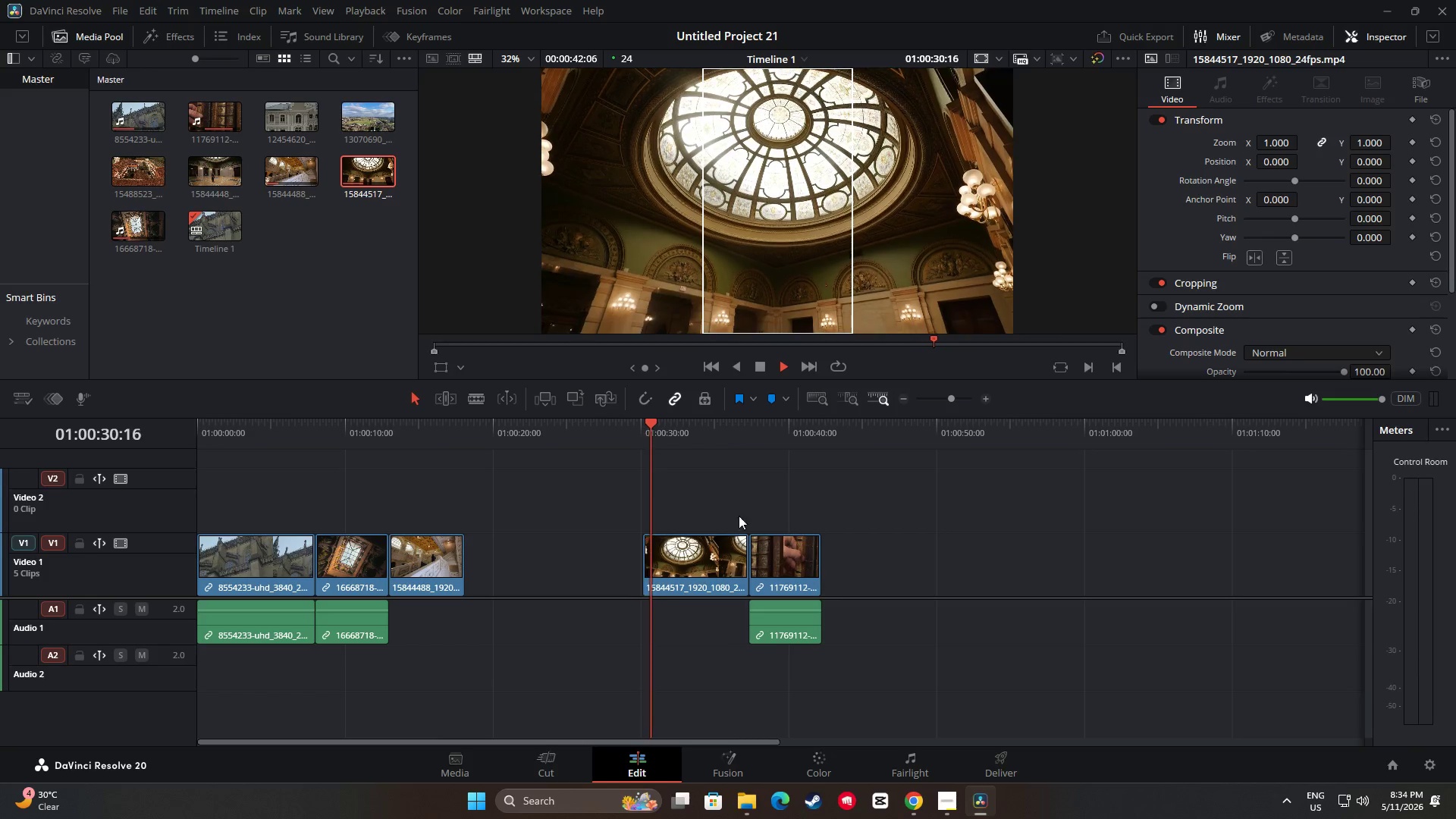 
key(Space)
 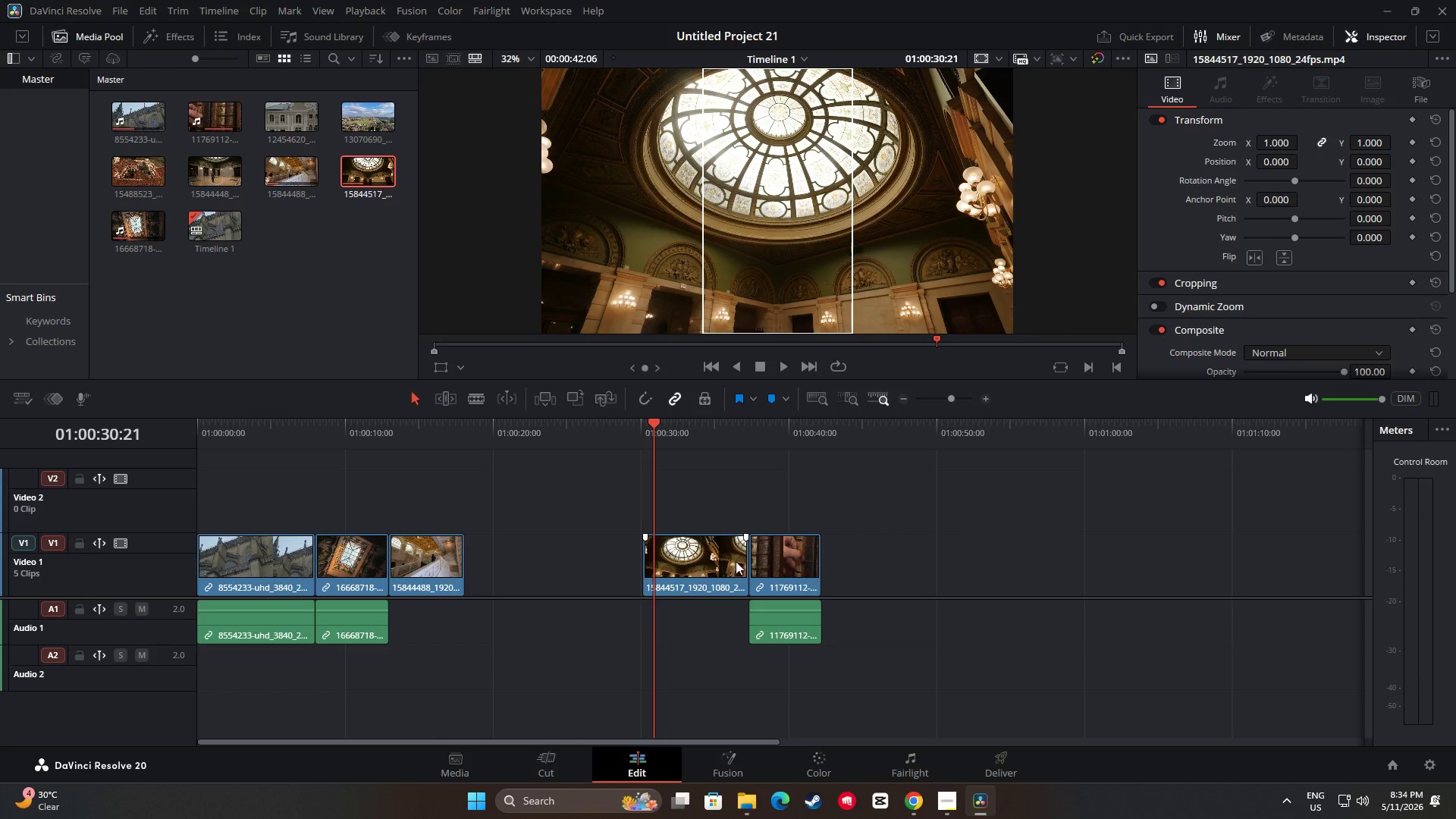 
key(Space)
 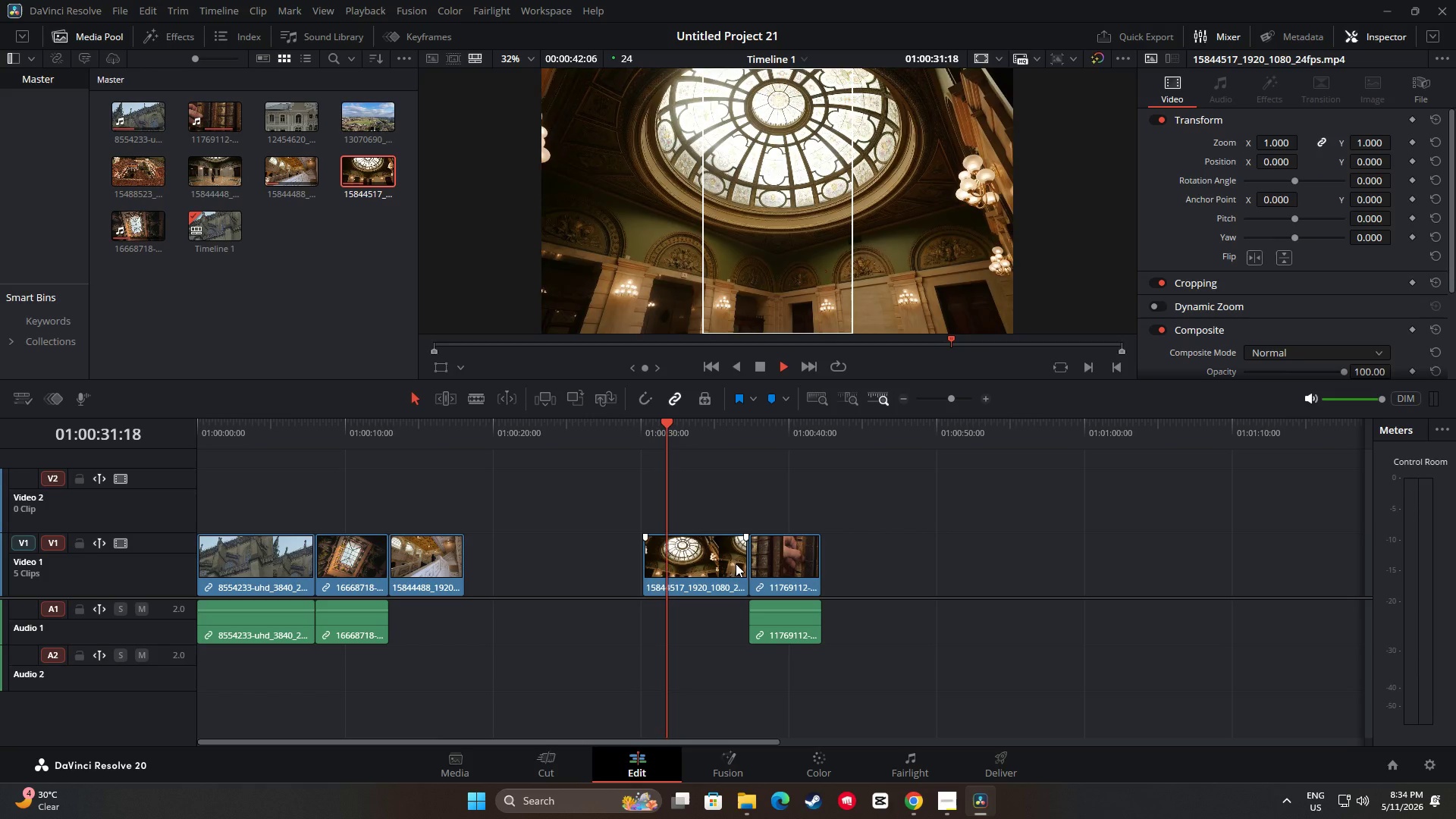 
key(Space)
 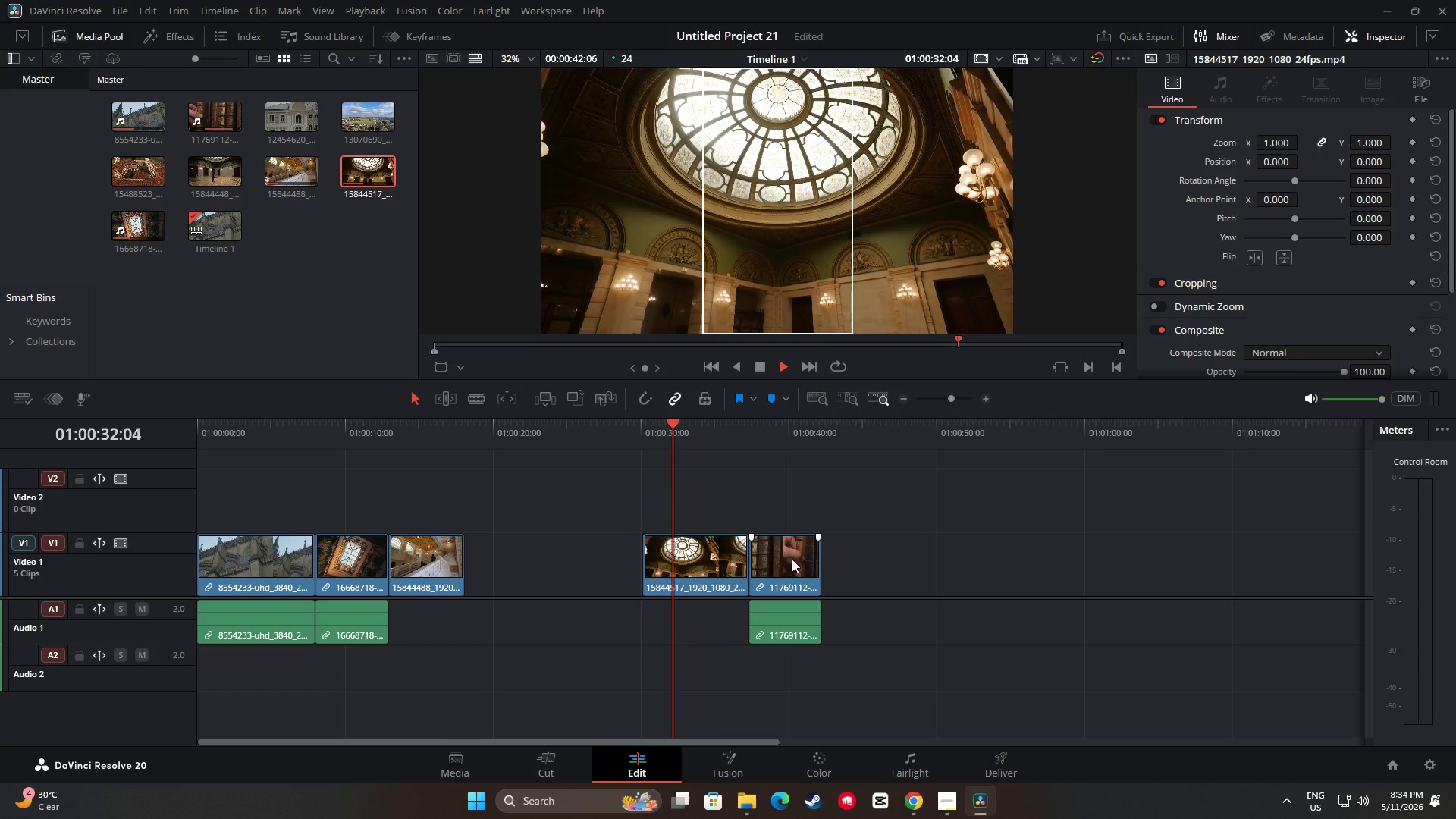 
left_click_drag(start_coordinate=[792, 559], to_coordinate=[916, 563])
 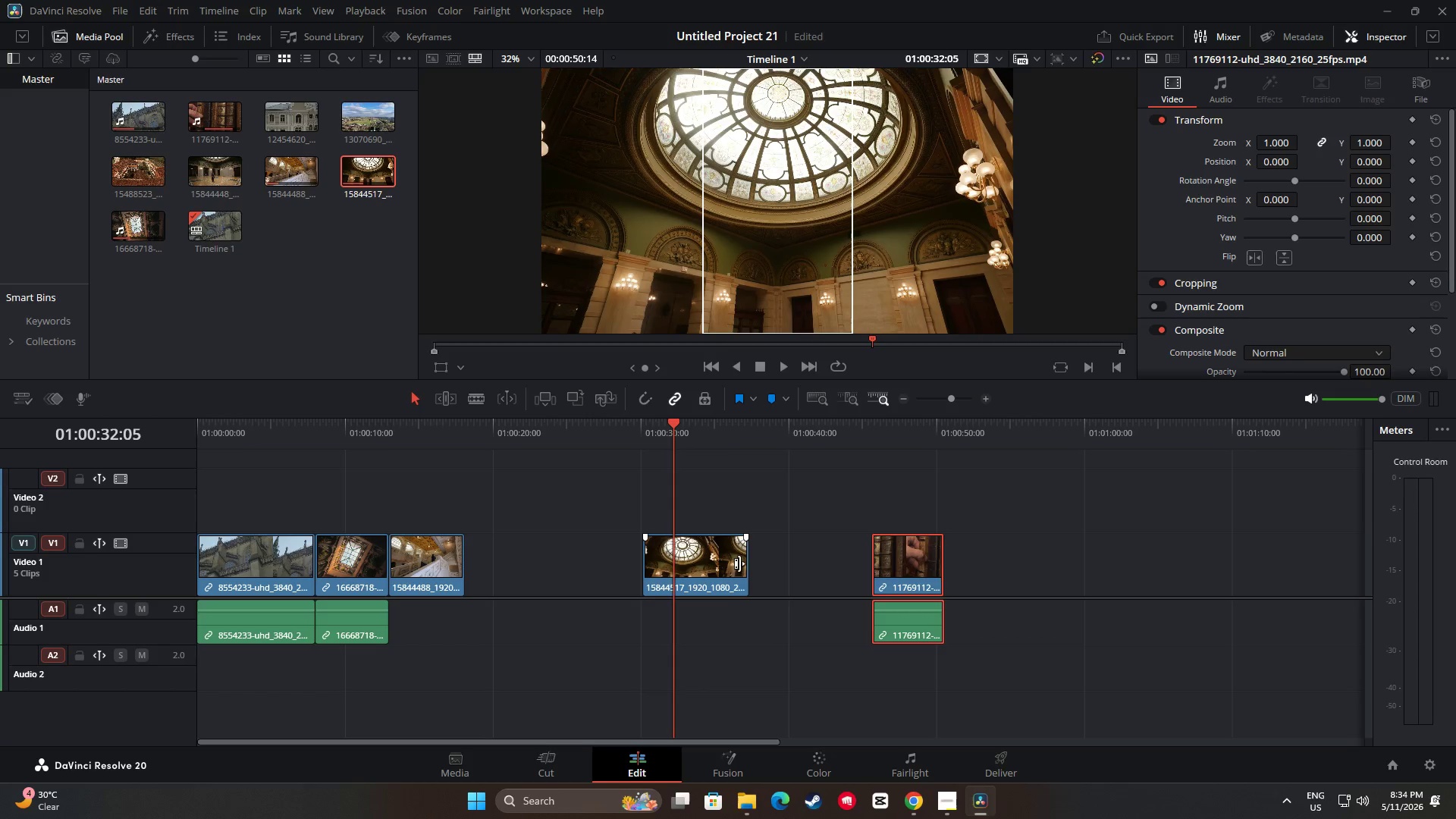 
left_click_drag(start_coordinate=[743, 560], to_coordinate=[821, 561])
 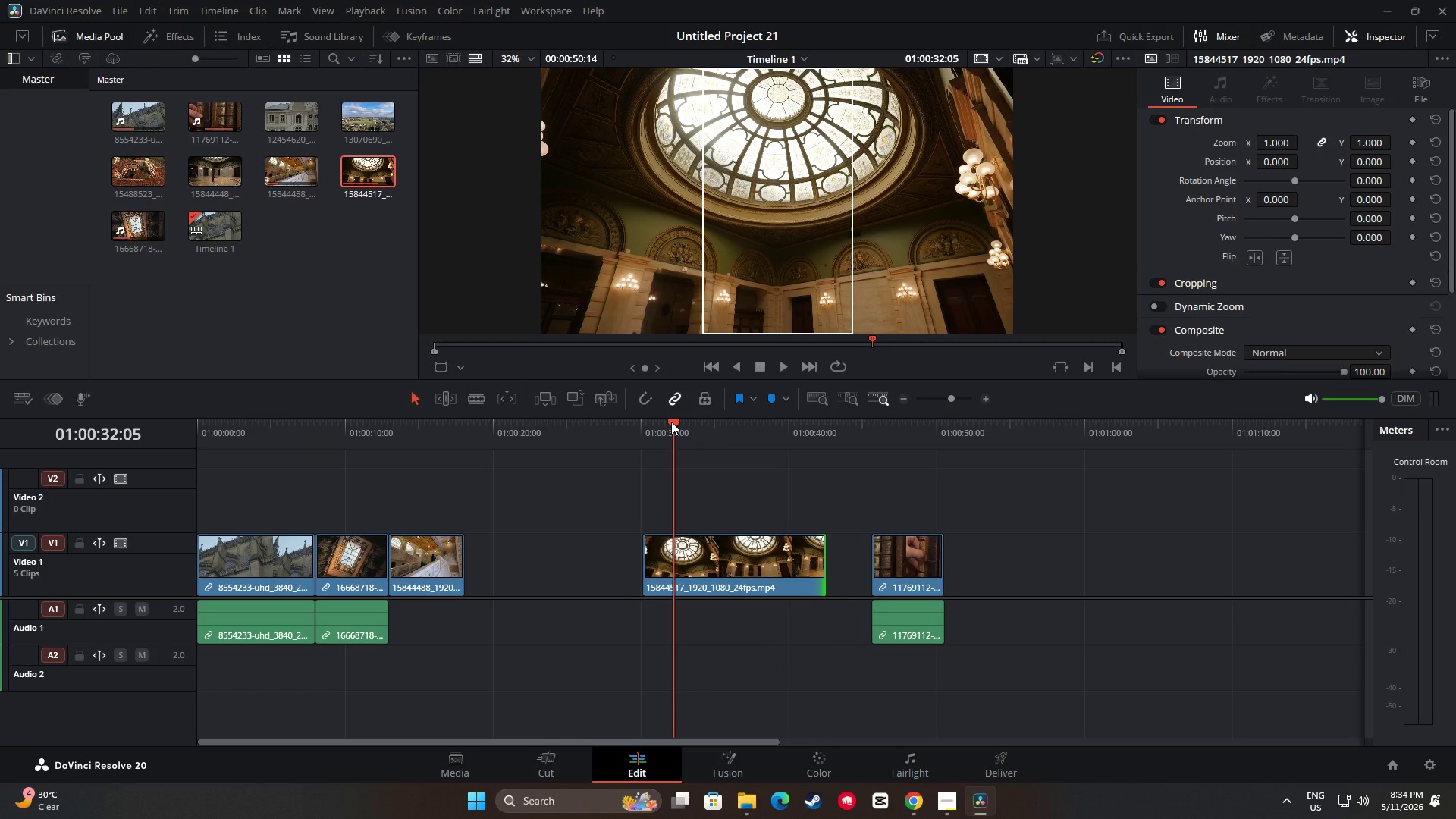 
left_click_drag(start_coordinate=[671, 420], to_coordinate=[644, 436])
 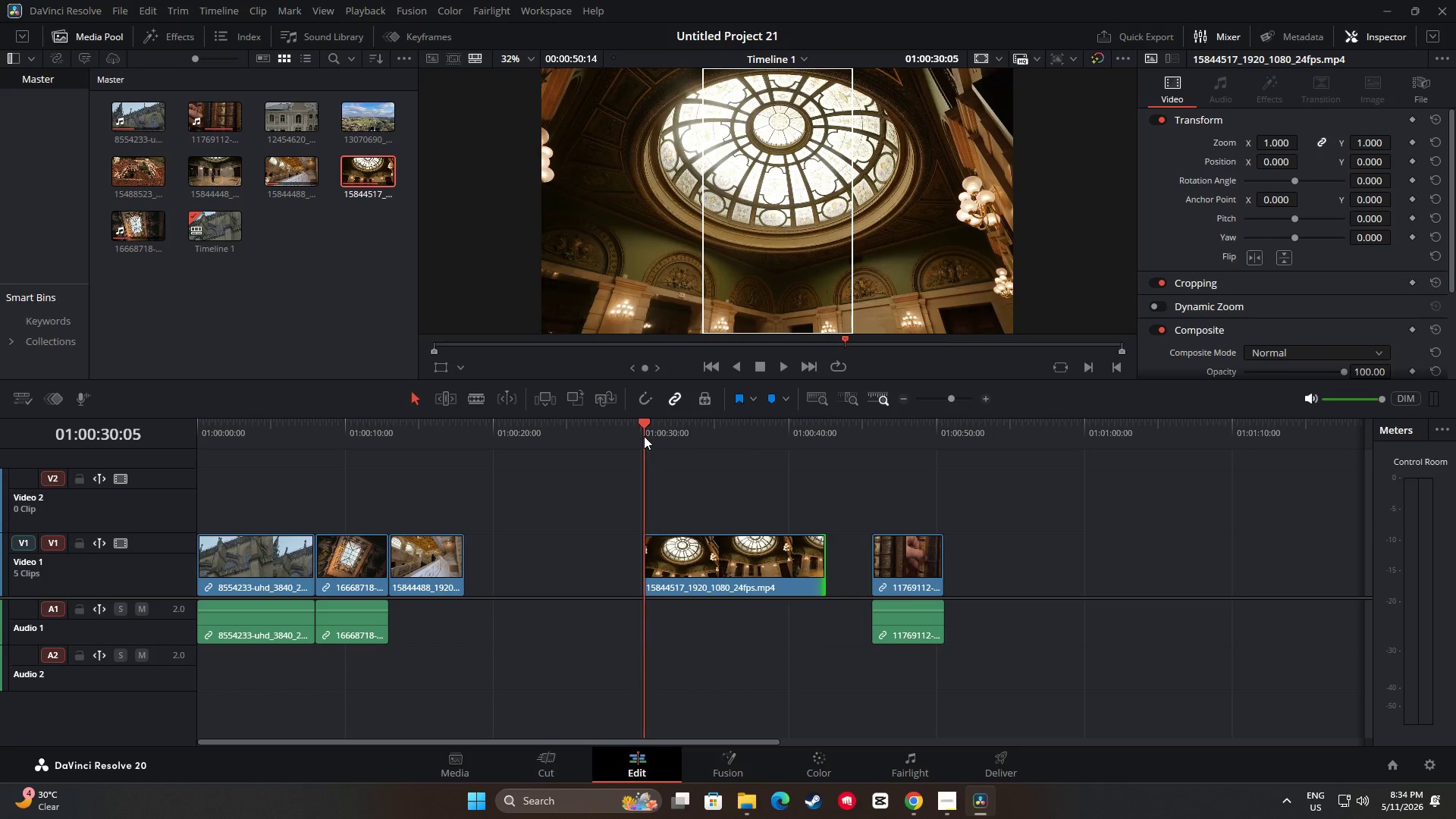 
key(Space)
 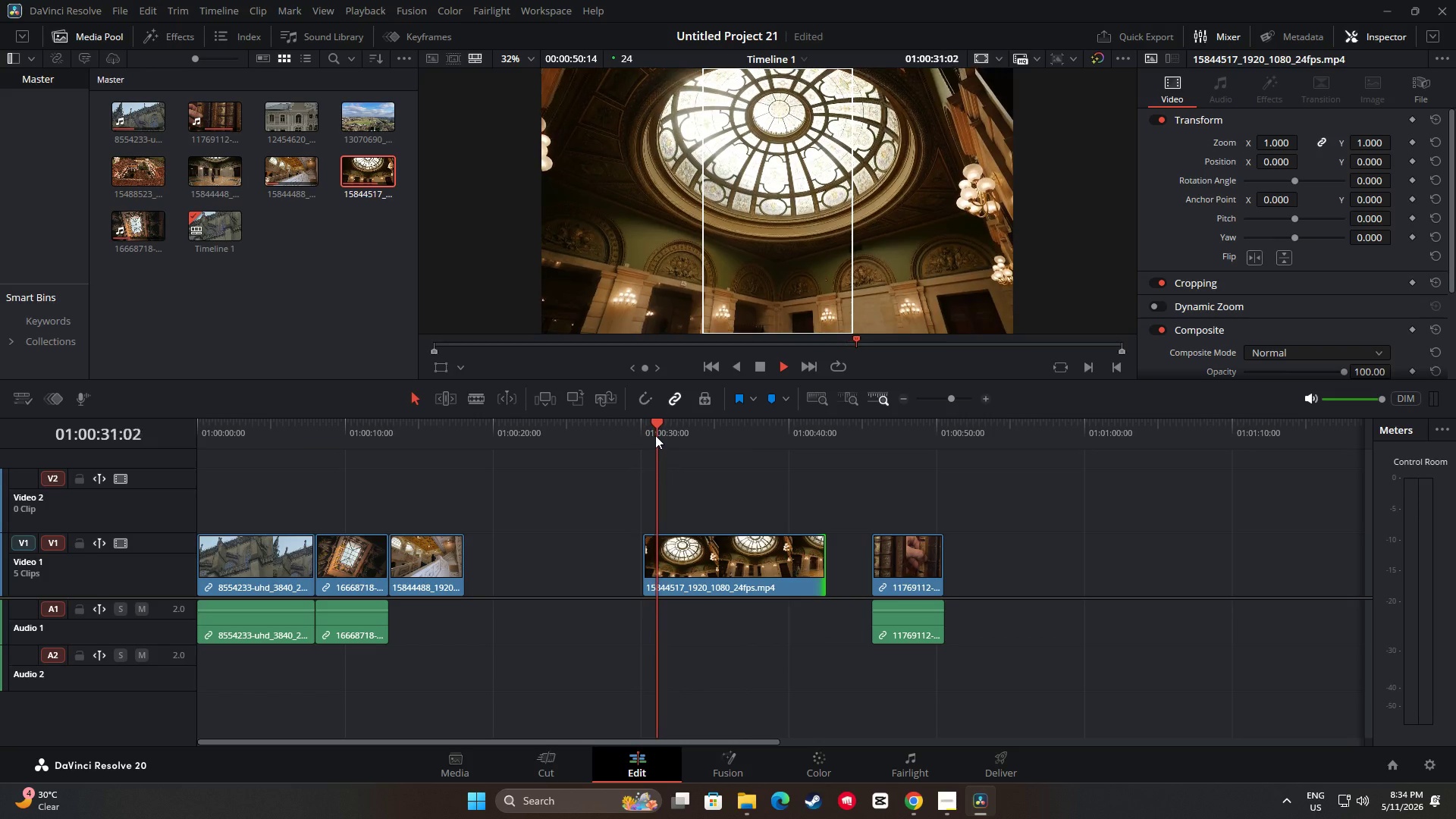 
left_click_drag(start_coordinate=[666, 427], to_coordinate=[789, 469])
 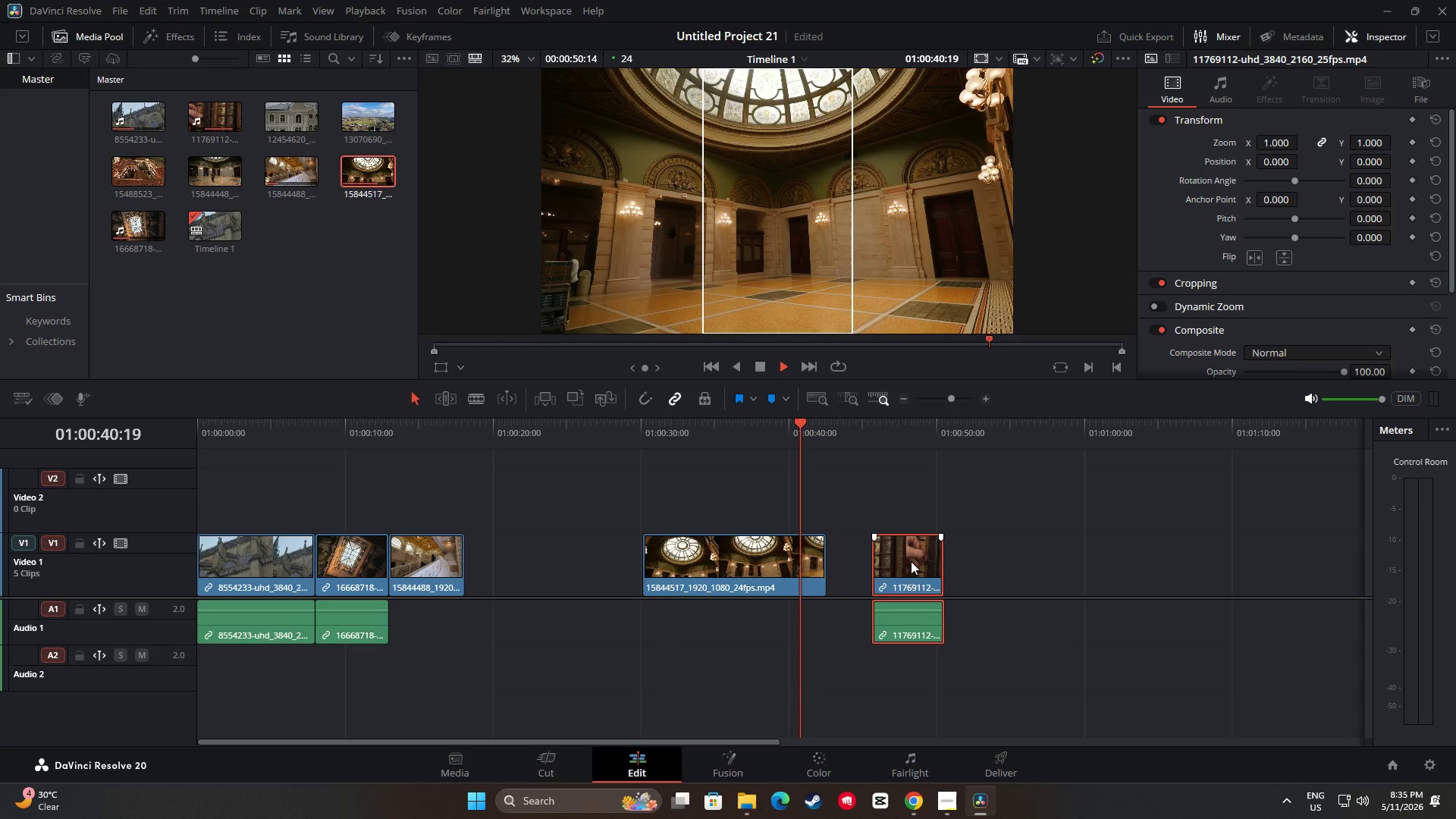 
key(Space)
 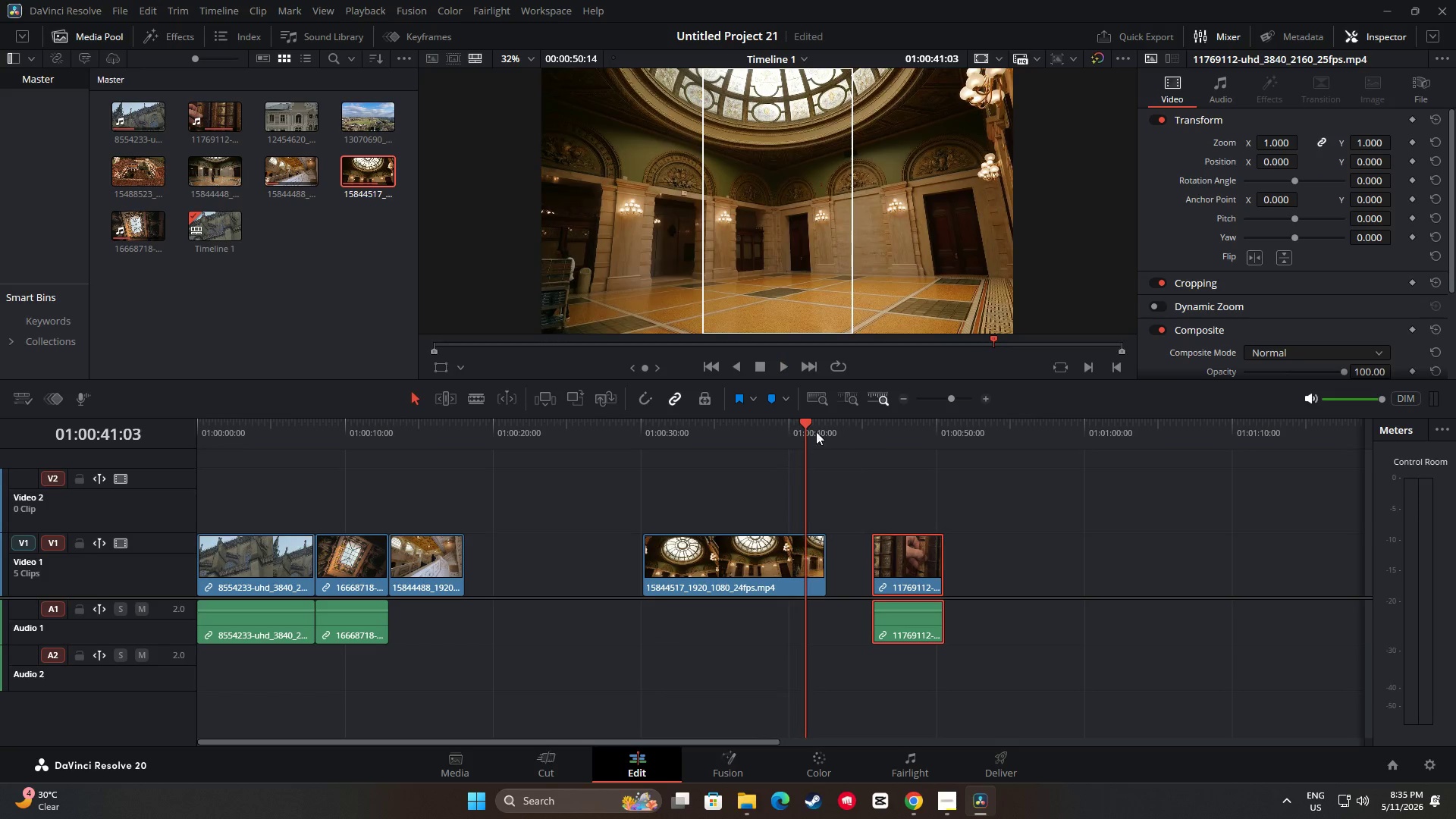 
left_click_drag(start_coordinate=[807, 427], to_coordinate=[789, 429])
 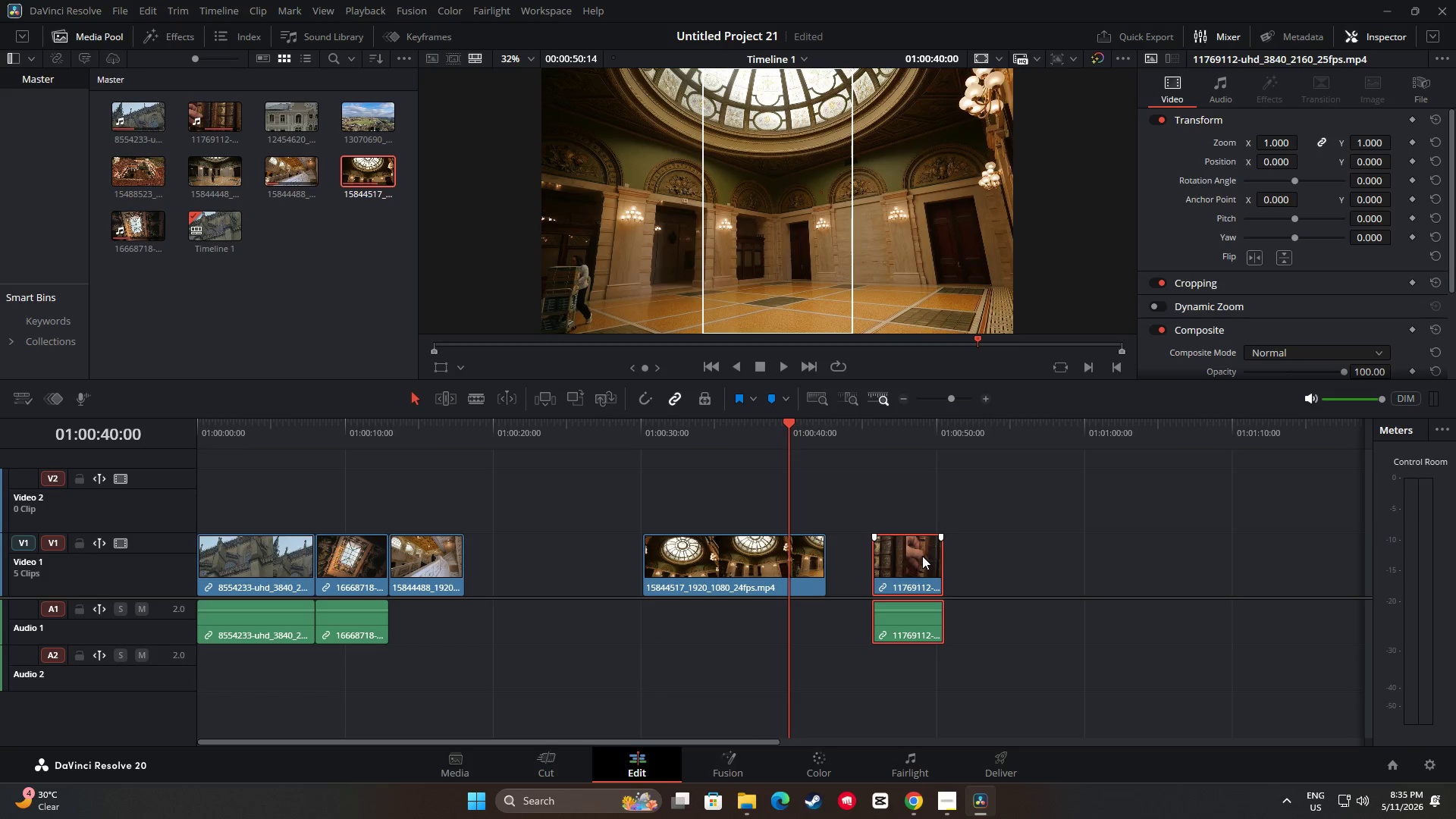 
left_click_drag(start_coordinate=[920, 556], to_coordinate=[839, 548])
 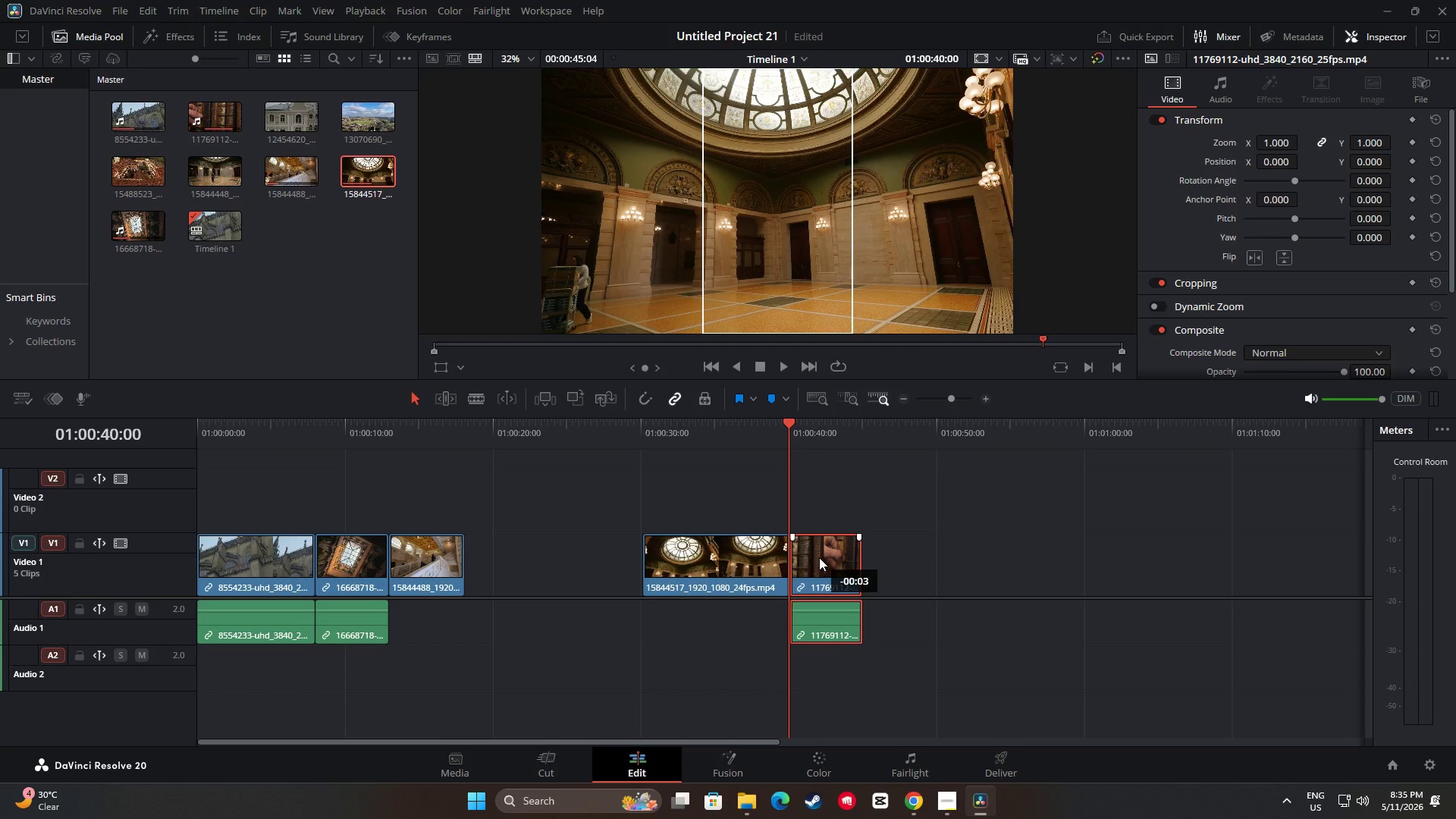 
left_click_drag(start_coordinate=[789, 425], to_coordinate=[773, 426])
 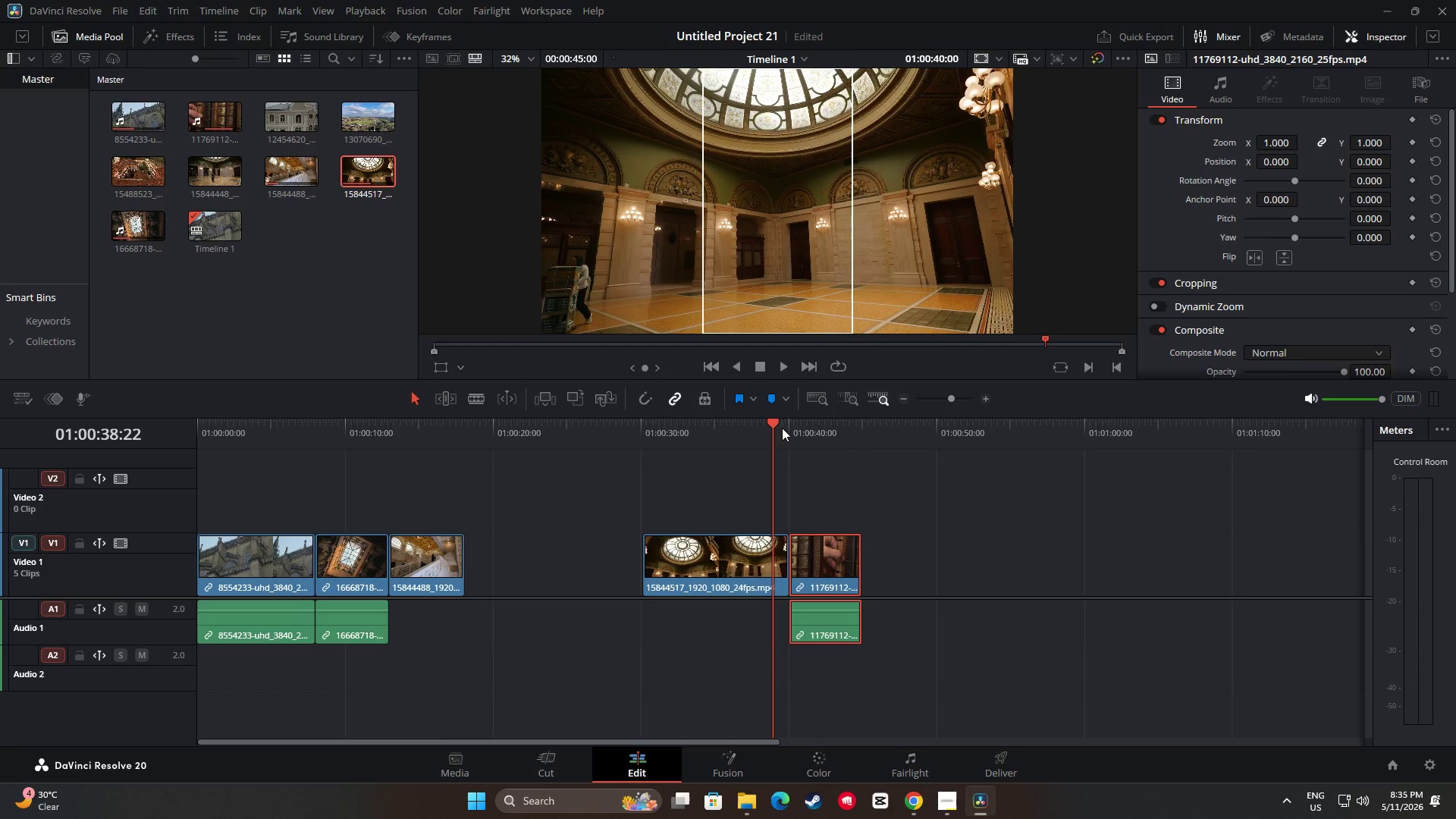 
key(Space)
 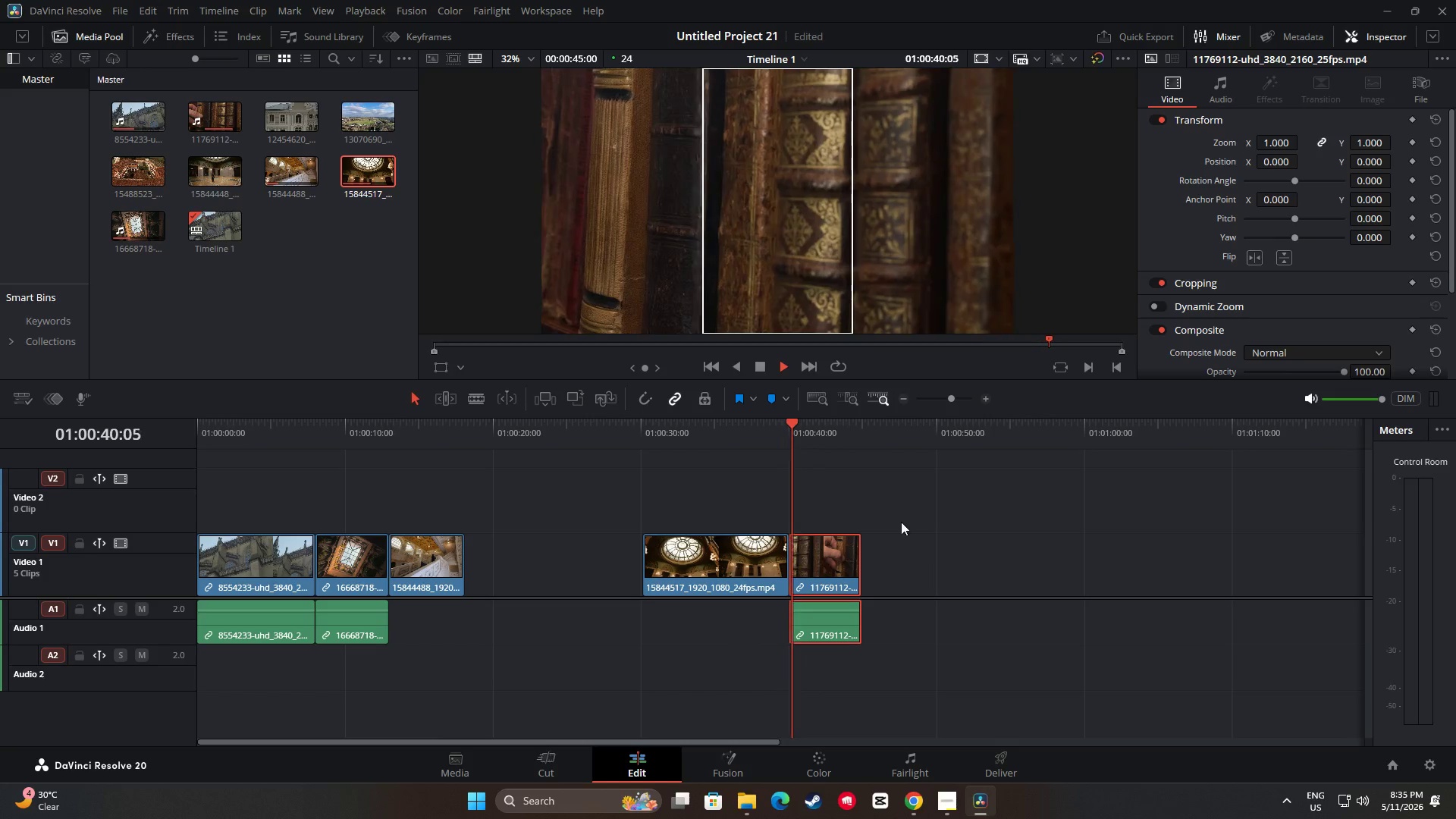 
key(Space)
 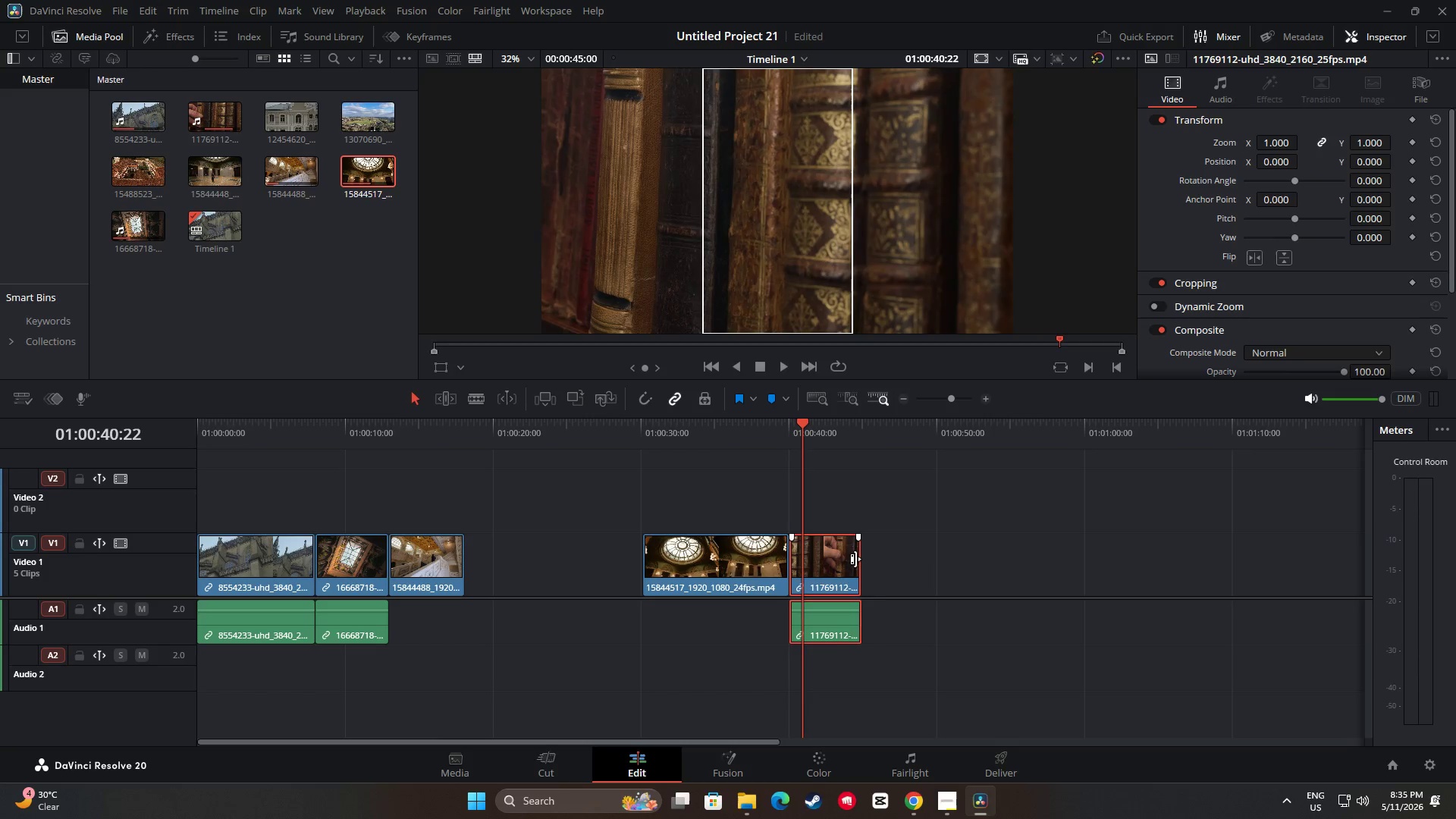 
left_click_drag(start_coordinate=[855, 559], to_coordinate=[938, 561])
 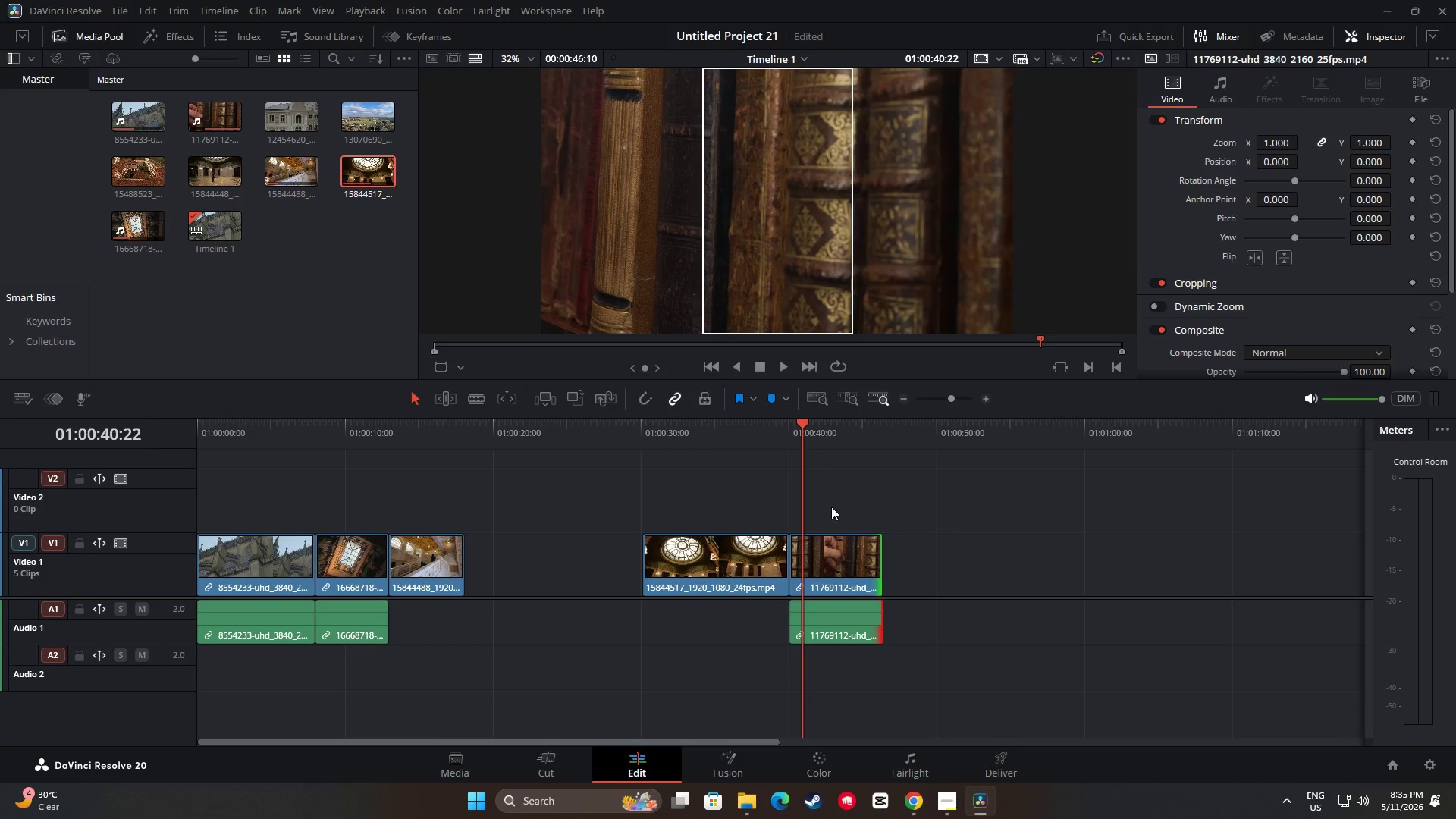 
left_click_drag(start_coordinate=[848, 563], to_coordinate=[897, 563])
 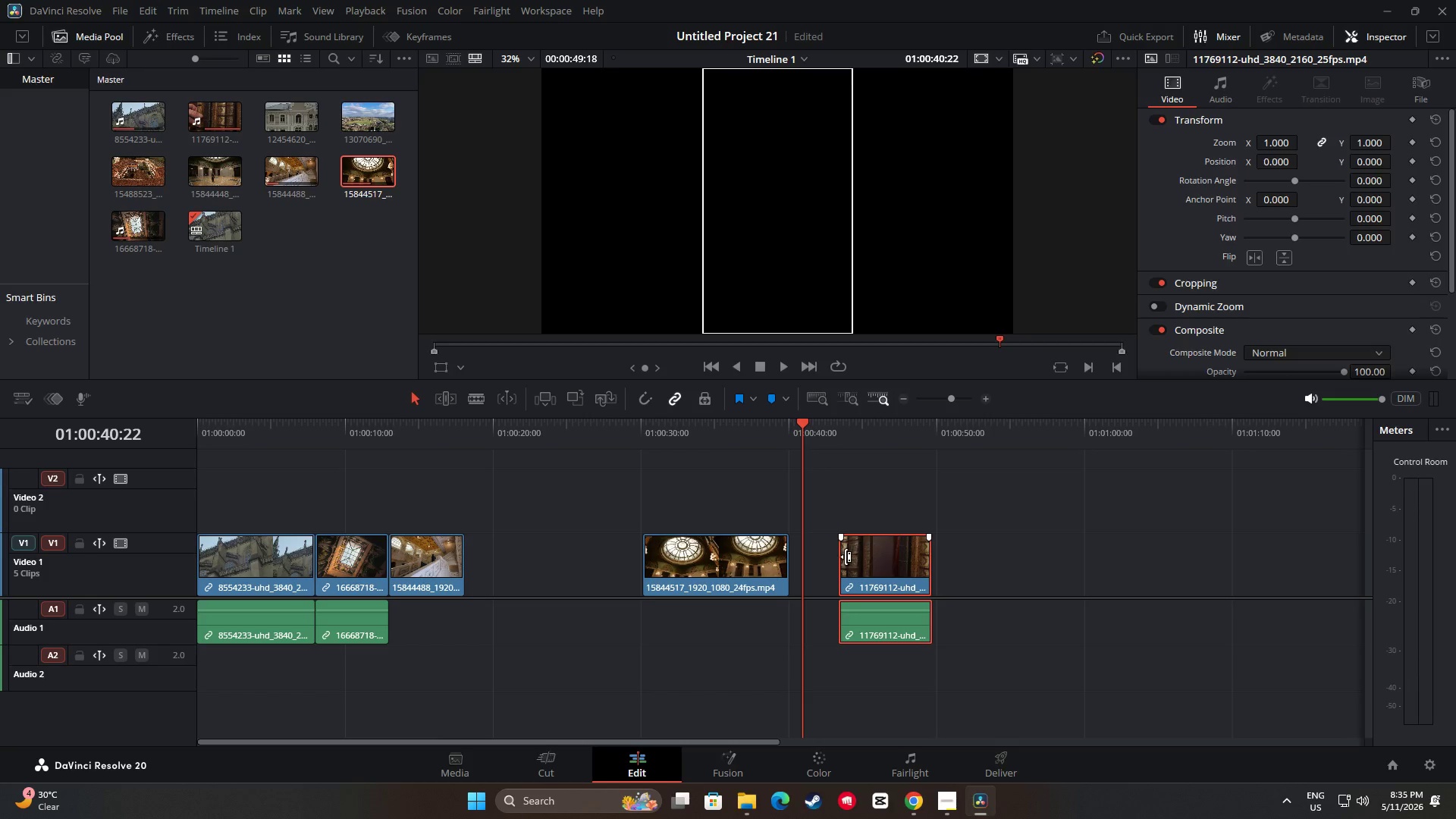 
left_click_drag(start_coordinate=[846, 557], to_coordinate=[836, 559])
 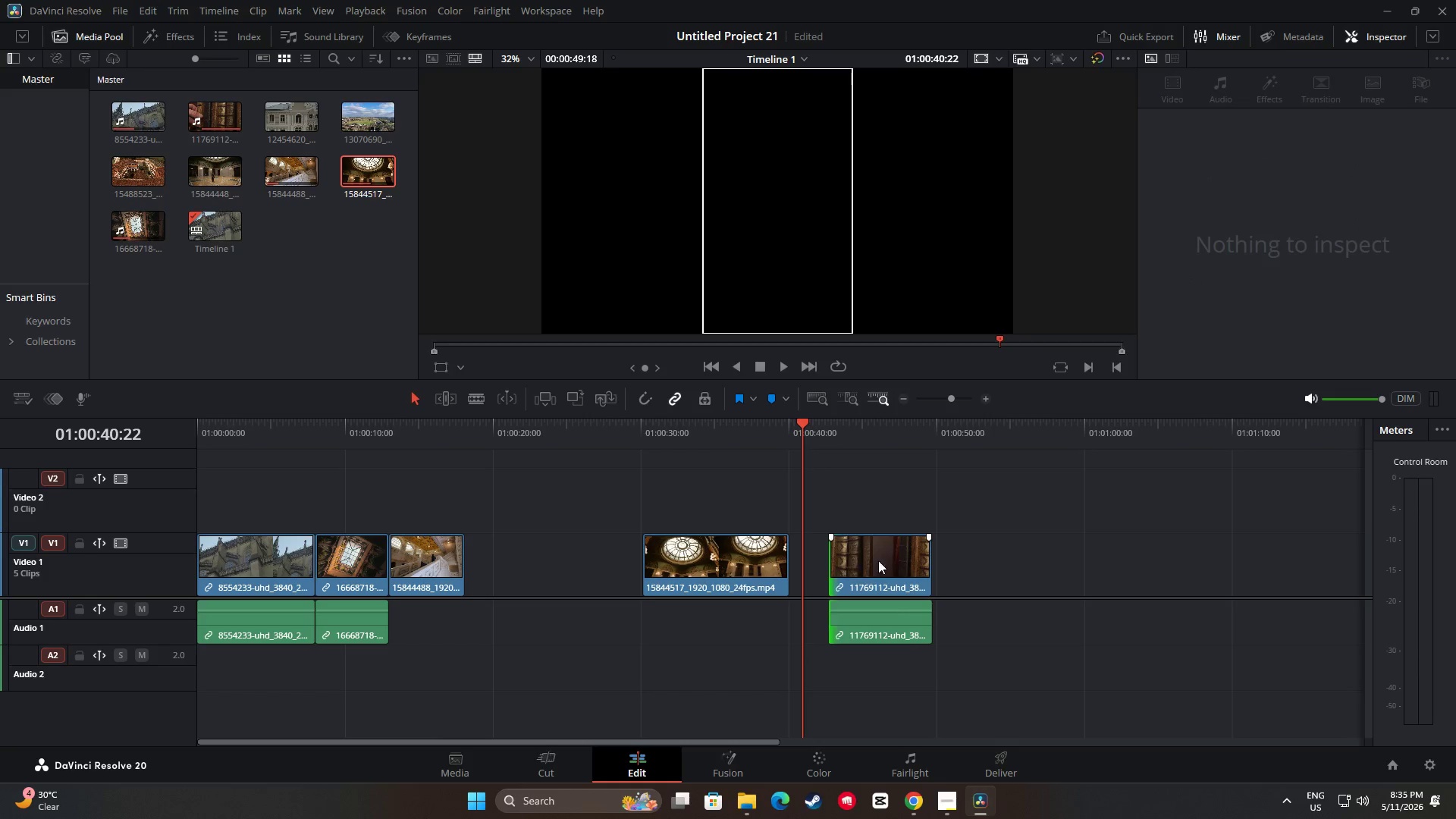 
left_click_drag(start_coordinate=[880, 560], to_coordinate=[996, 564])
 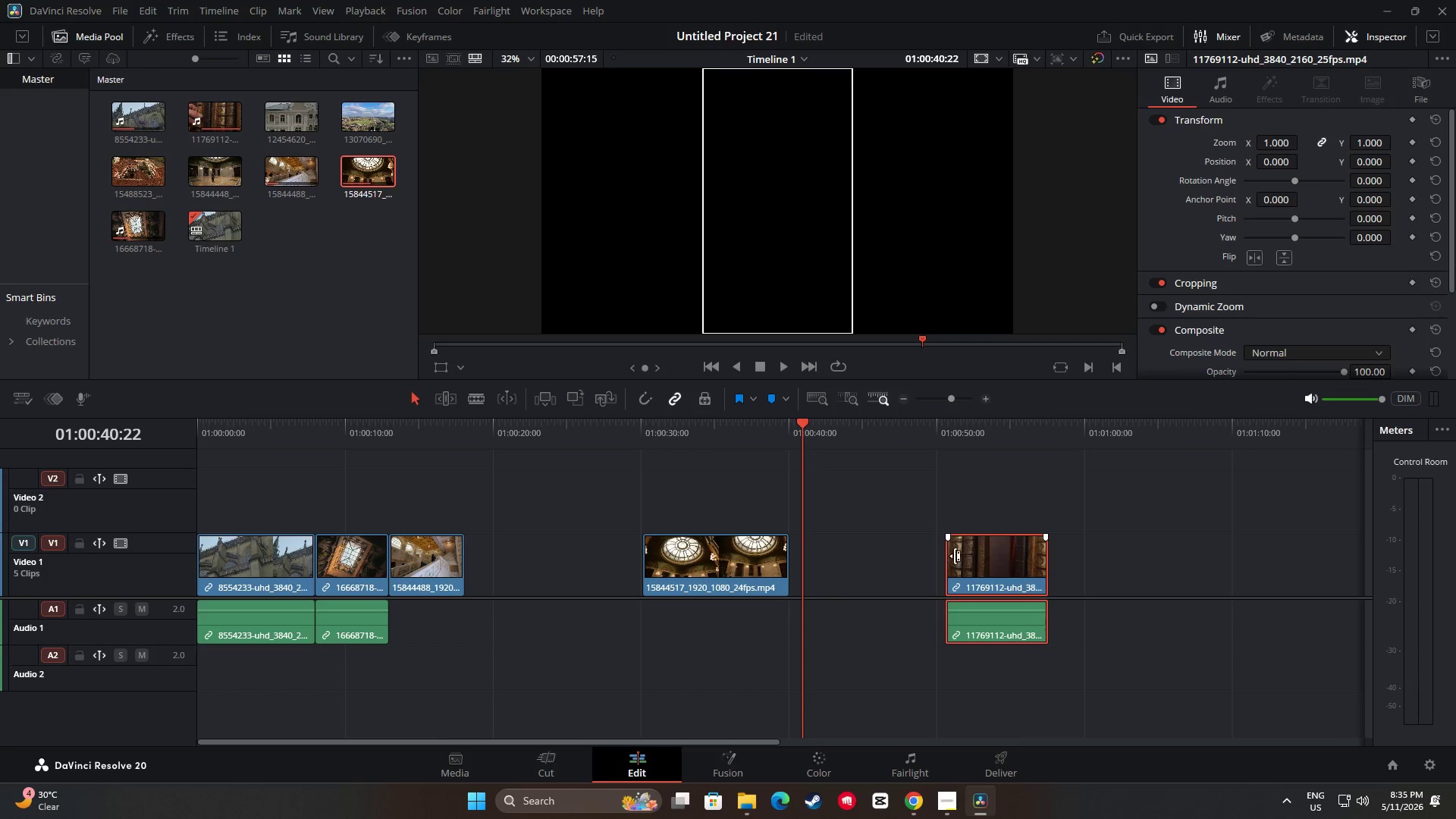 
left_click_drag(start_coordinate=[953, 555], to_coordinate=[828, 557])
 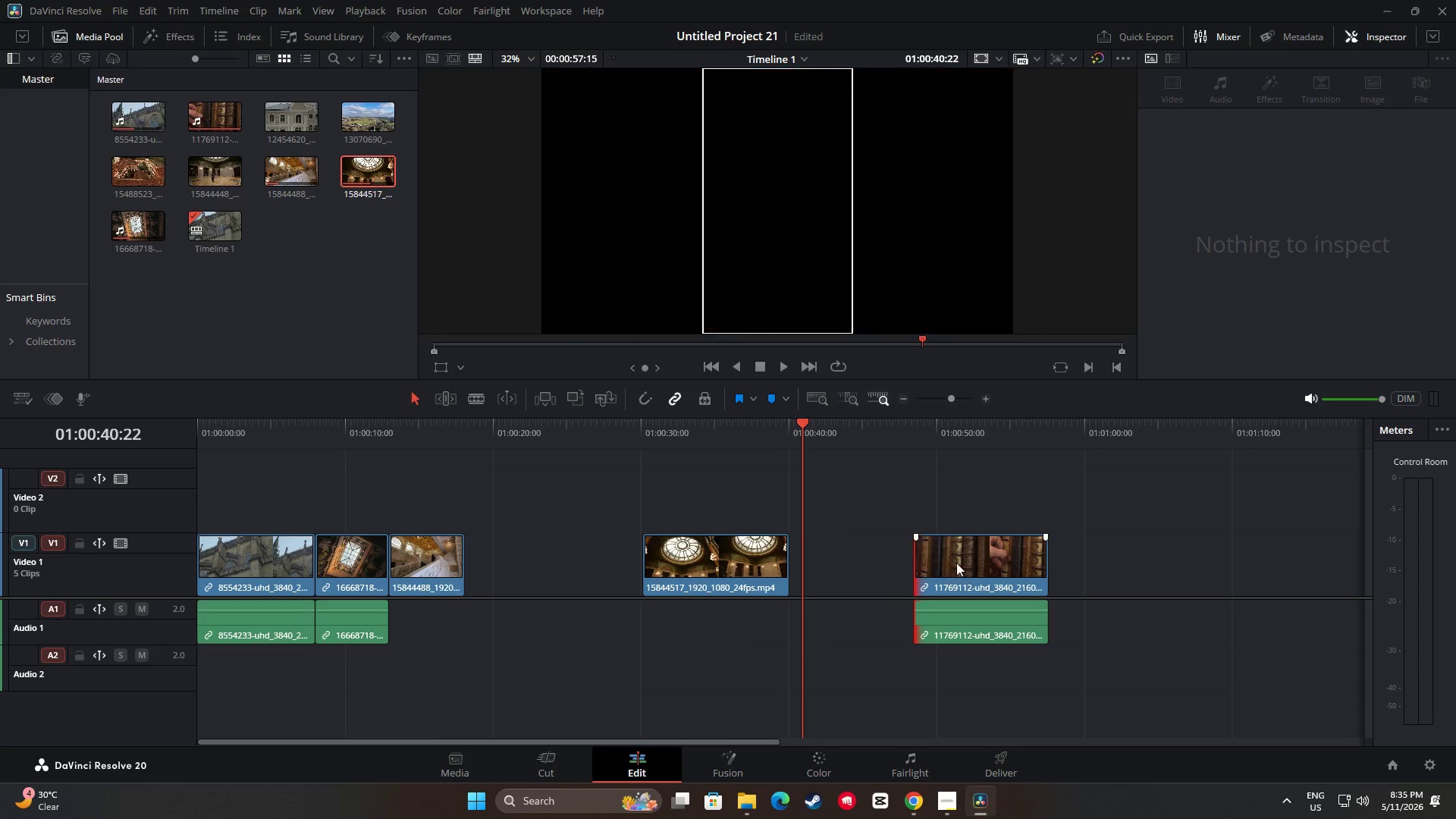 
left_click_drag(start_coordinate=[981, 560], to_coordinate=[857, 555])
 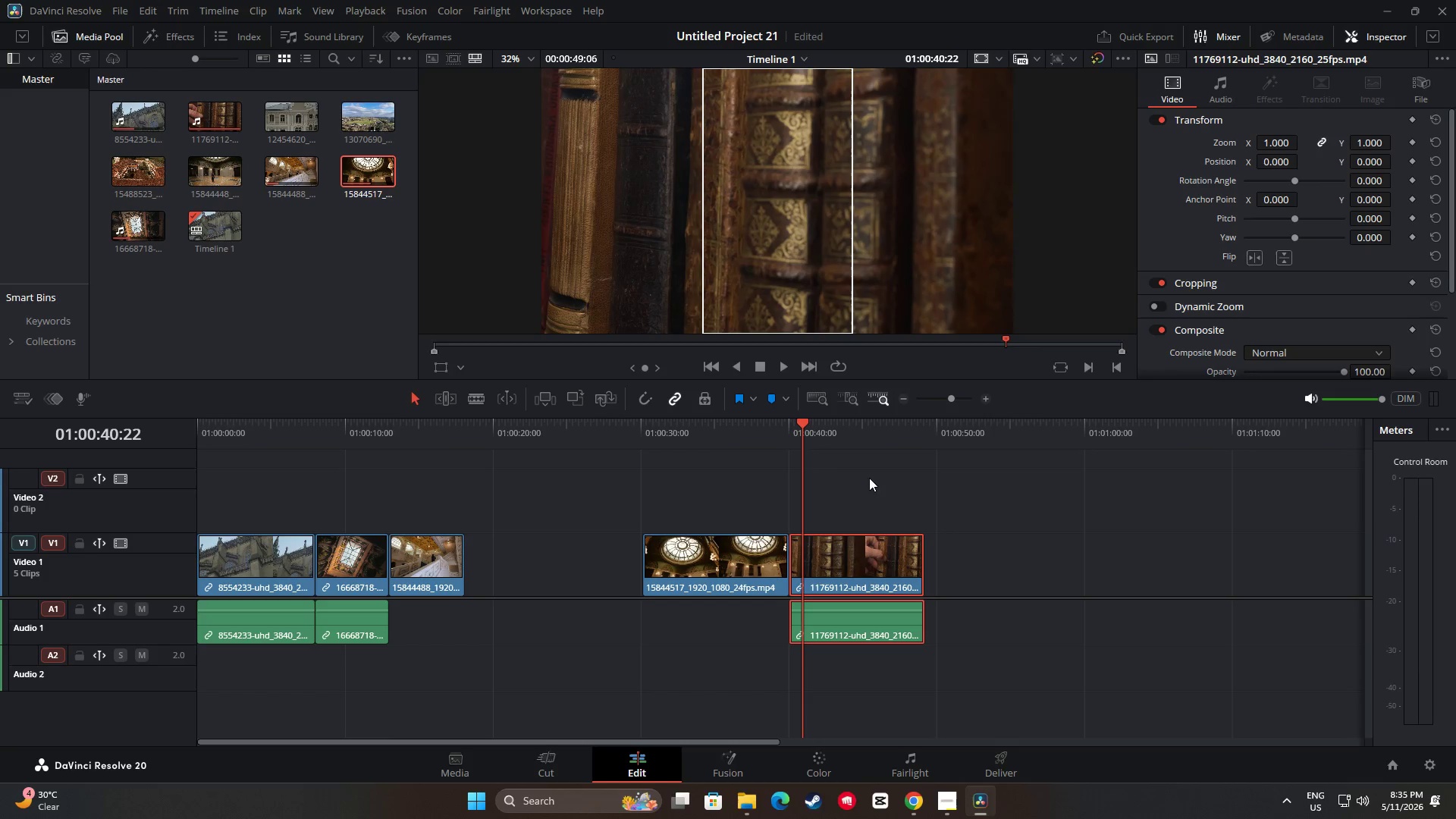 
key(Space)
 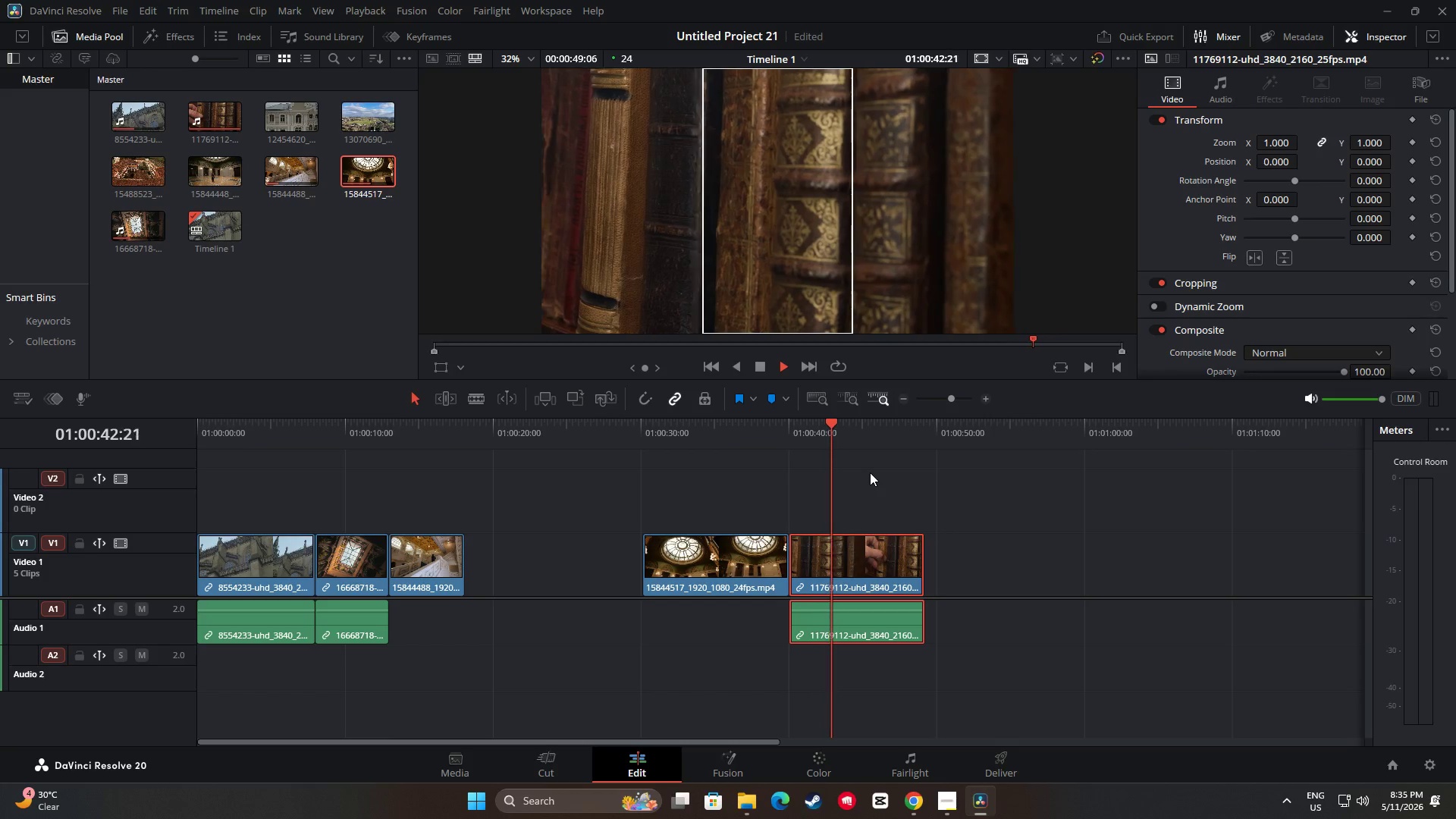 
key(Space)
 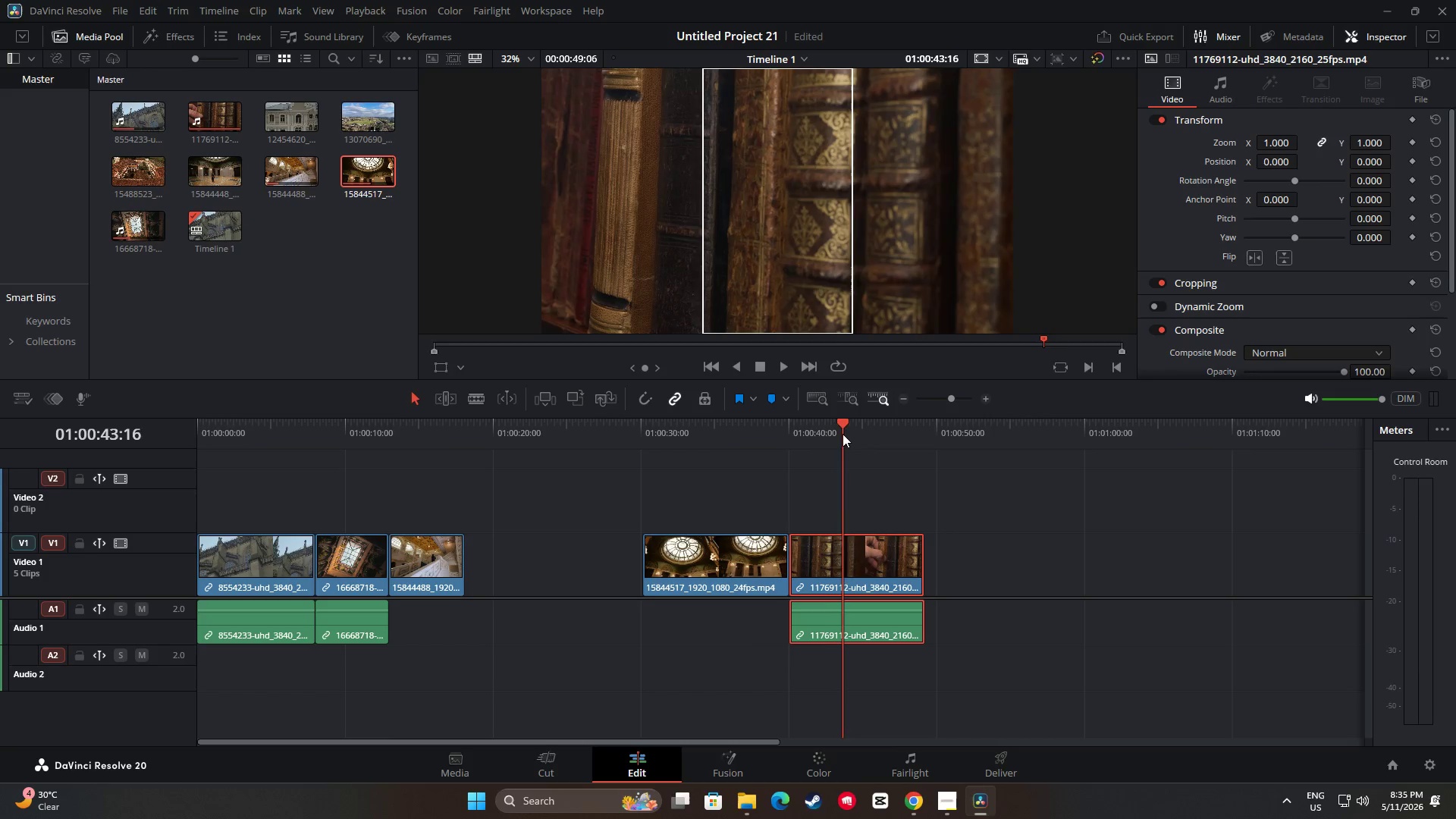 
left_click_drag(start_coordinate=[843, 433], to_coordinate=[1084, 447])
 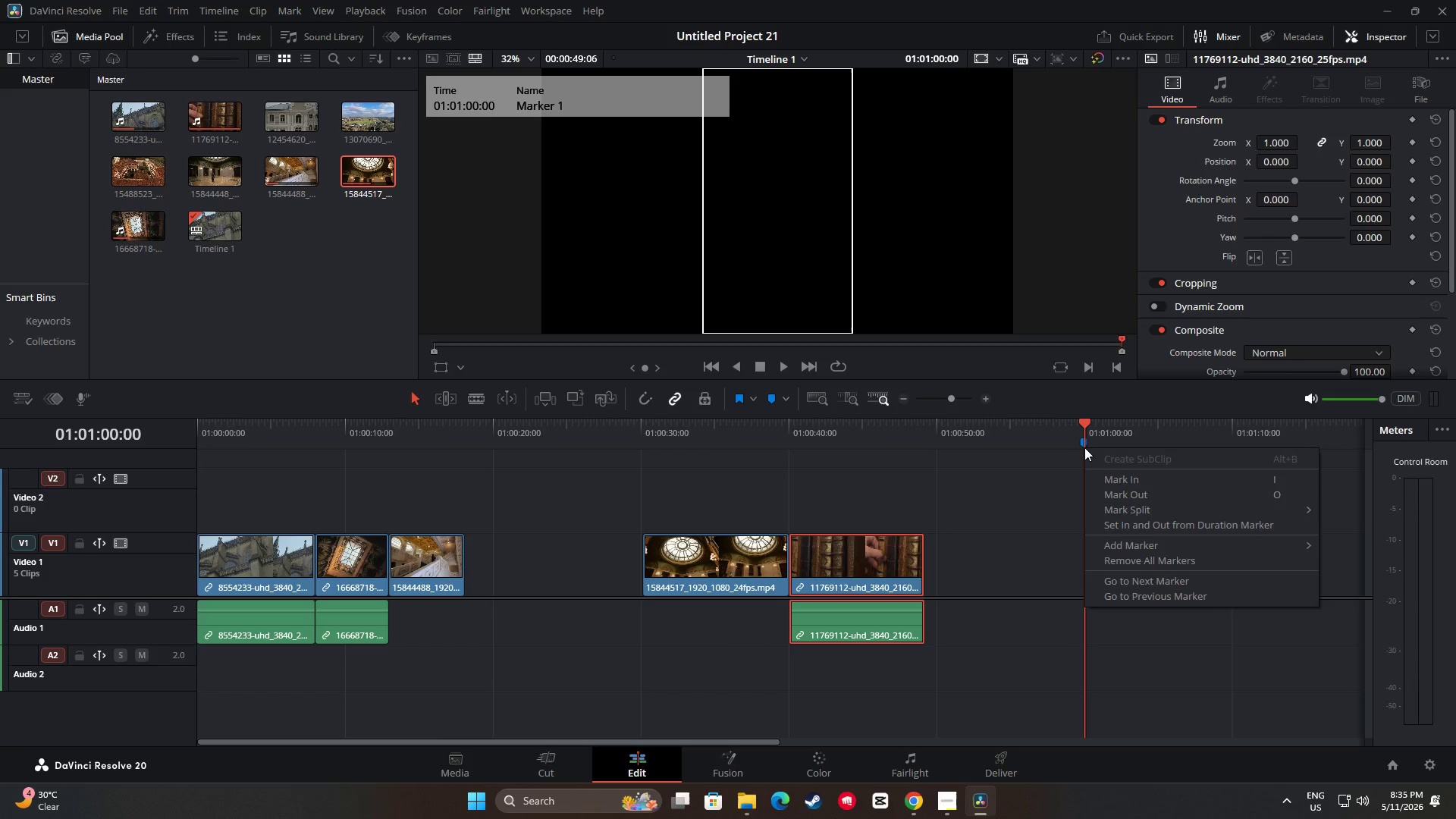 
right_click([1084, 447])
 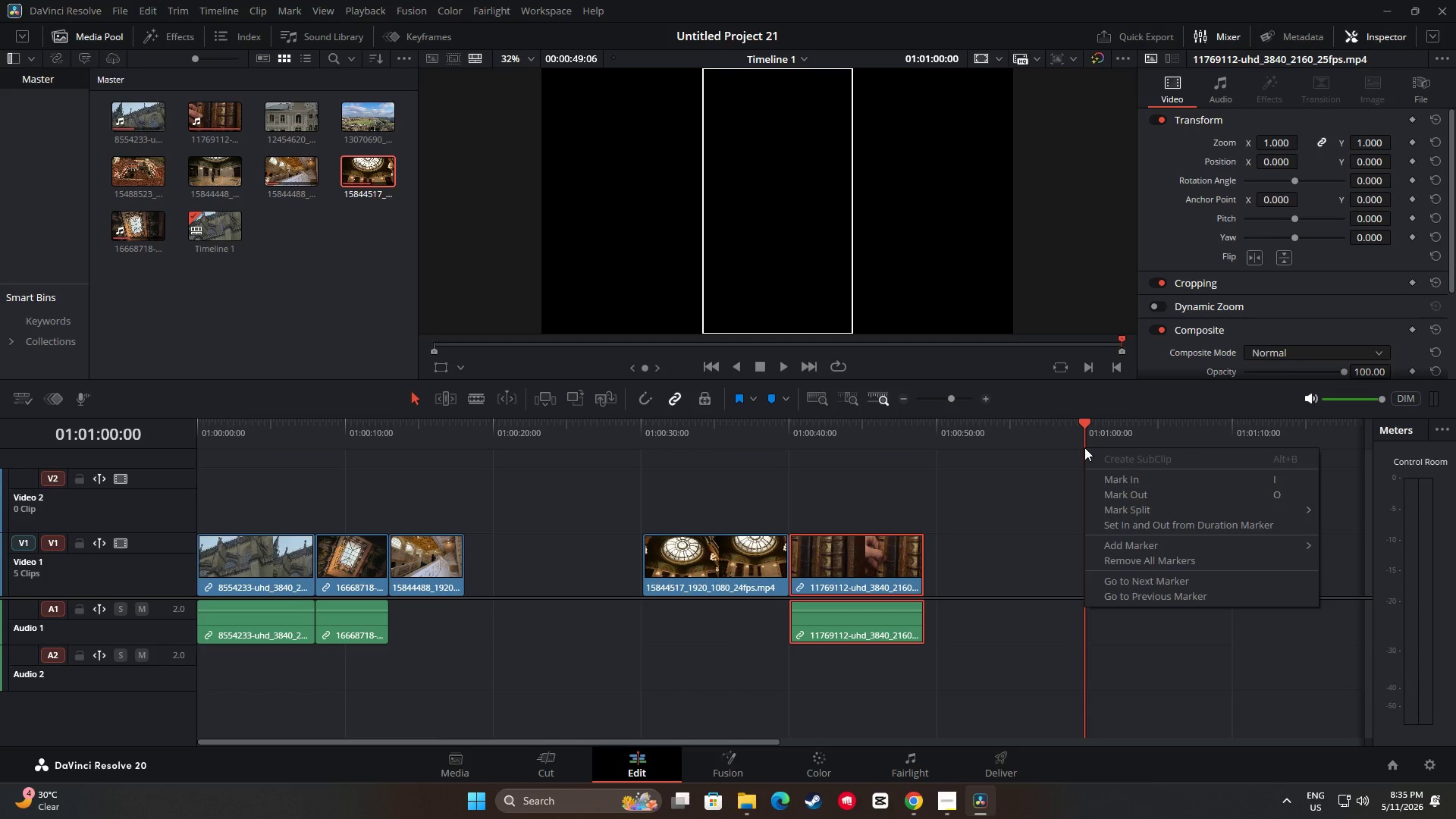 
left_click([1084, 447])
 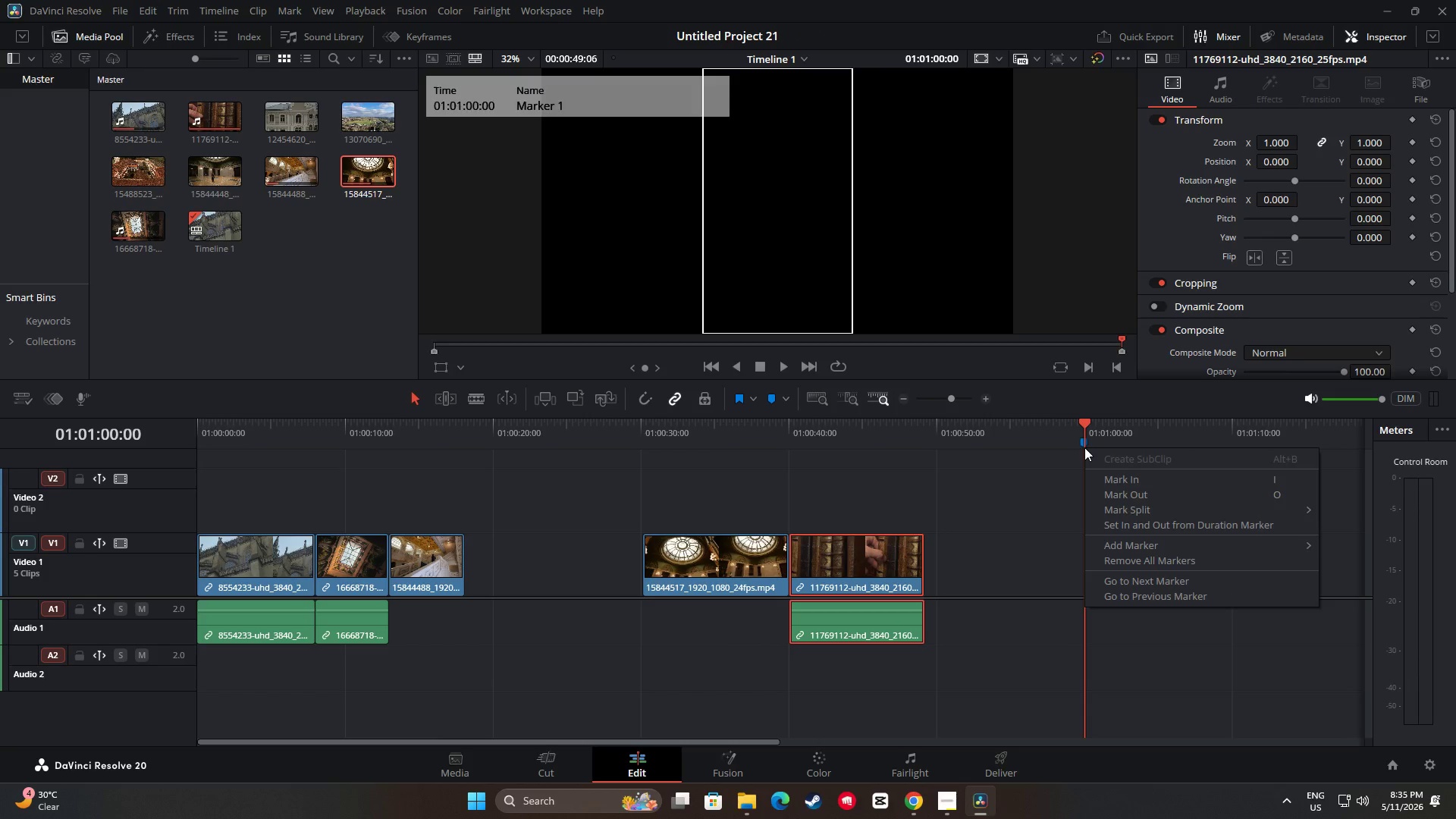 
key(M)
 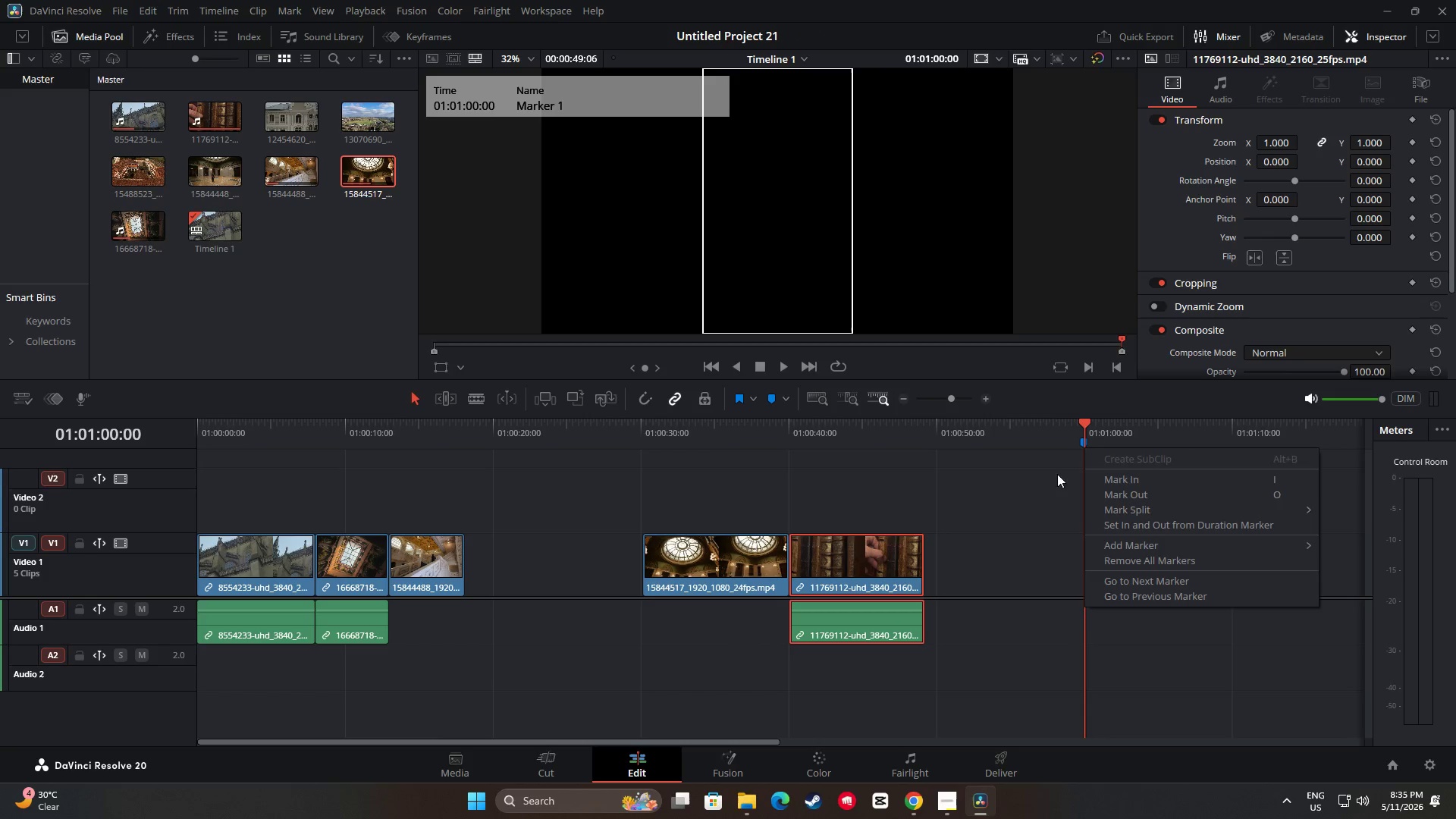 
left_click([1031, 491])
 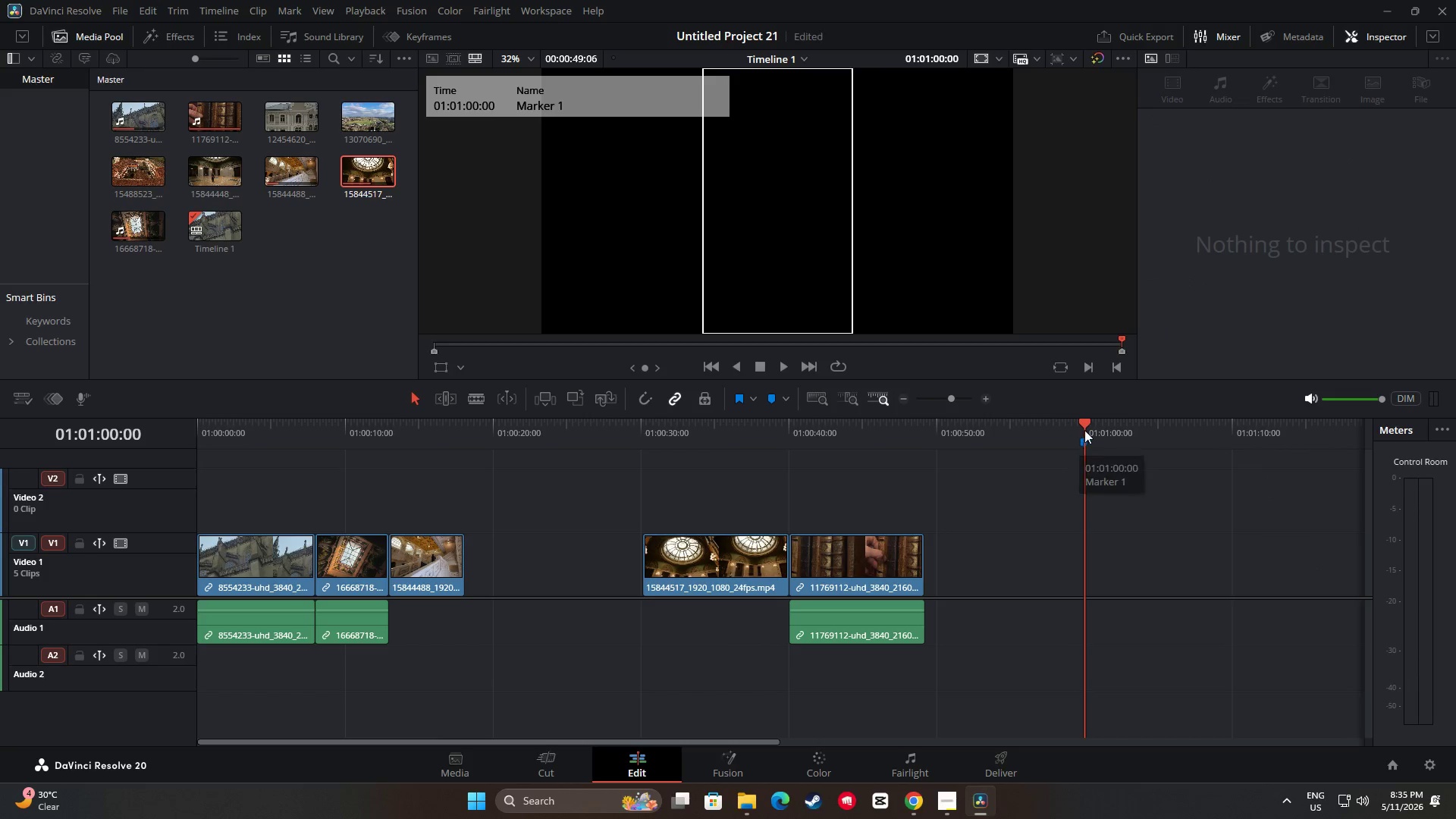 
left_click_drag(start_coordinate=[1084, 426], to_coordinate=[573, 461])
 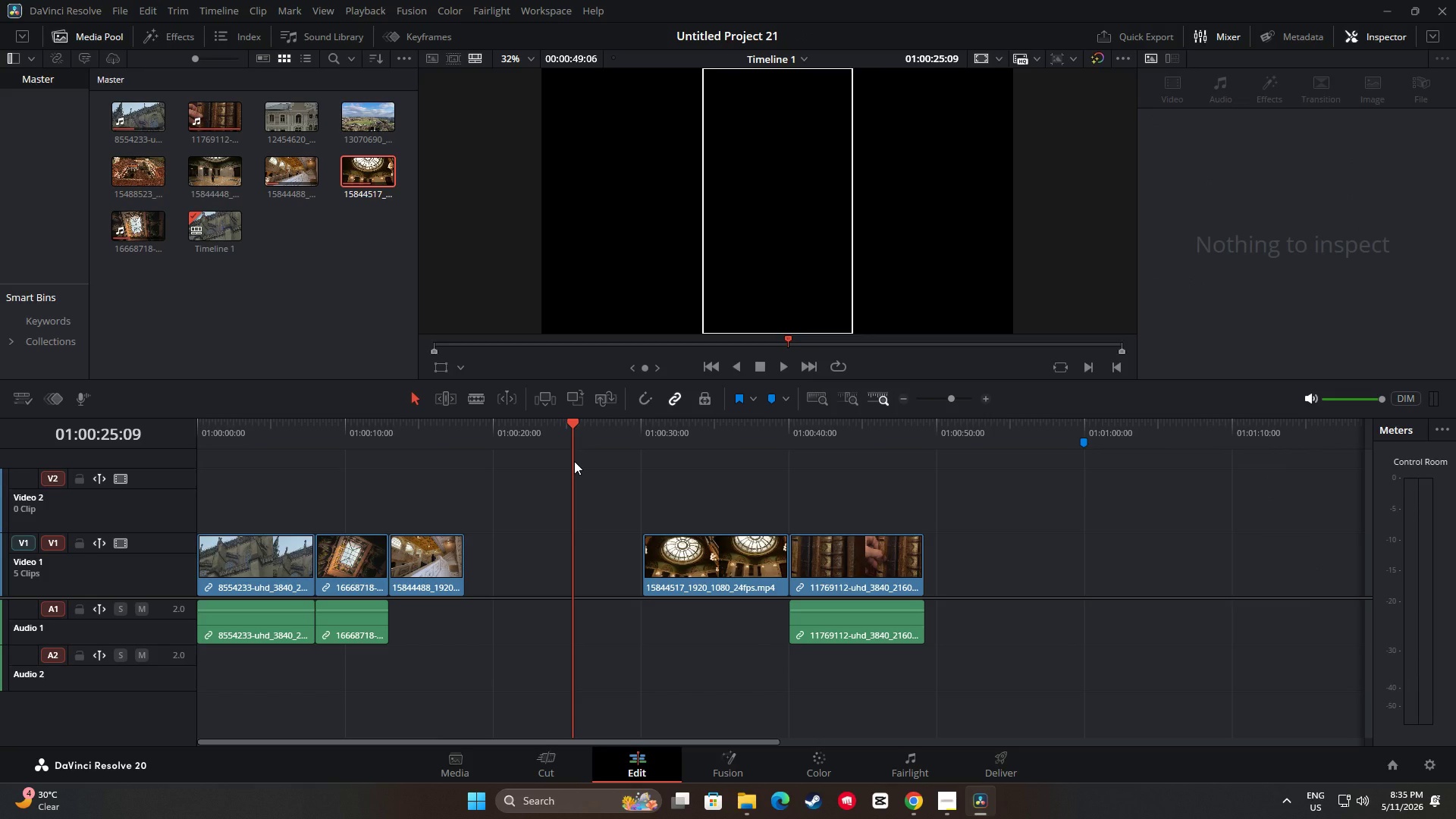 
wait(16.17)
 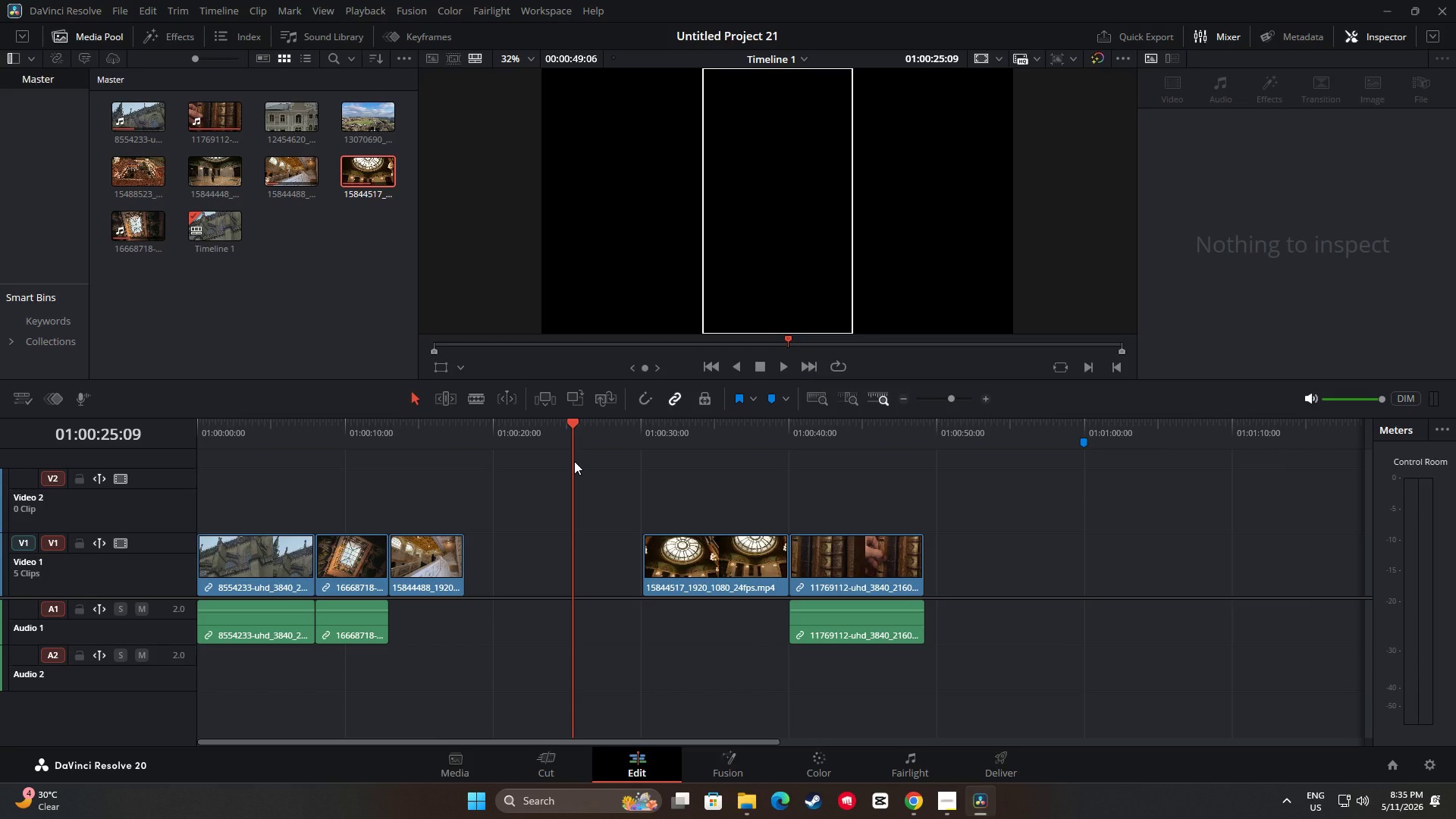 
left_click([765, 426])
 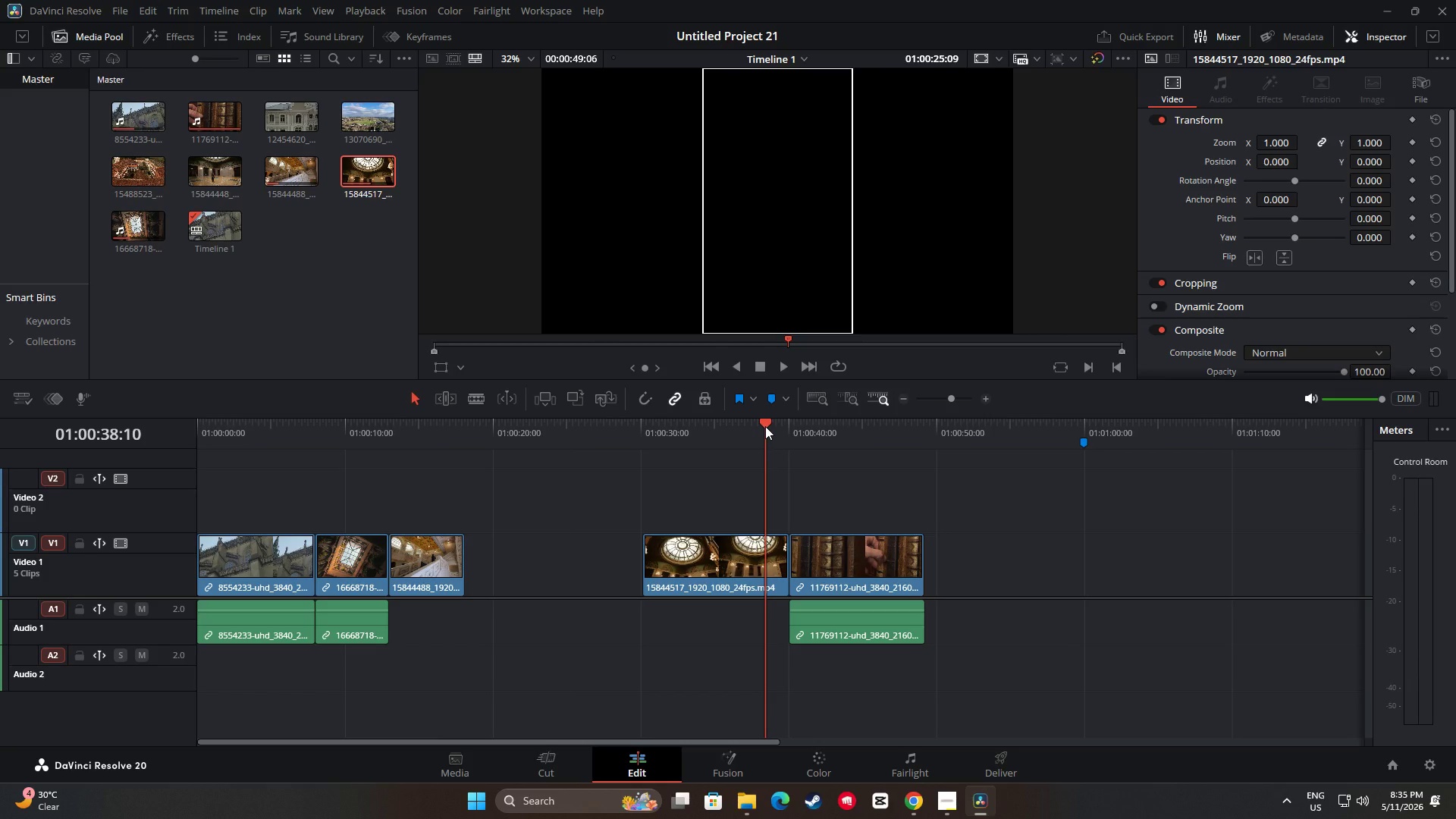 
key(Space)
 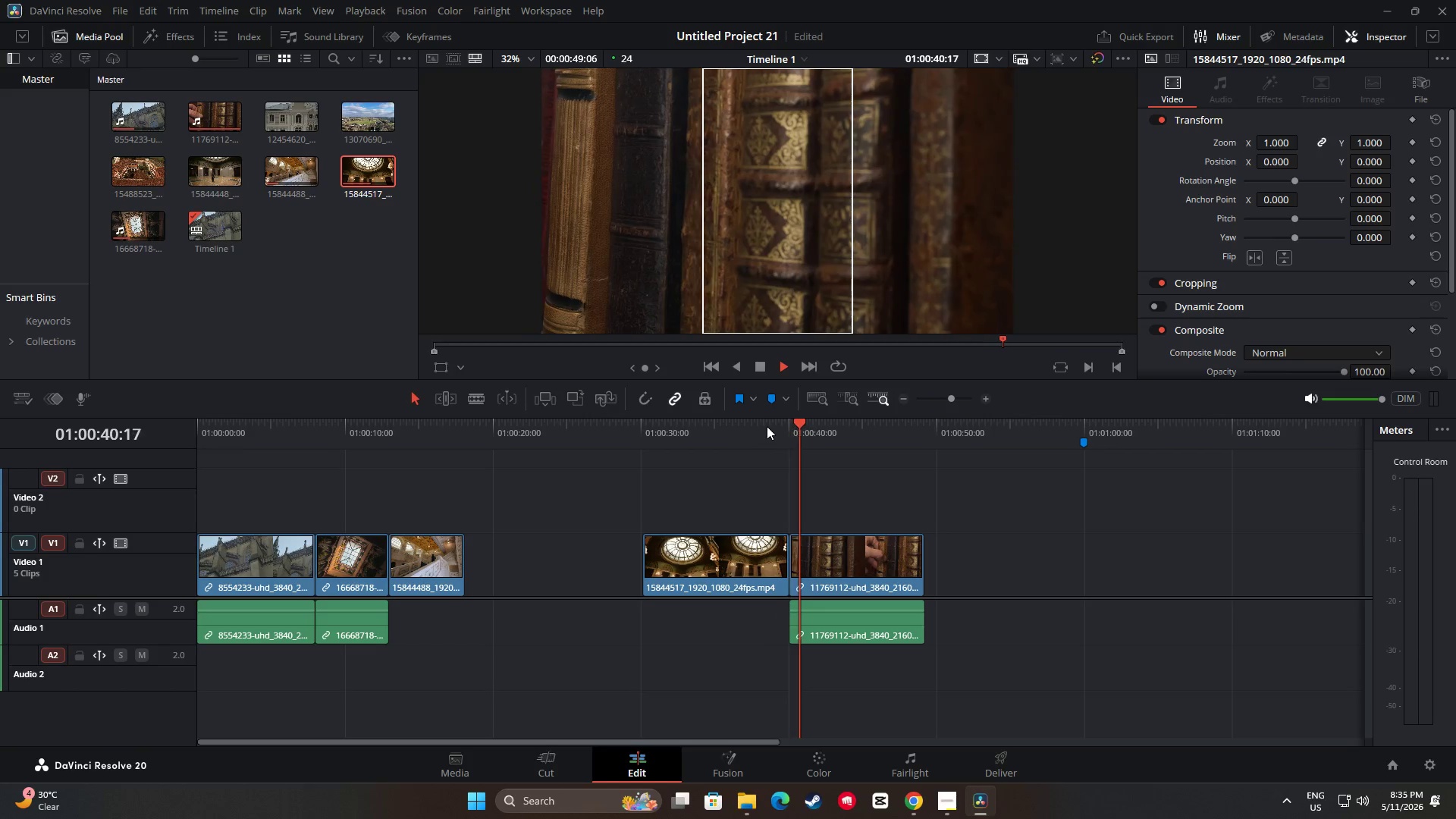 
key(Space)
 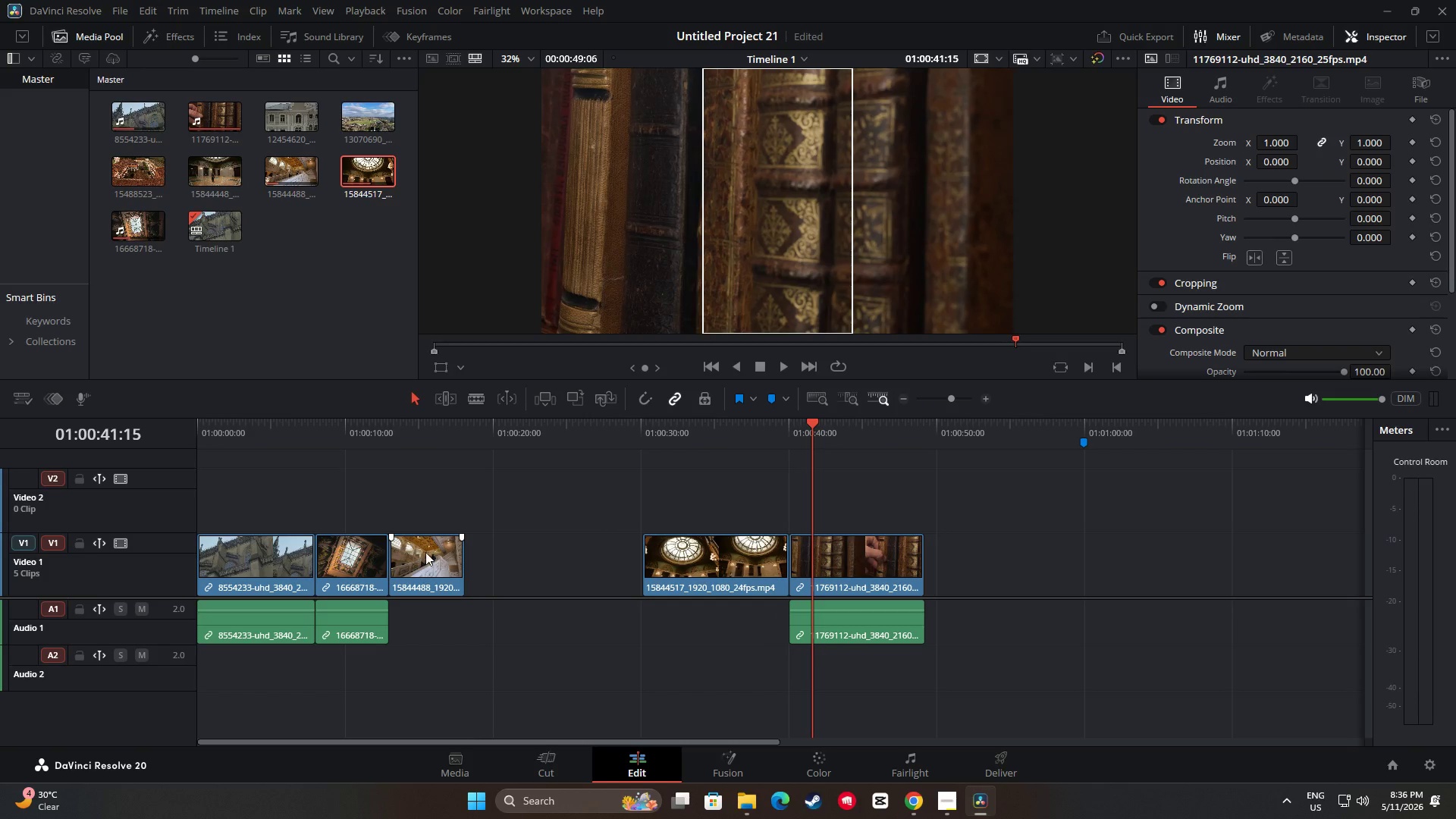 
wait(8.69)
 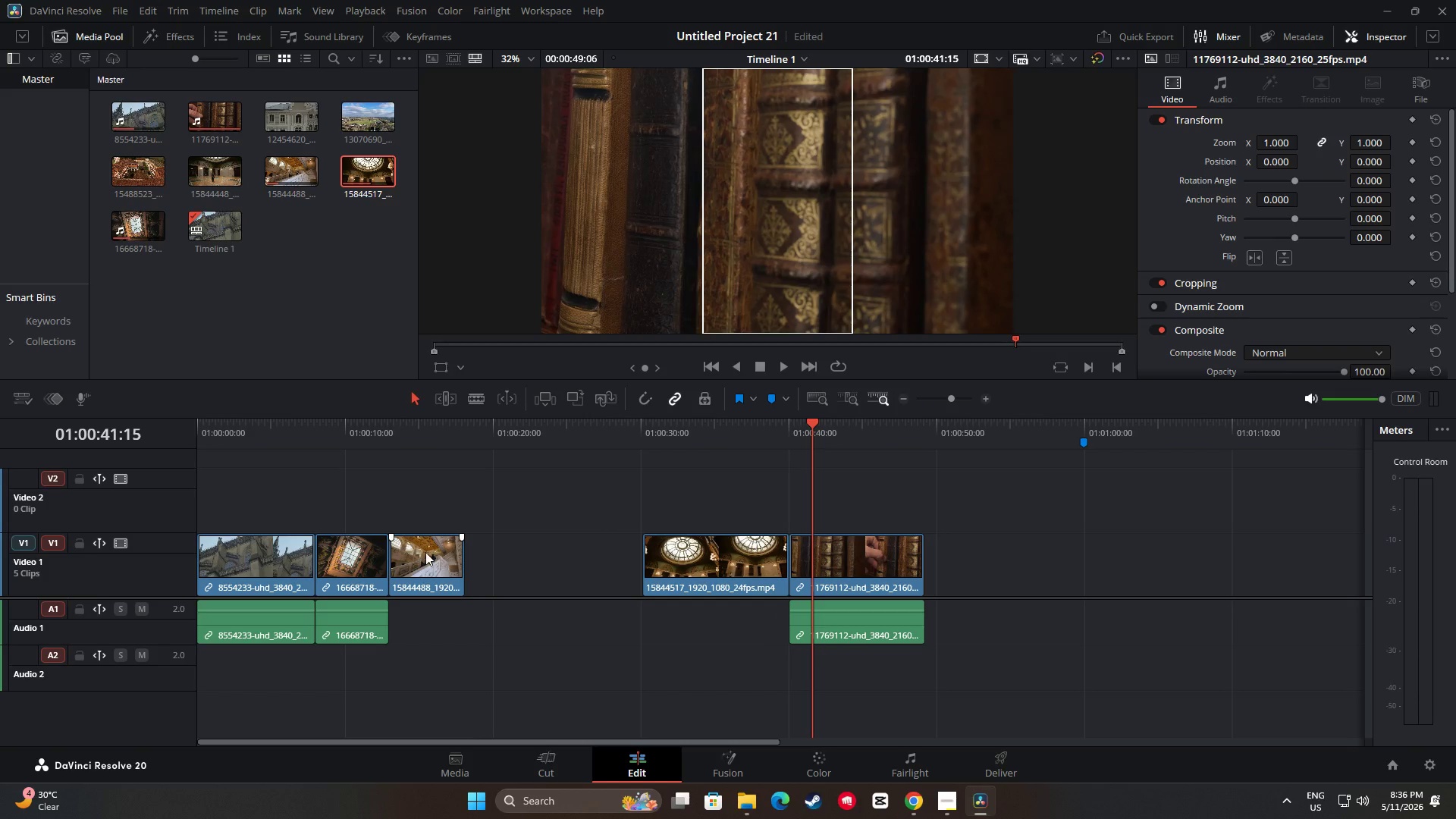 
left_click_drag(start_coordinate=[431, 556], to_coordinate=[497, 561])
 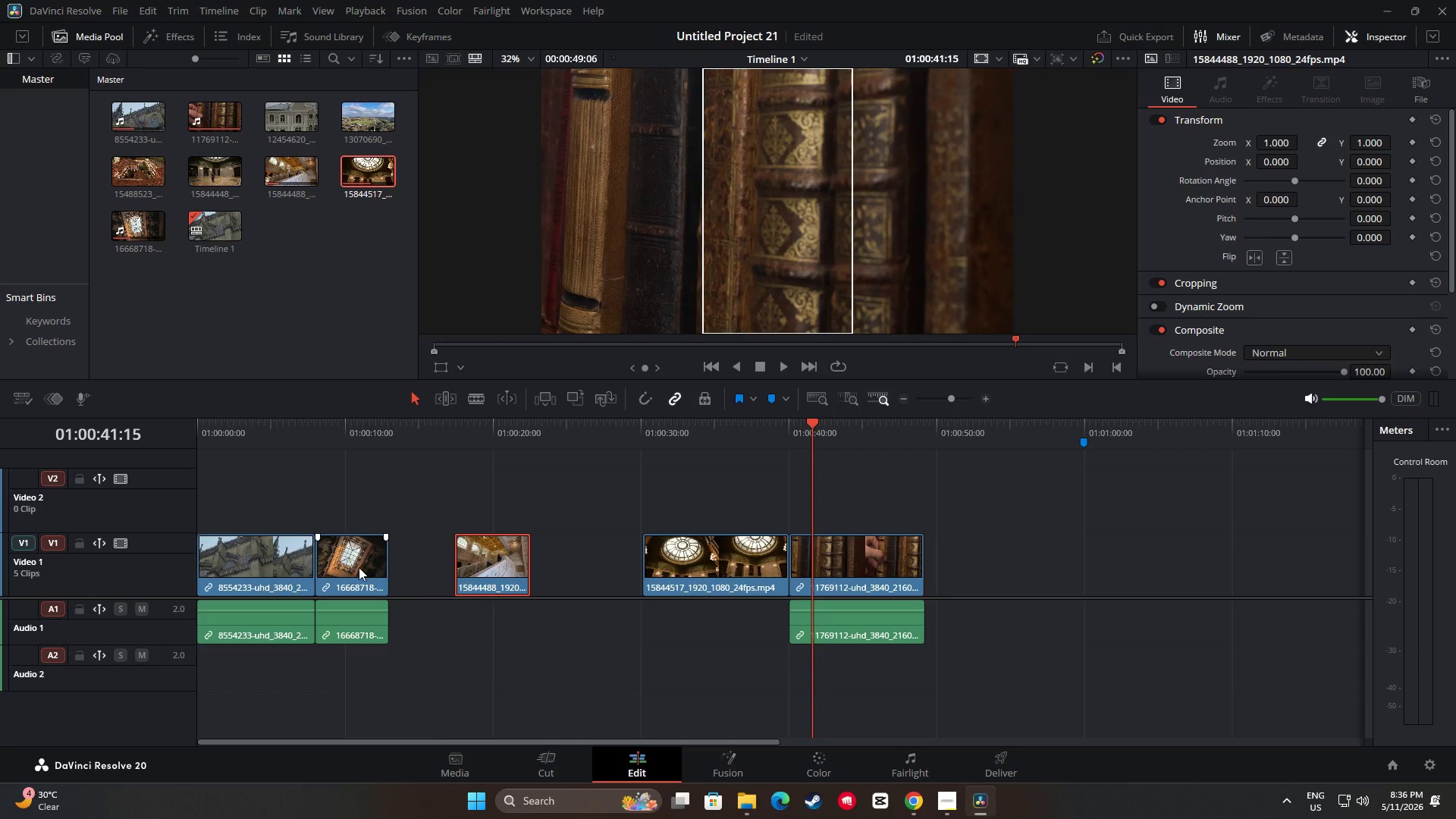 
left_click([359, 567])
 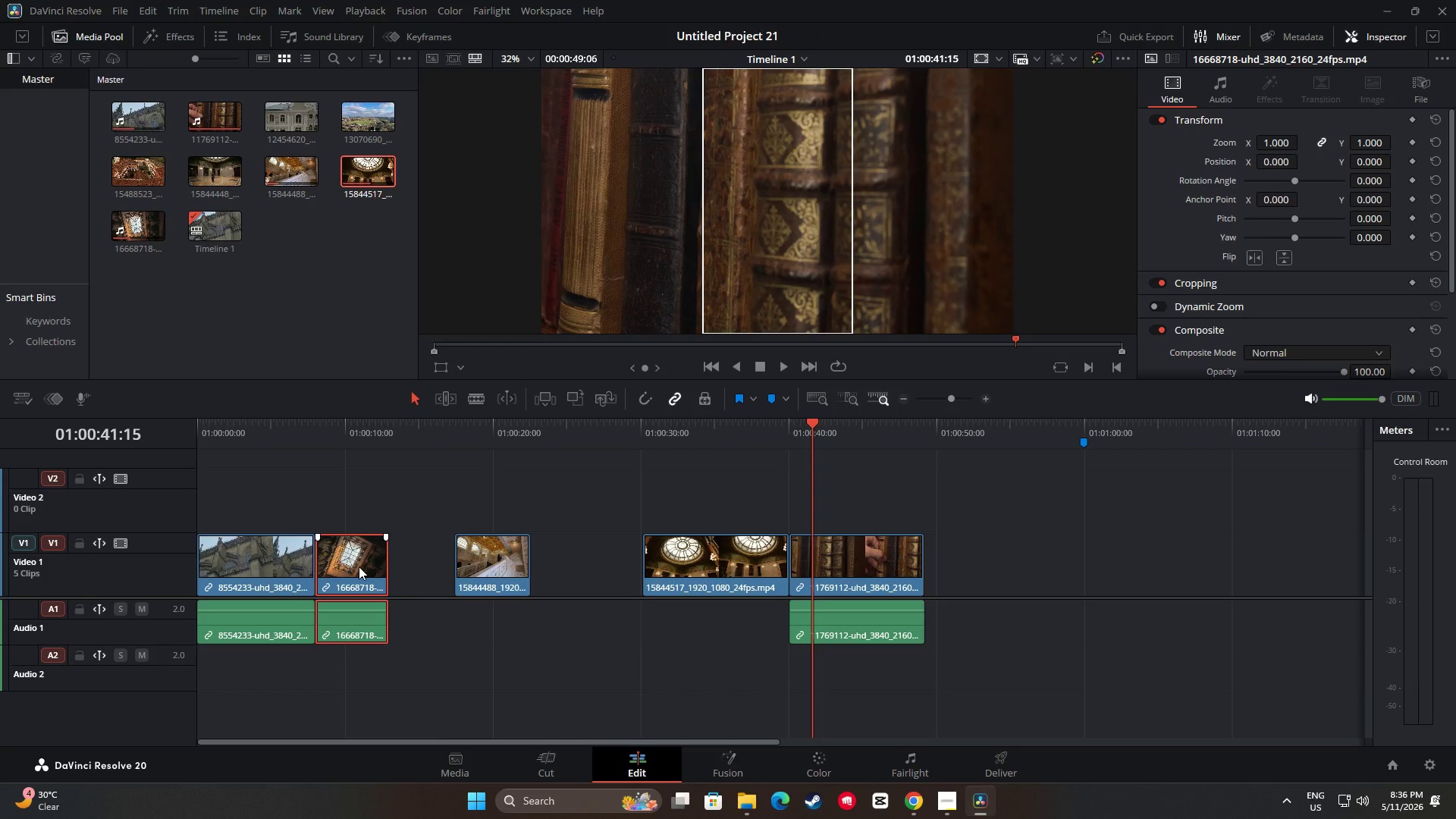 
wait(6.19)
 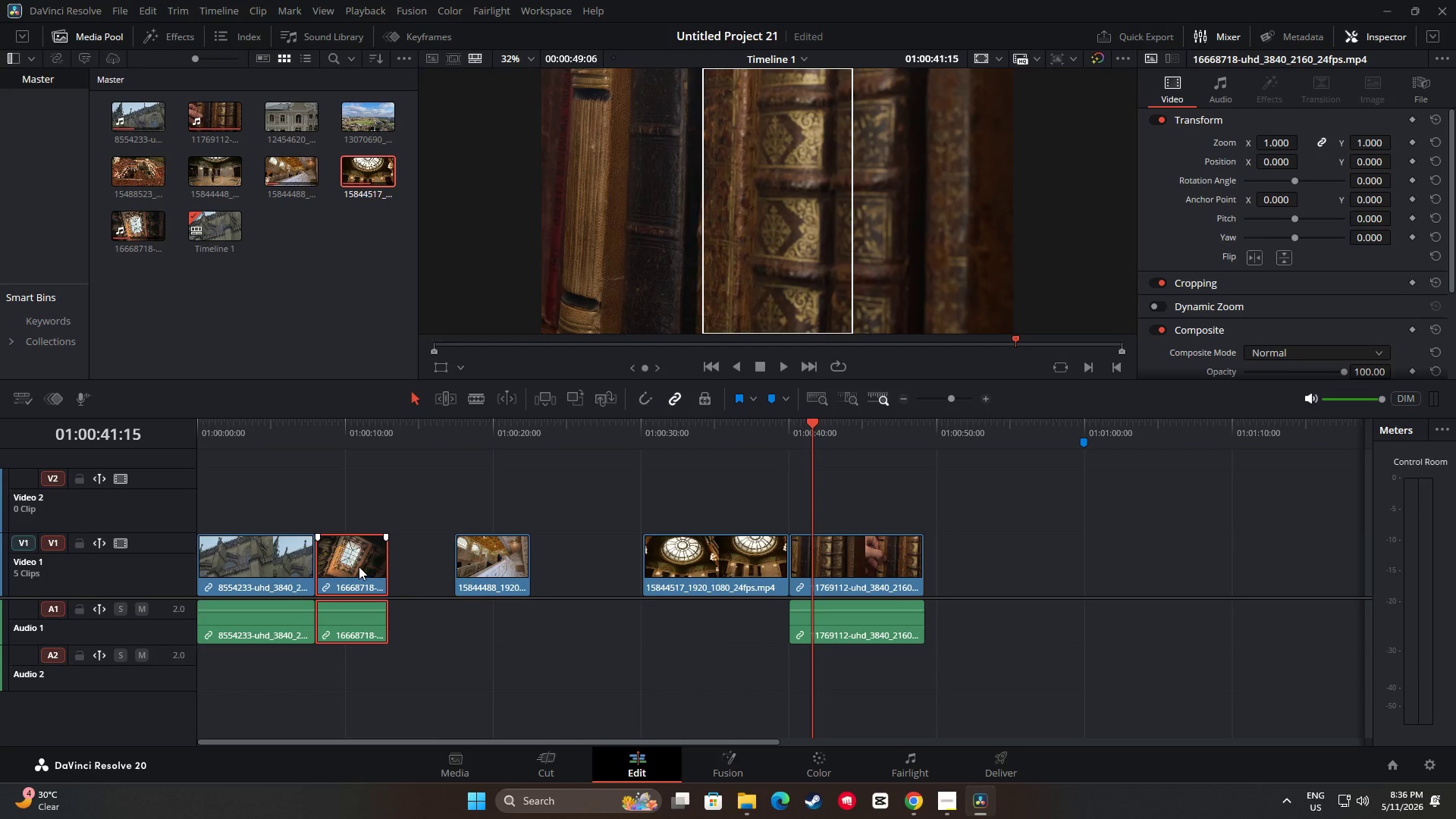 
left_click([435, 629])
 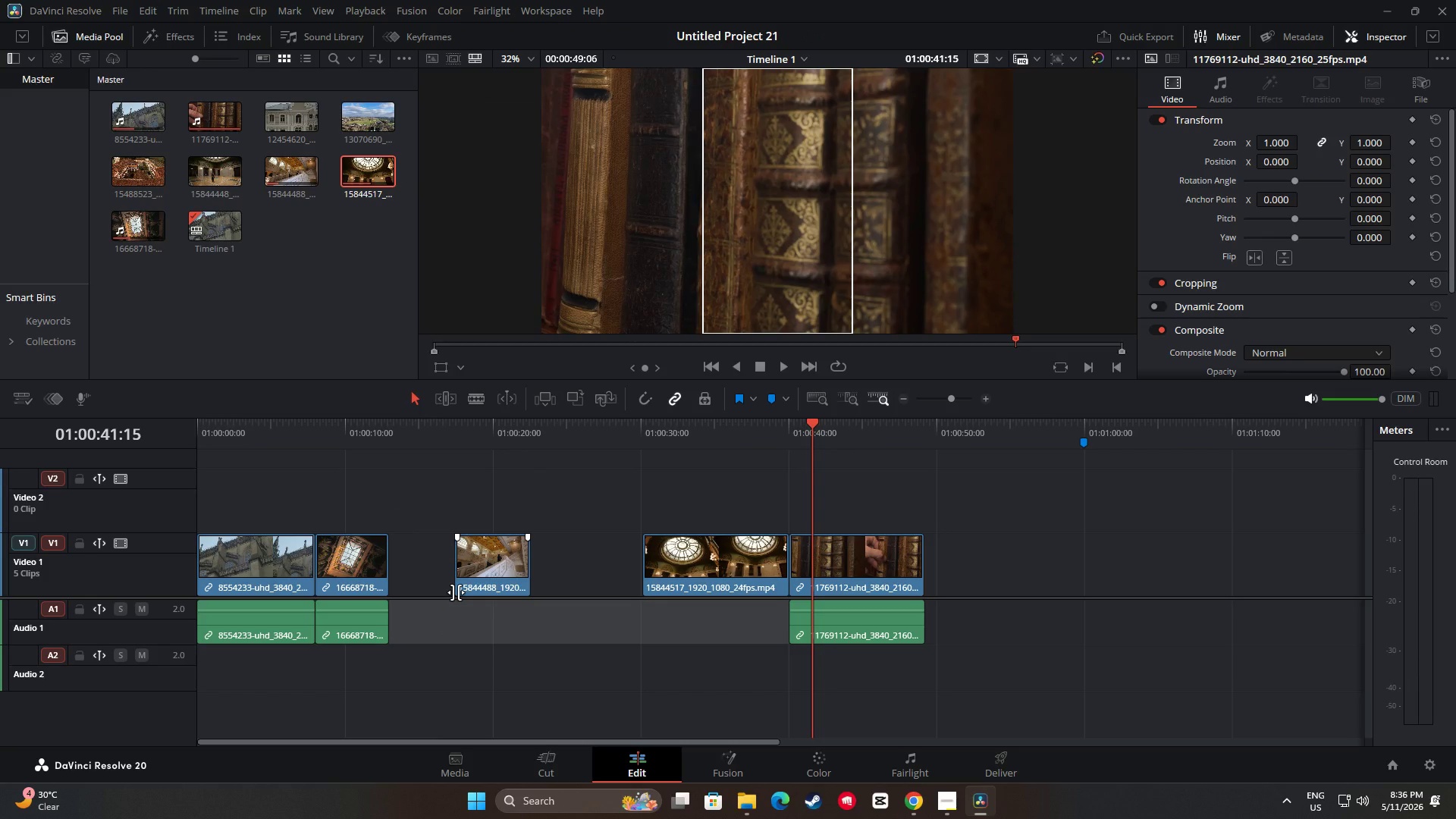 
wait(8.95)
 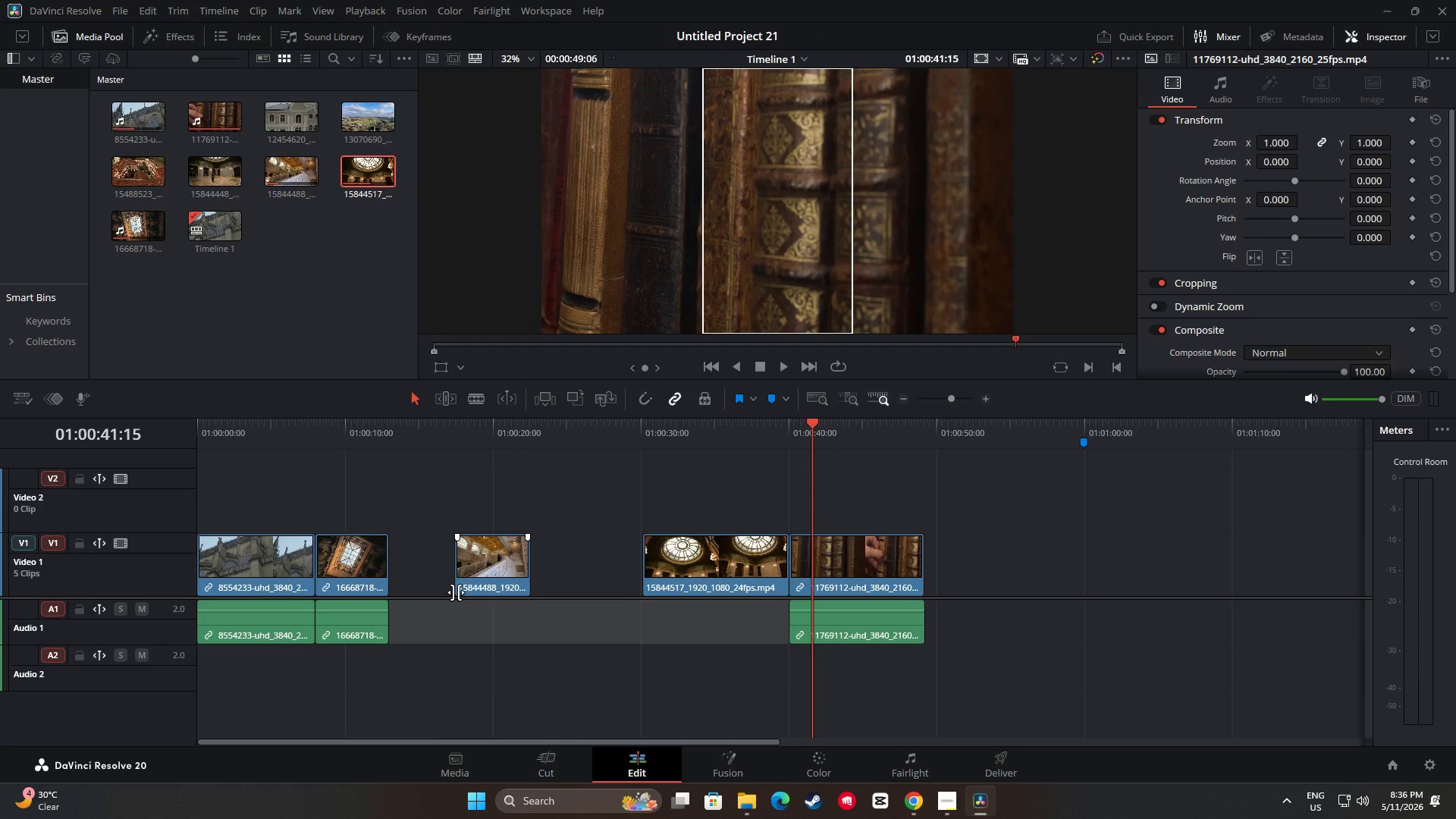 
left_click_drag(start_coordinate=[362, 570], to_coordinate=[499, 494])
 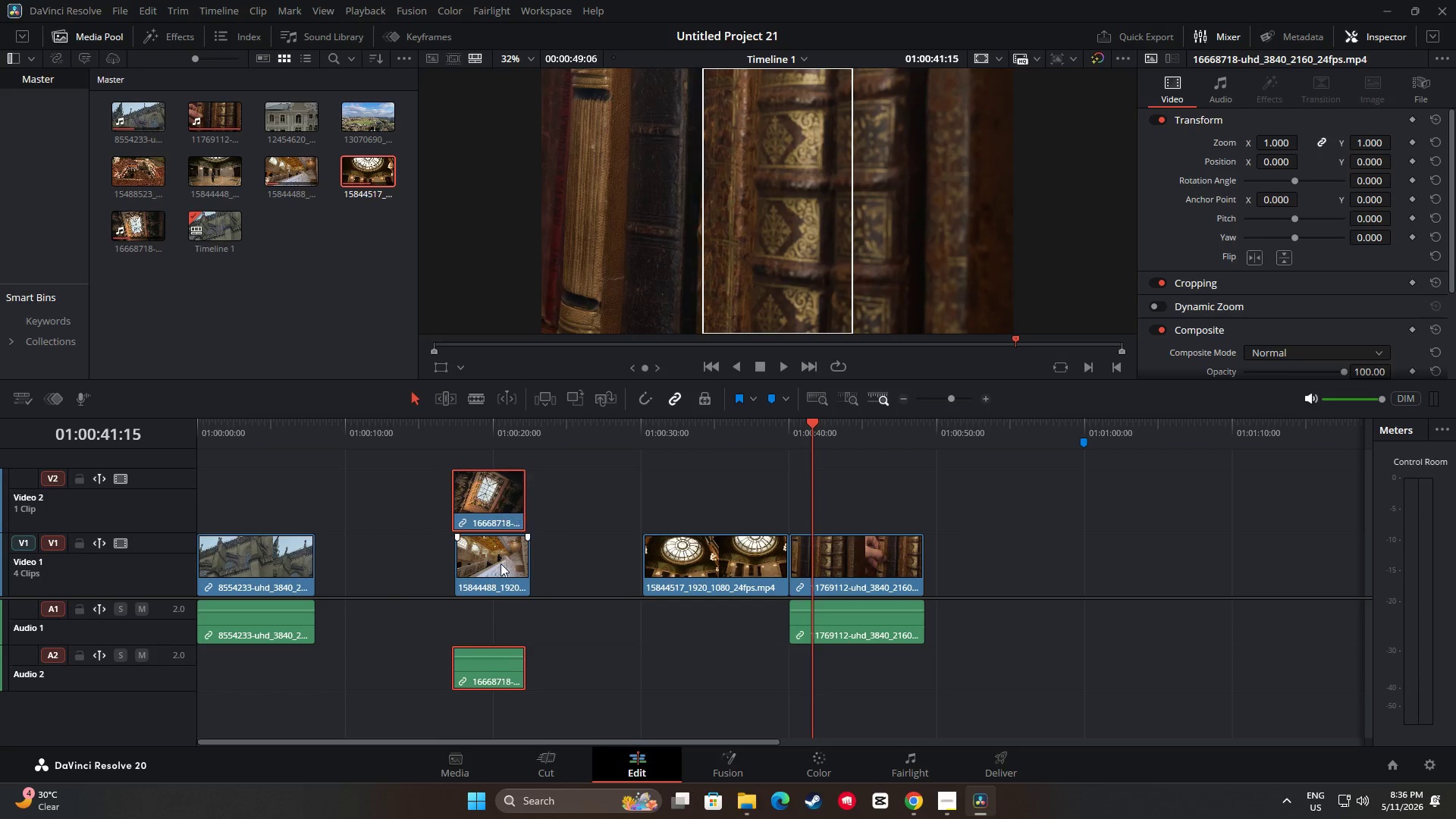 
left_click_drag(start_coordinate=[491, 572], to_coordinate=[382, 569])
 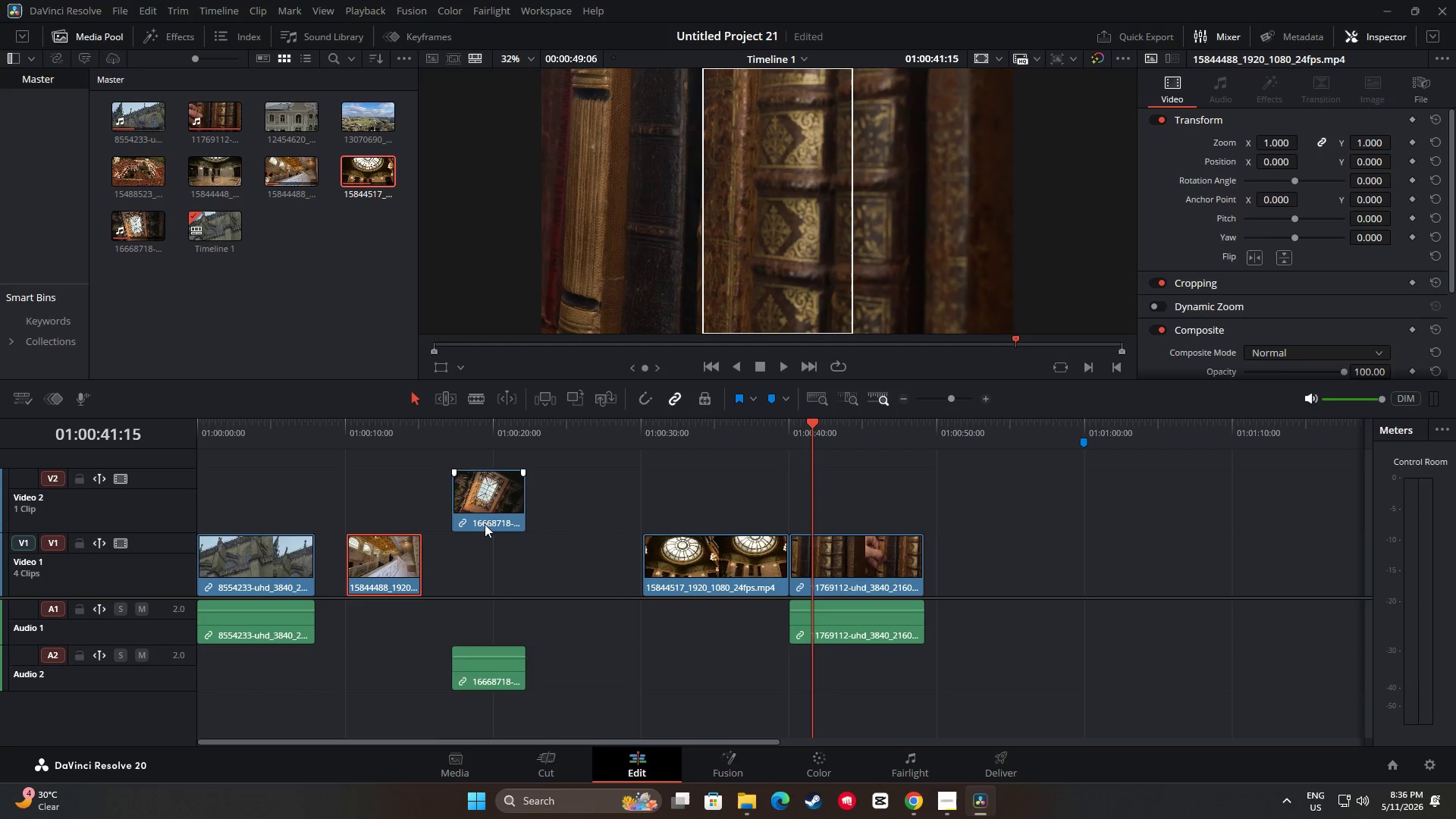 
left_click_drag(start_coordinate=[504, 500], to_coordinate=[514, 566])
 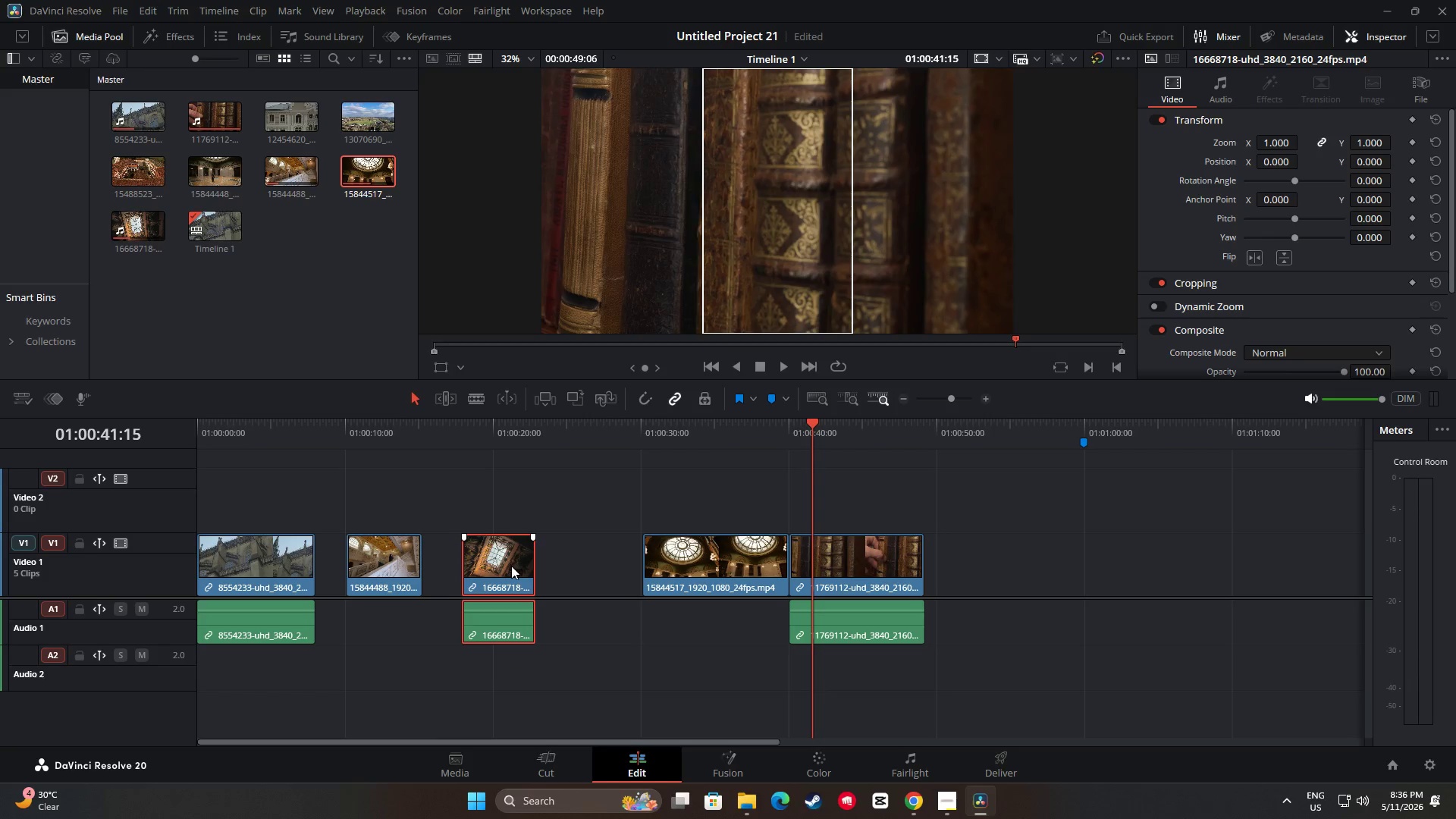 
left_click_drag(start_coordinate=[504, 560], to_coordinate=[544, 559])
 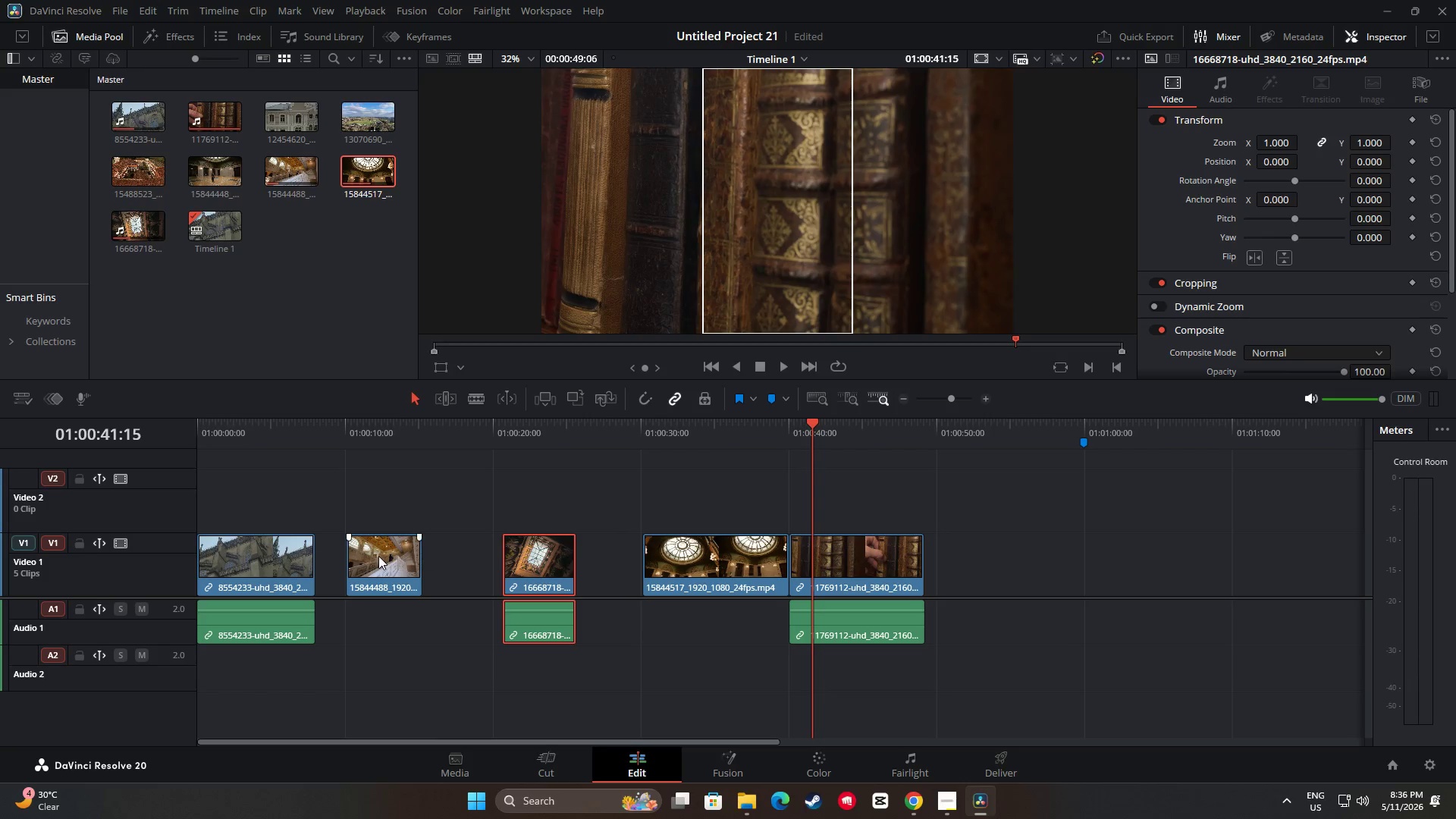 
left_click_drag(start_coordinate=[378, 556], to_coordinate=[369, 557])
 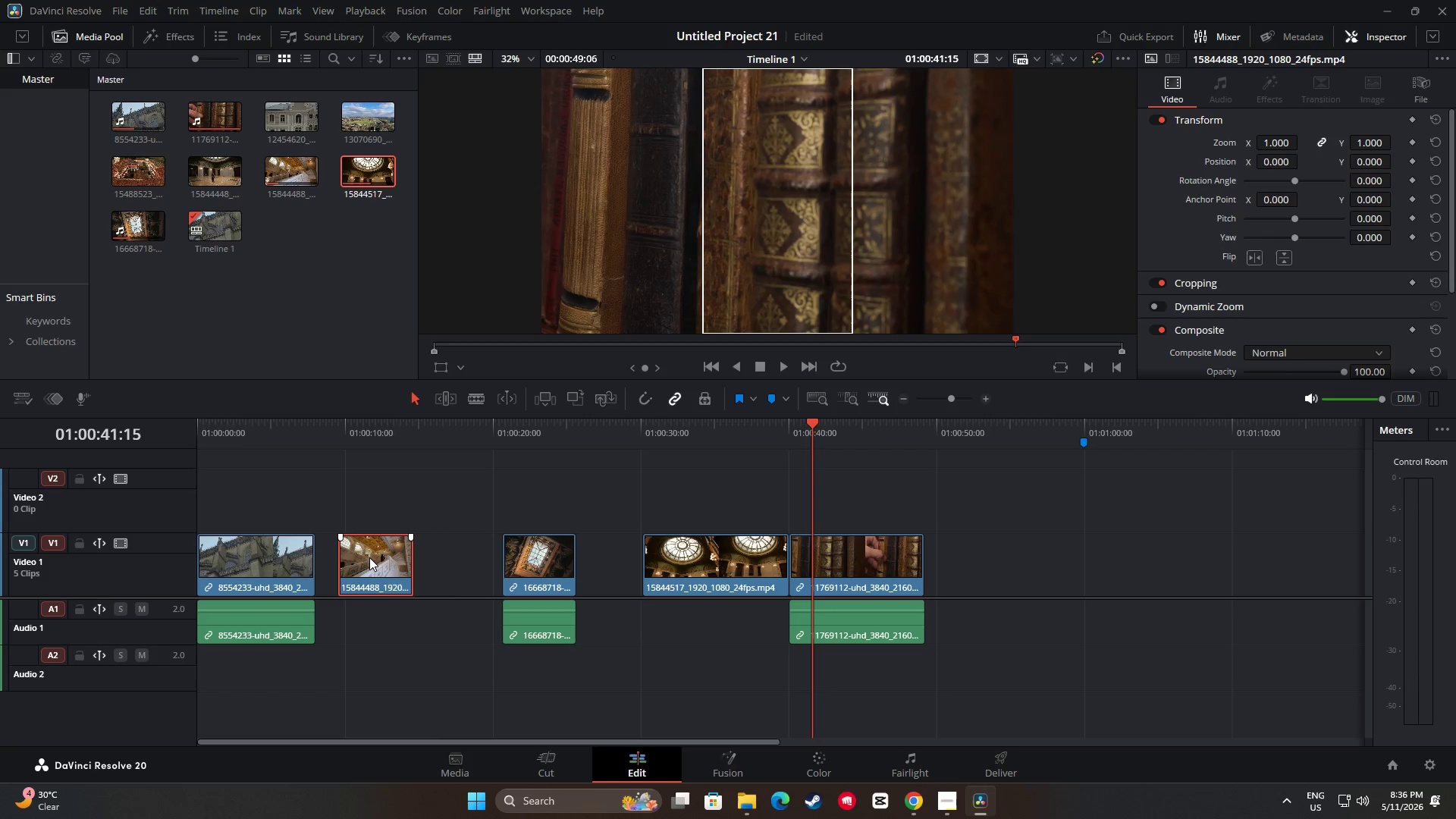 
left_click_drag(start_coordinate=[372, 557], to_coordinate=[396, 557])
 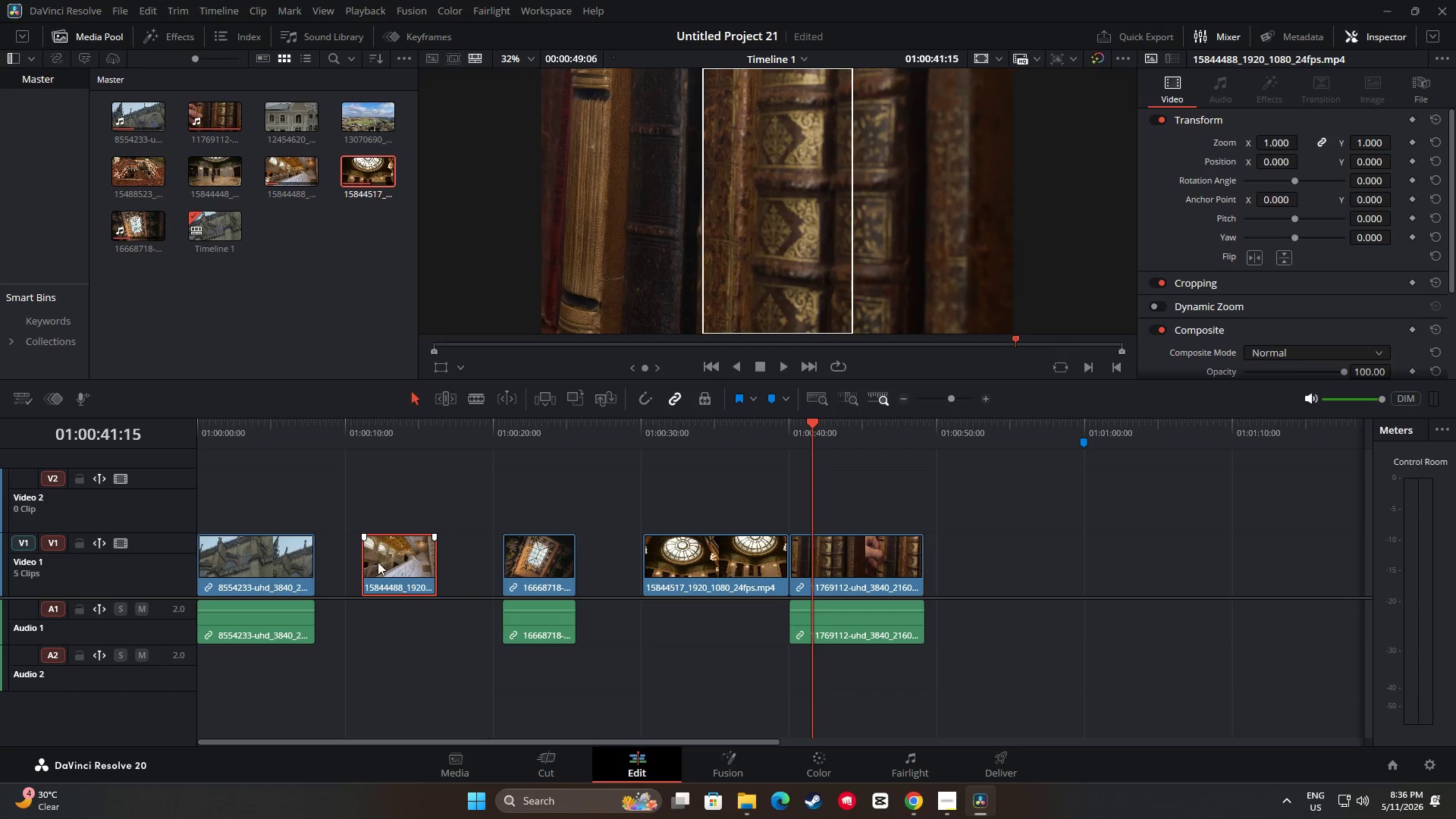 
left_click_drag(start_coordinate=[372, 563], to_coordinate=[347, 557])
 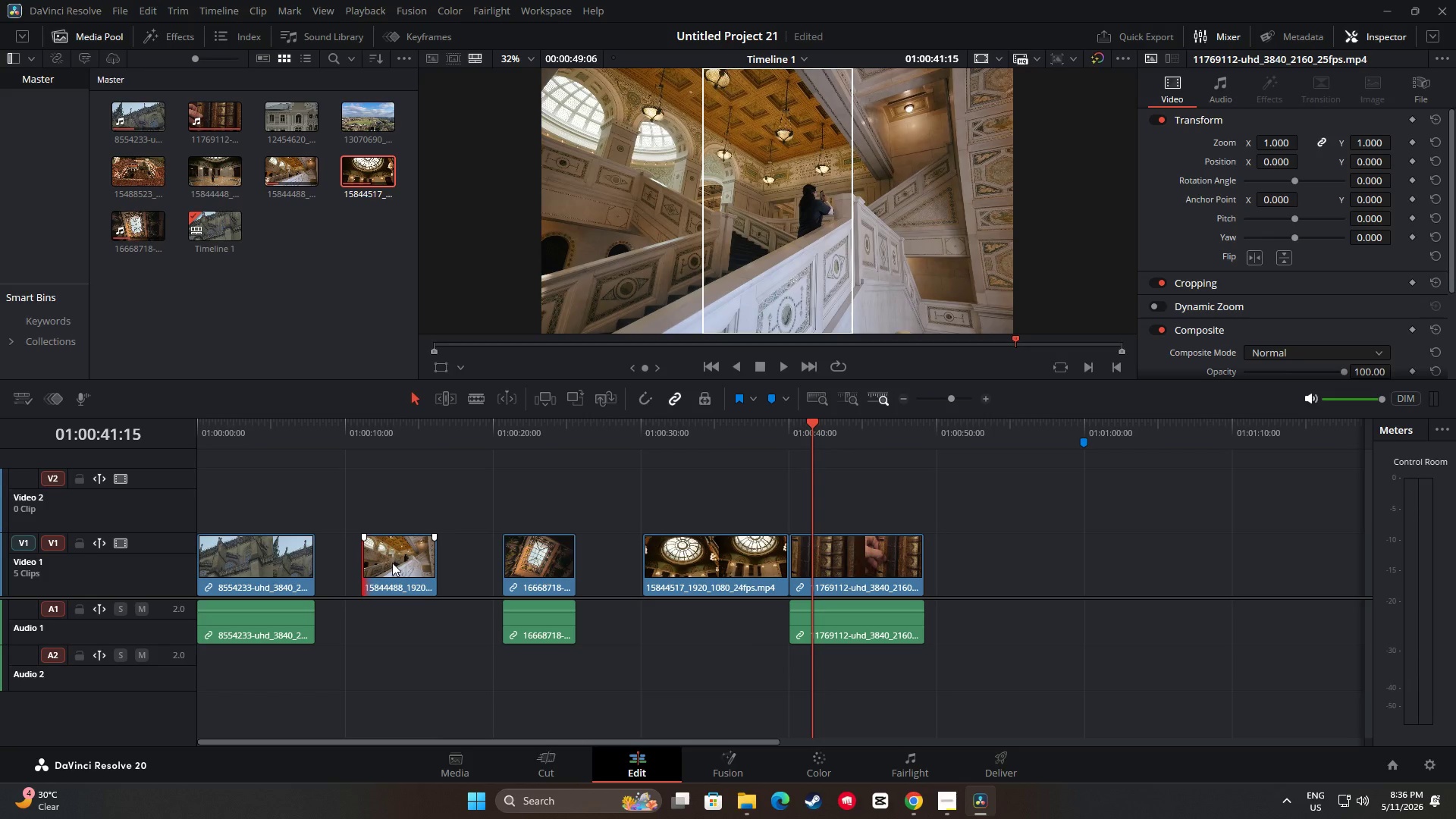 
left_click_drag(start_coordinate=[392, 563], to_coordinate=[346, 560])
 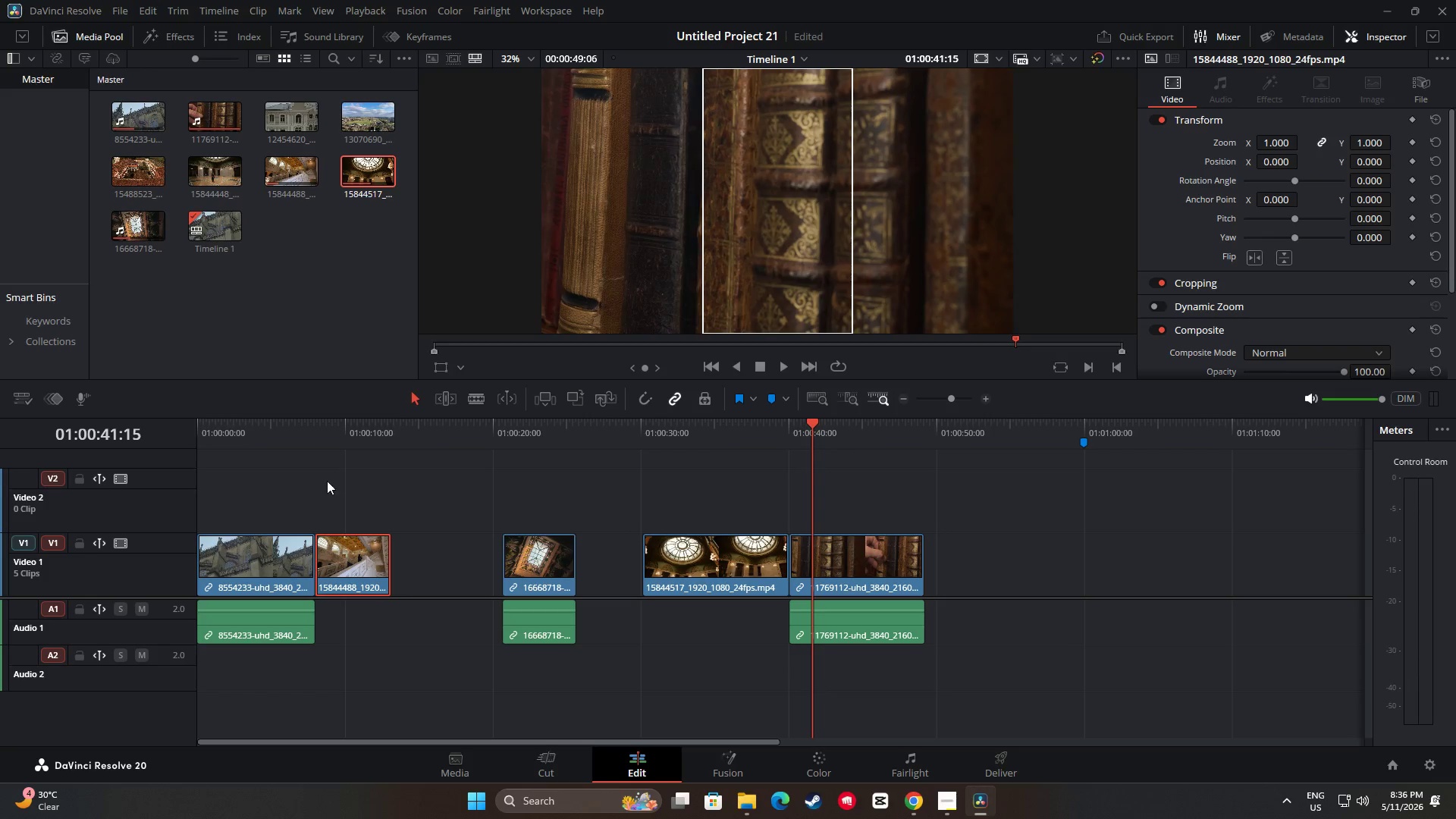 
left_click([318, 432])
 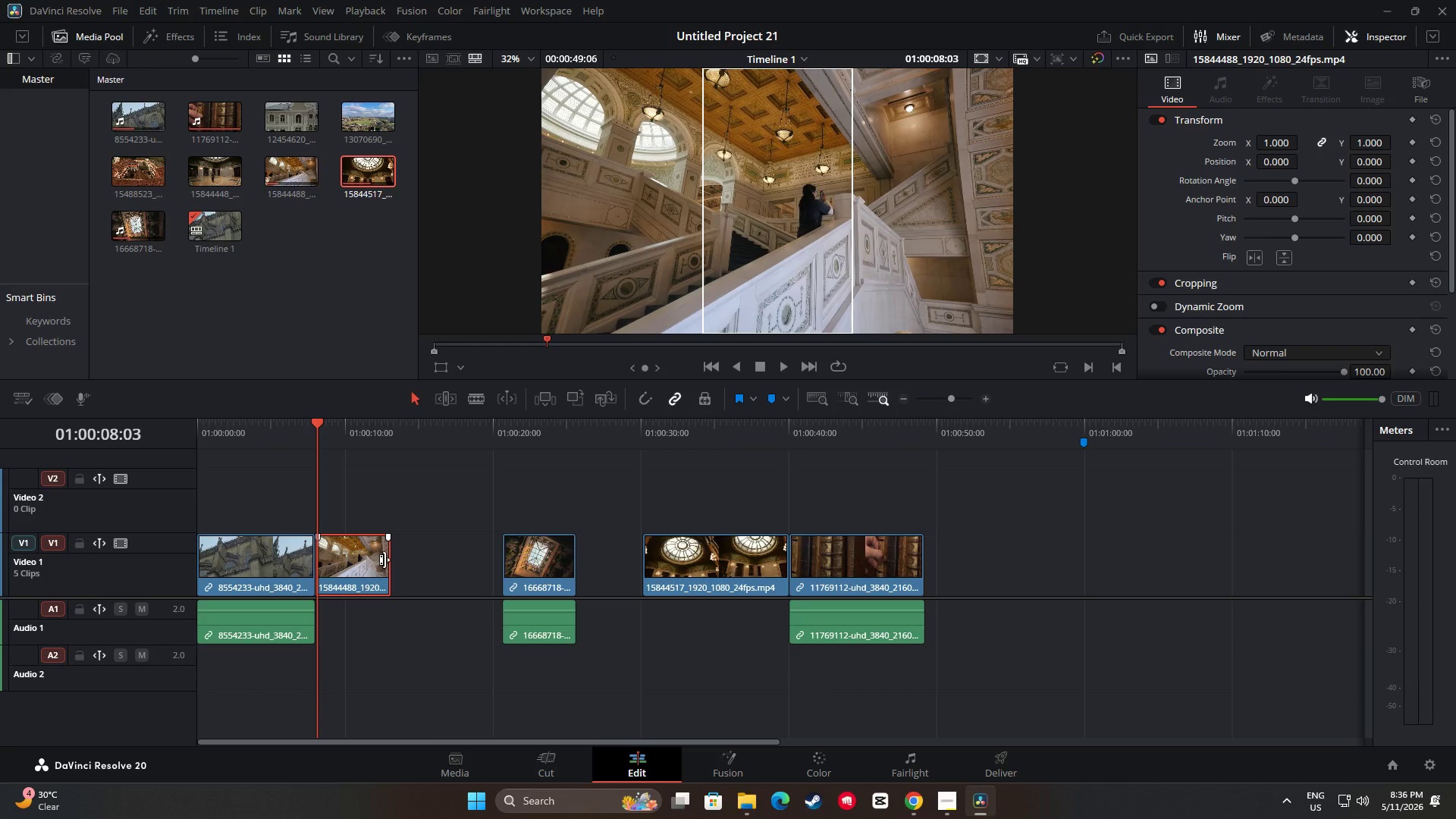 
left_click_drag(start_coordinate=[384, 559], to_coordinate=[410, 561])
 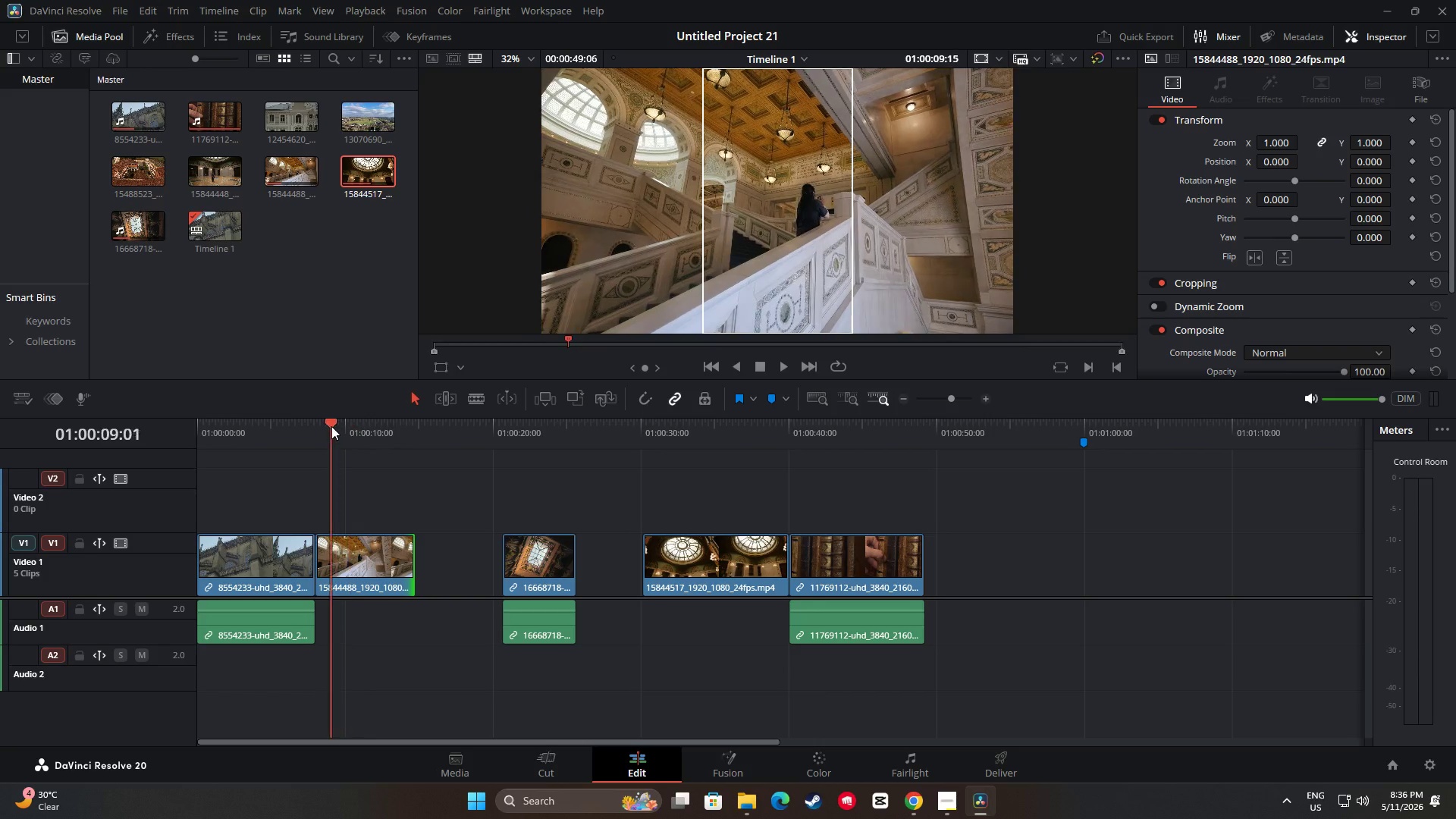 
key(Space)
 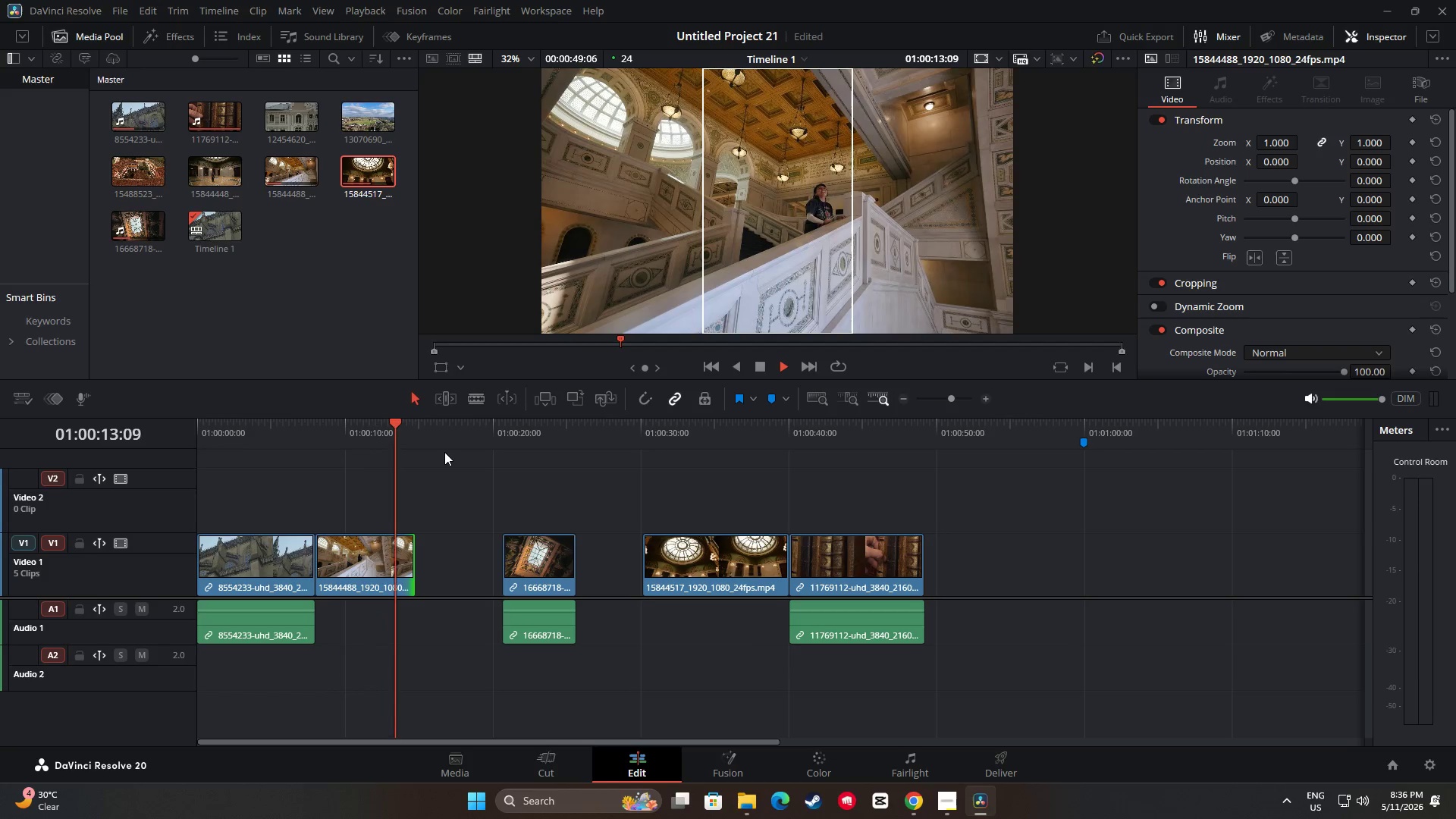 
wait(6.8)
 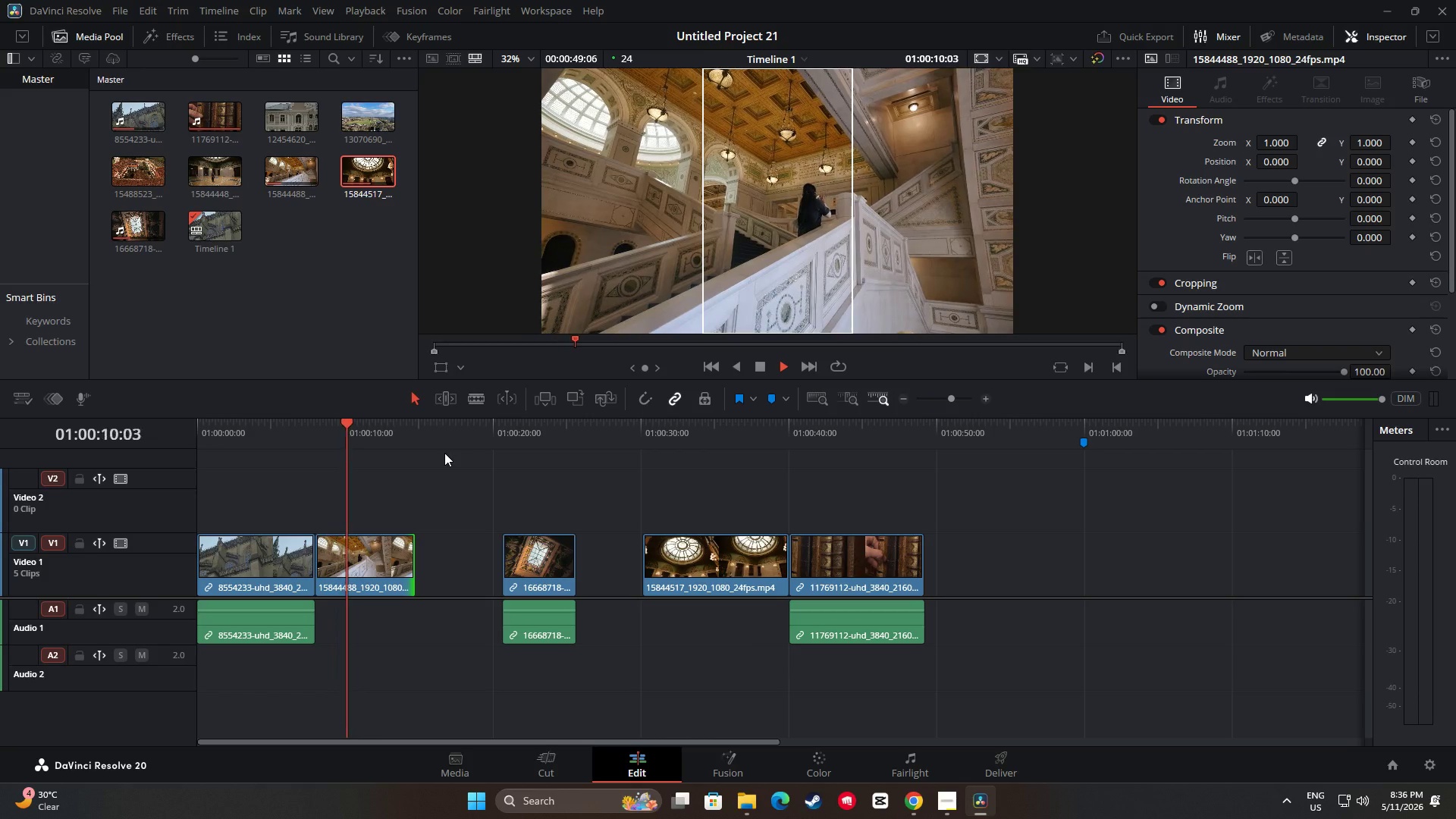 
key(Space)
 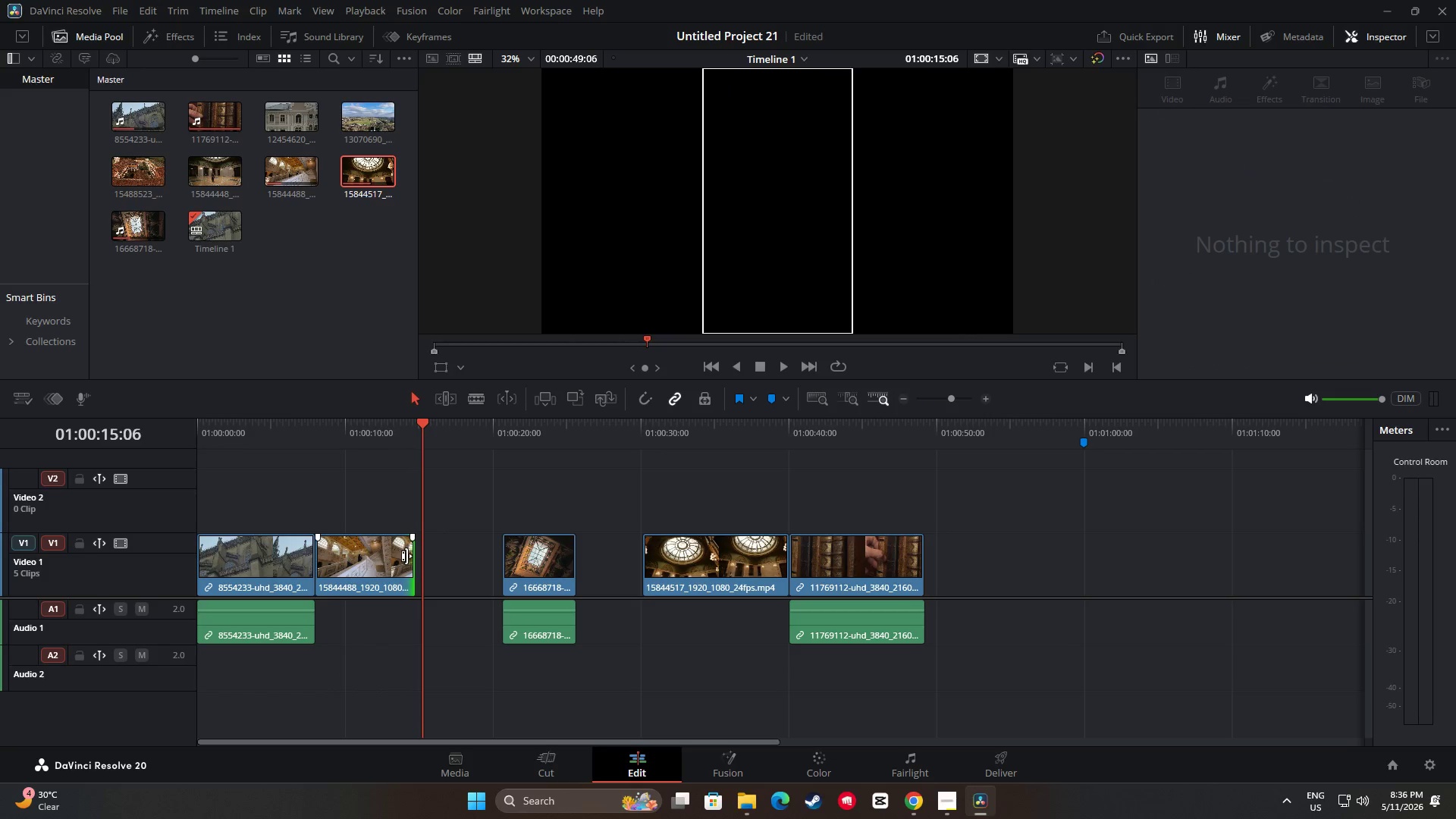 
left_click_drag(start_coordinate=[406, 556], to_coordinate=[413, 556])
 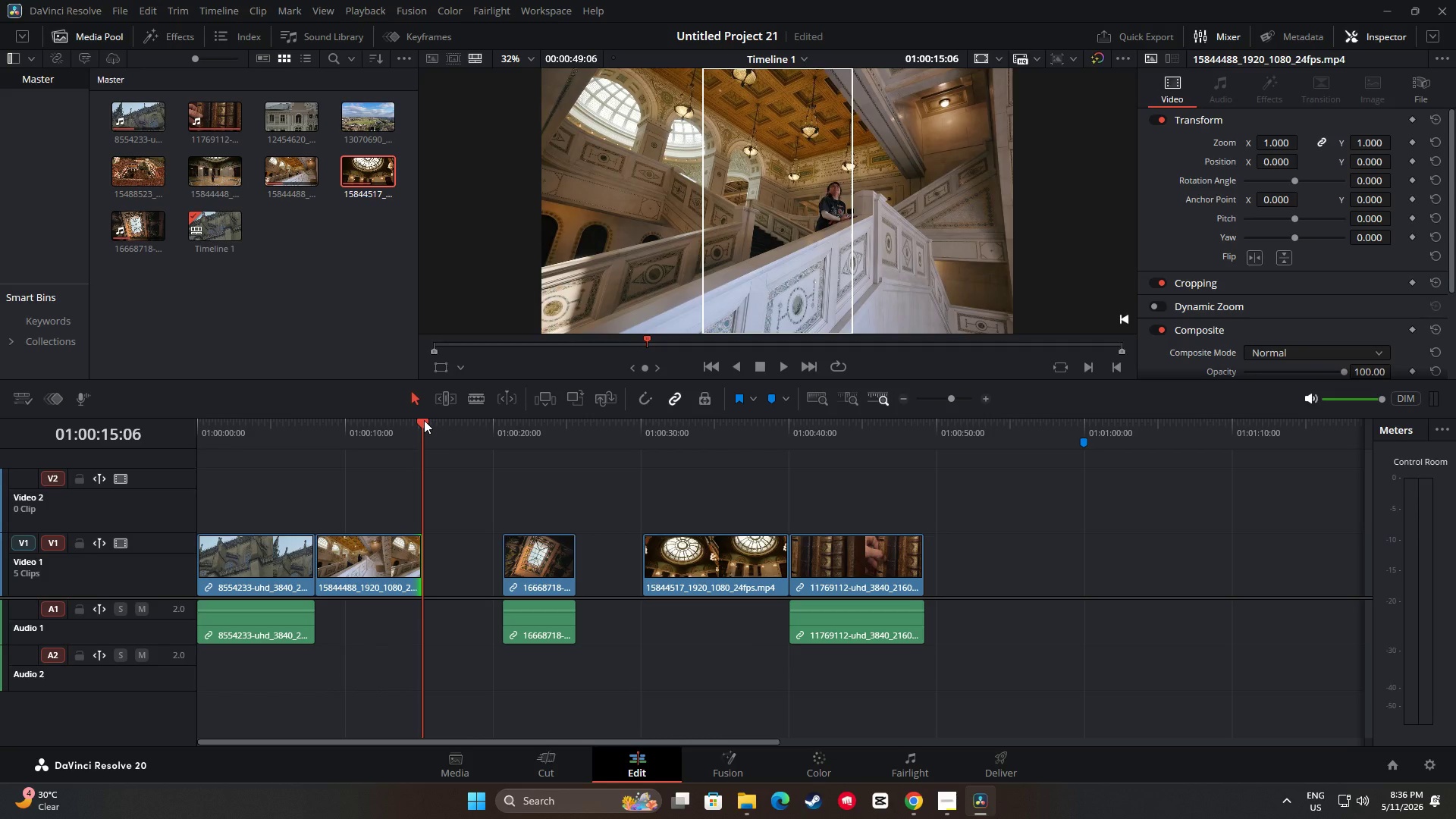 
left_click_drag(start_coordinate=[424, 420], to_coordinate=[419, 420])
 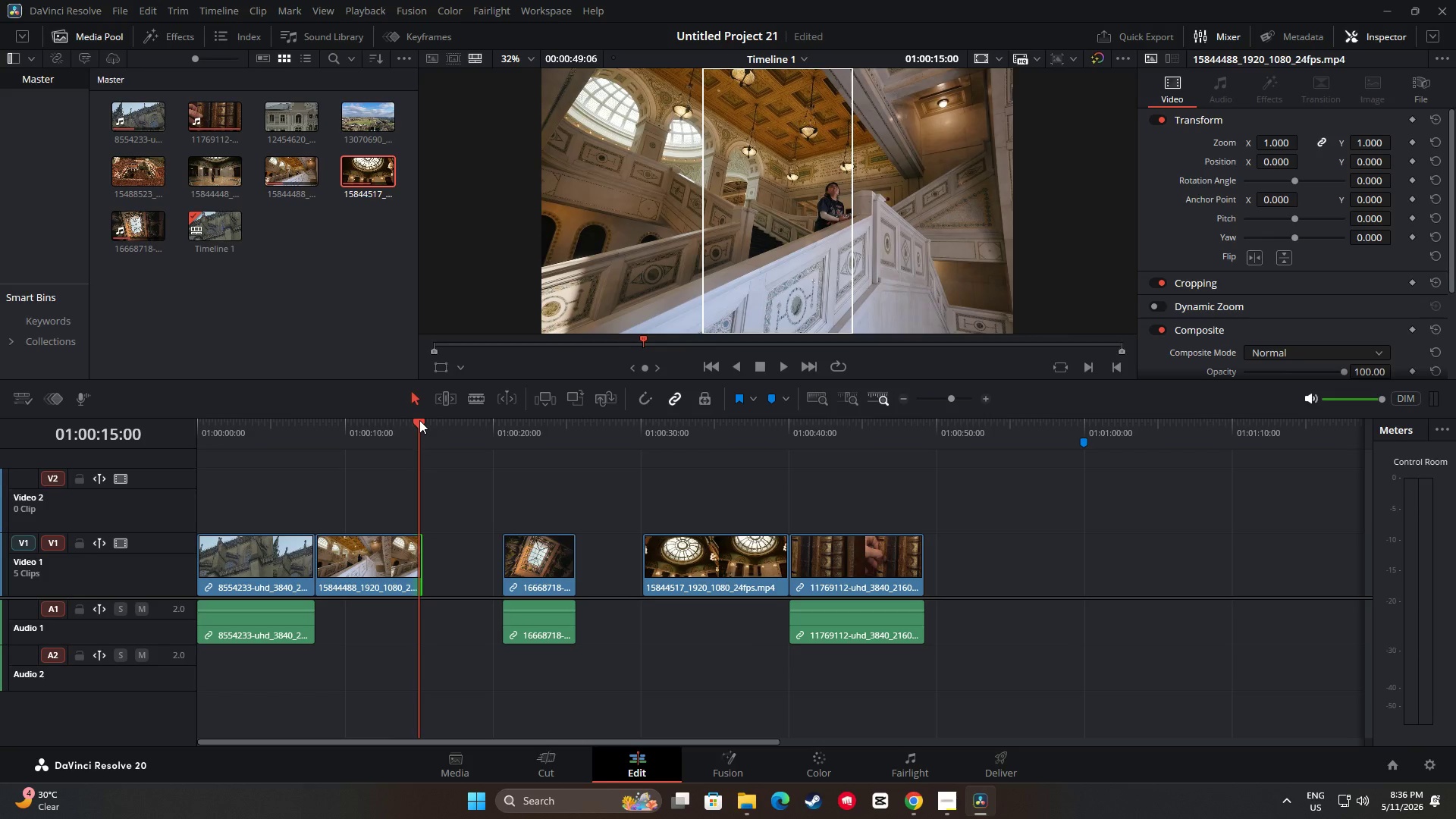 
key(Space)
 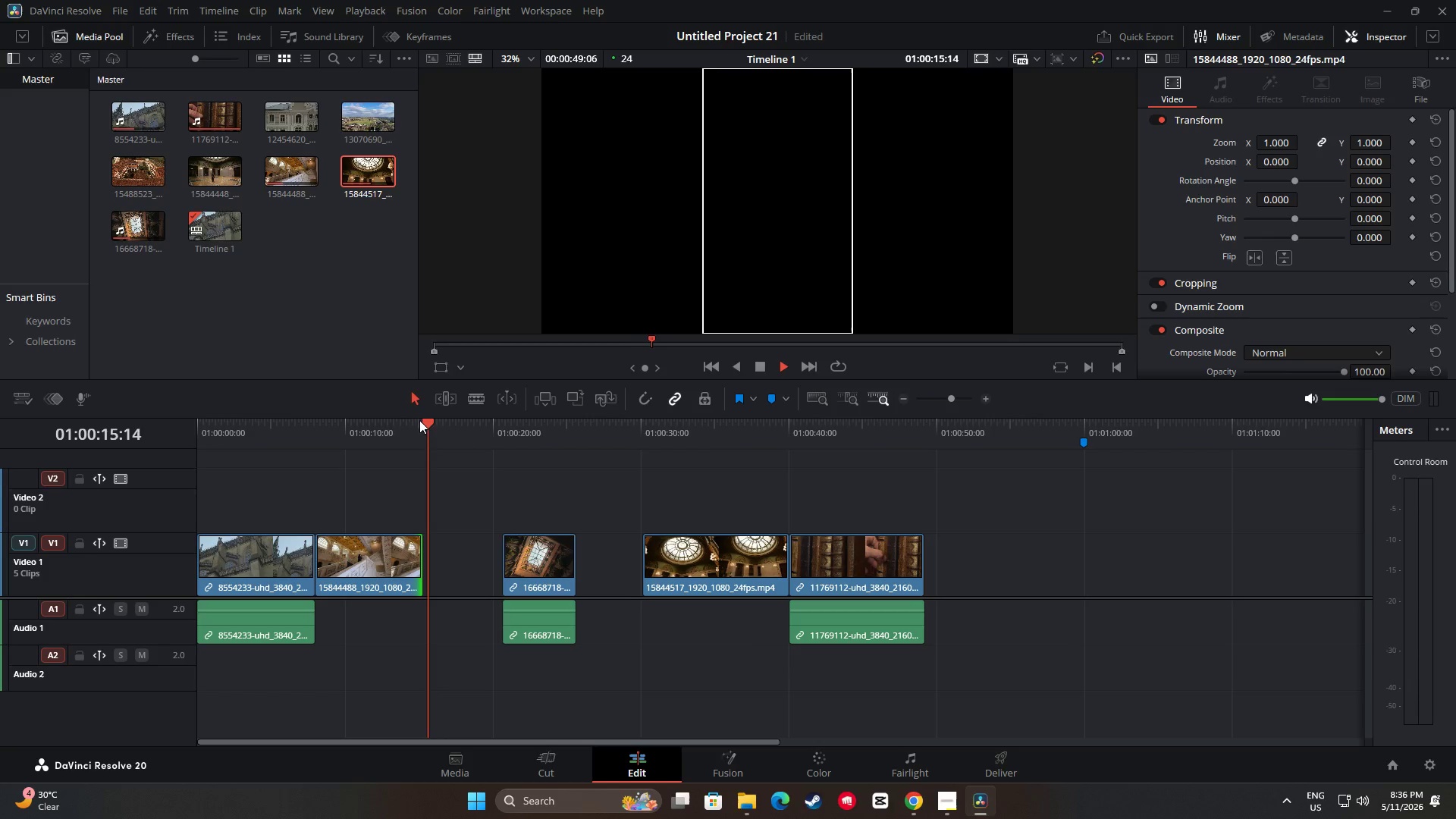 
key(Space)
 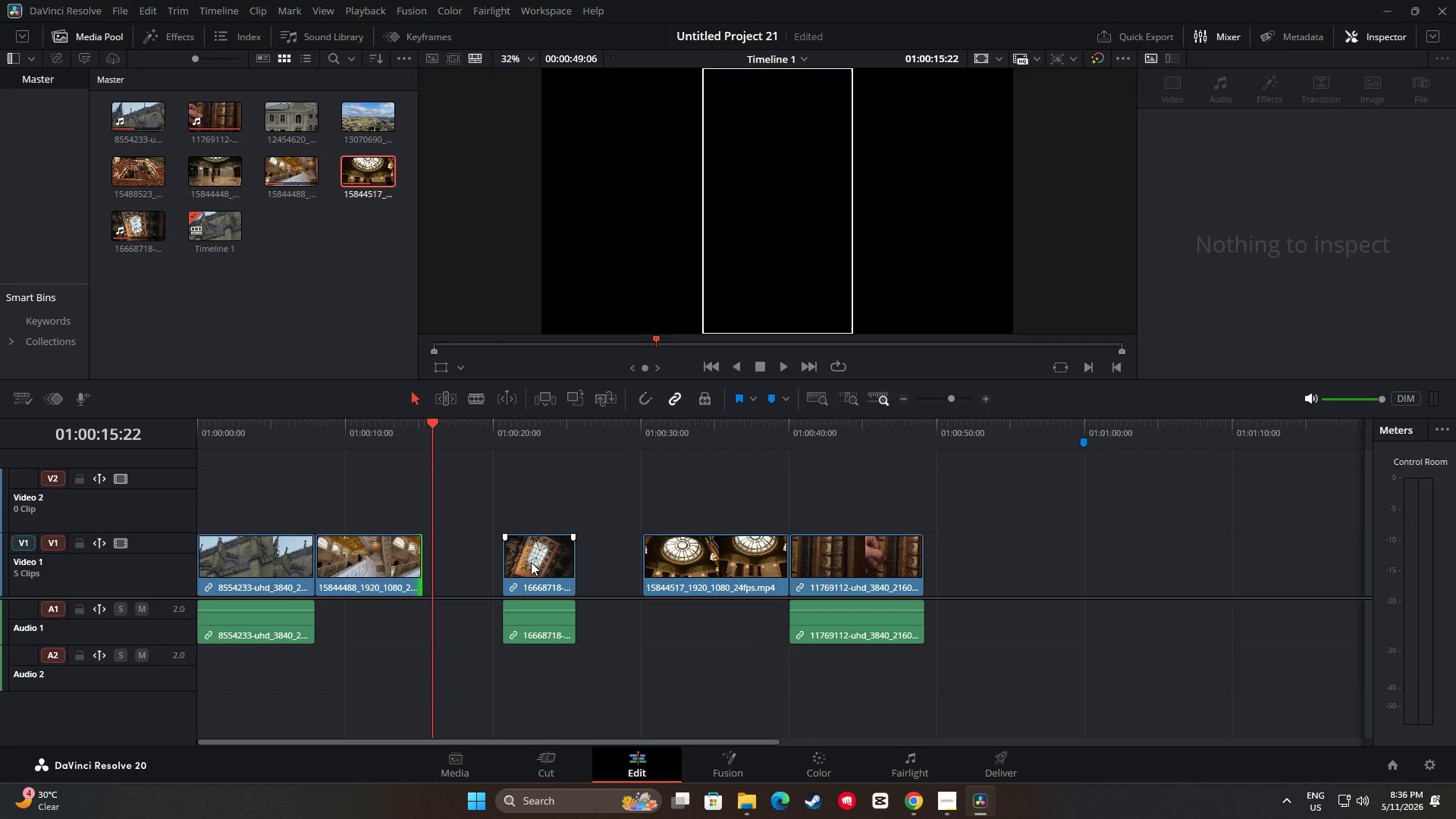 
left_click_drag(start_coordinate=[532, 566], to_coordinate=[451, 553])
 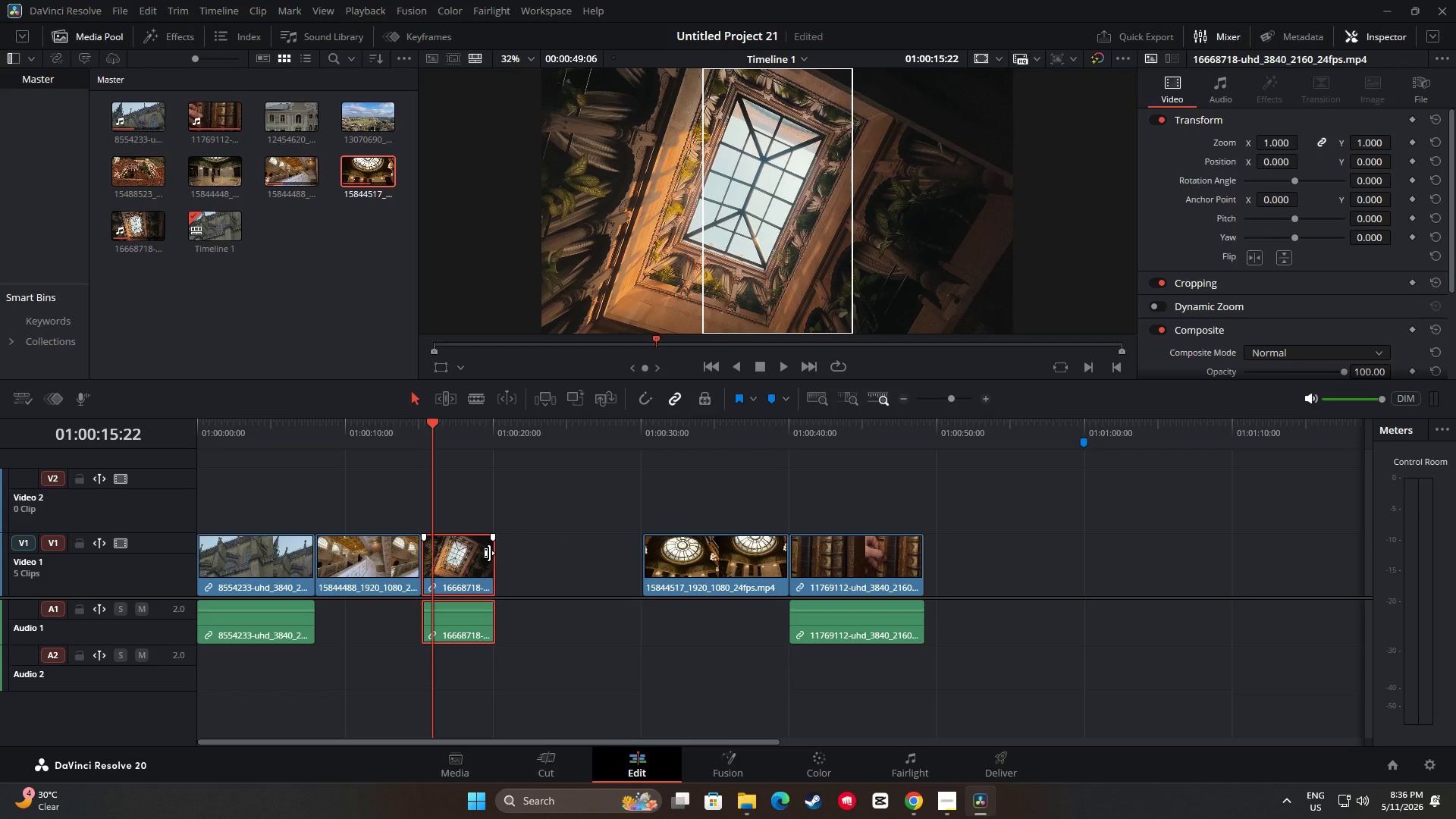 
left_click_drag(start_coordinate=[489, 553], to_coordinate=[542, 551])
 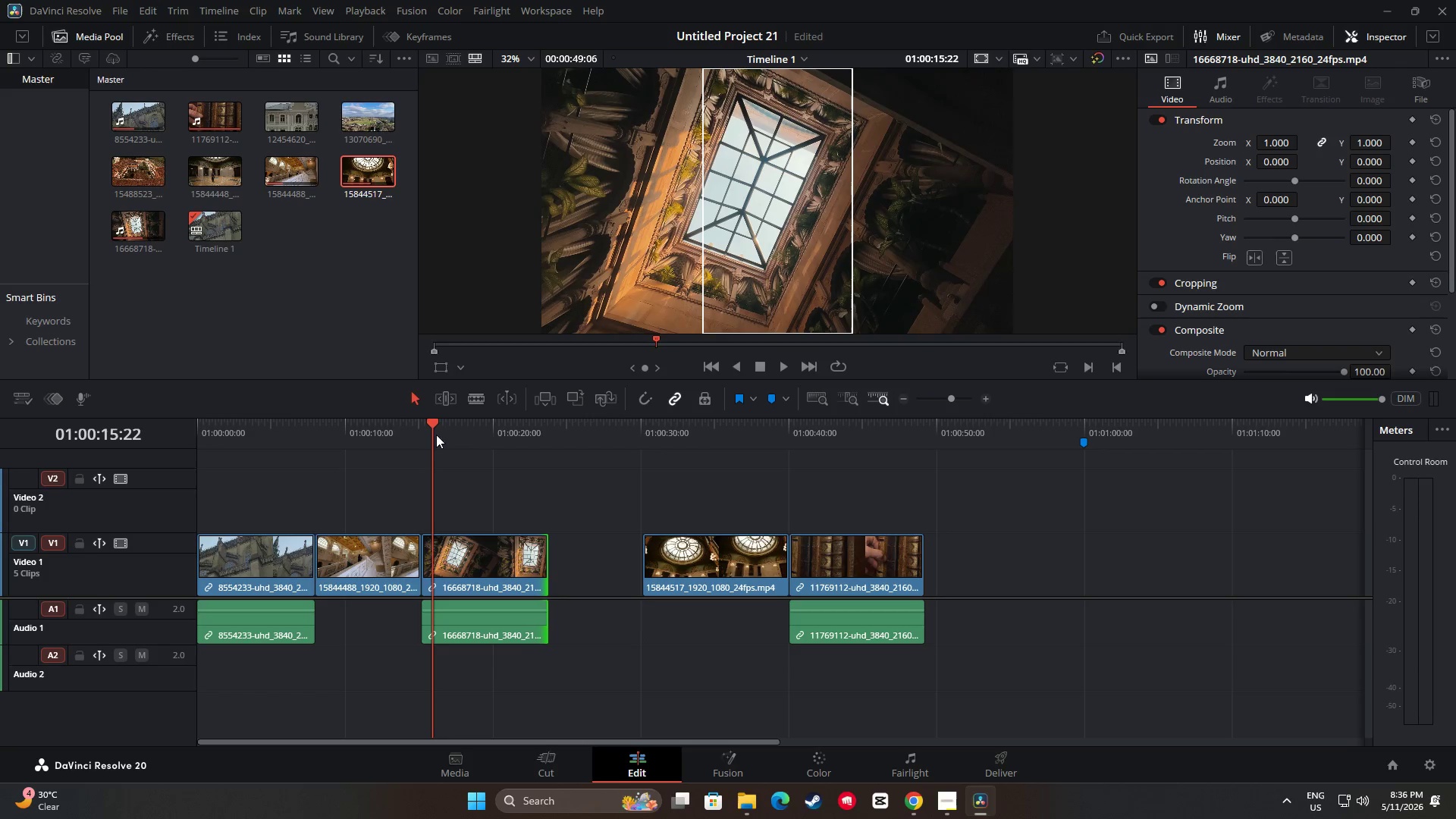 
left_click_drag(start_coordinate=[432, 429], to_coordinate=[526, 451])
 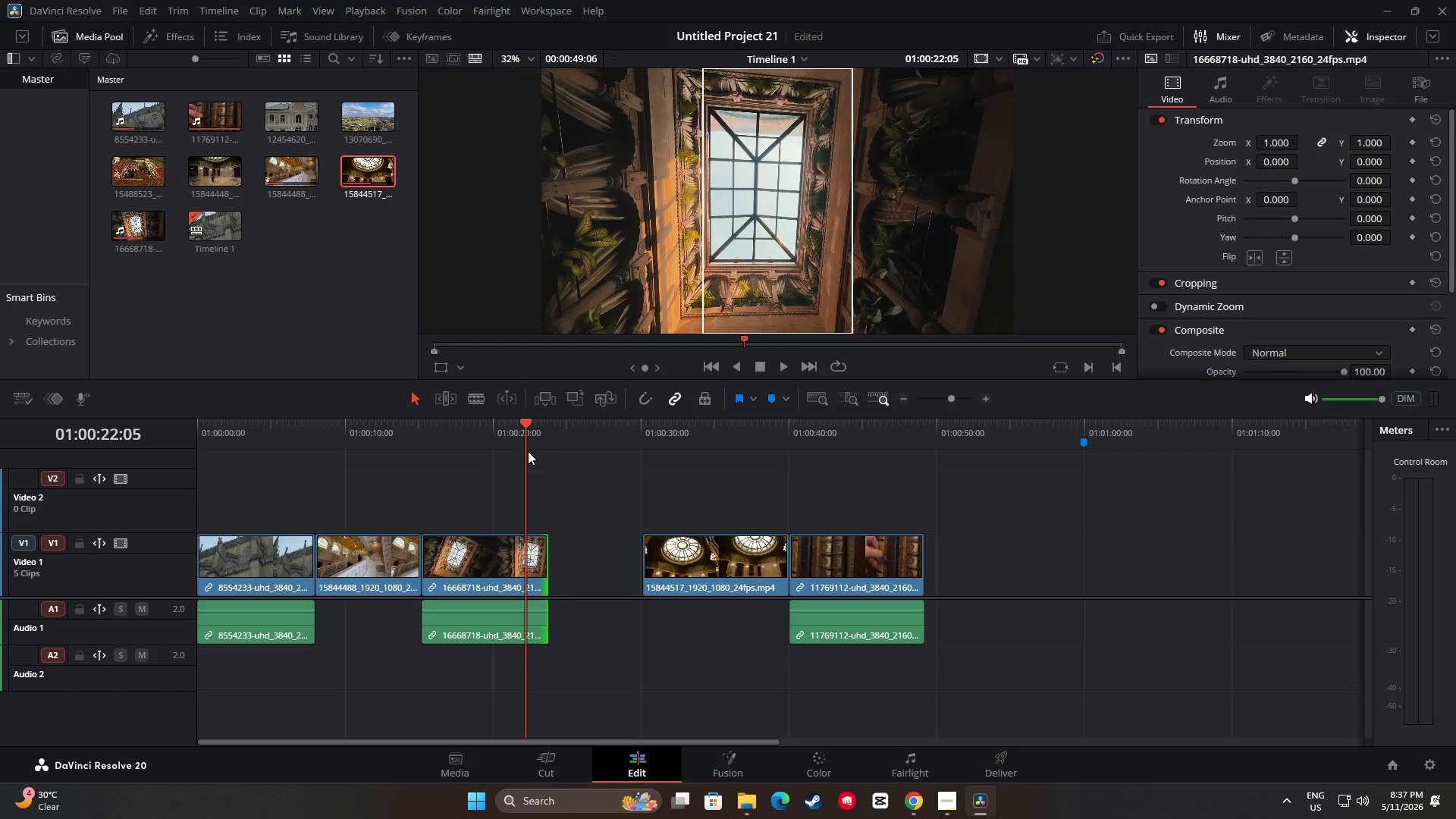 
left_click_drag(start_coordinate=[522, 435], to_coordinate=[391, 441])
 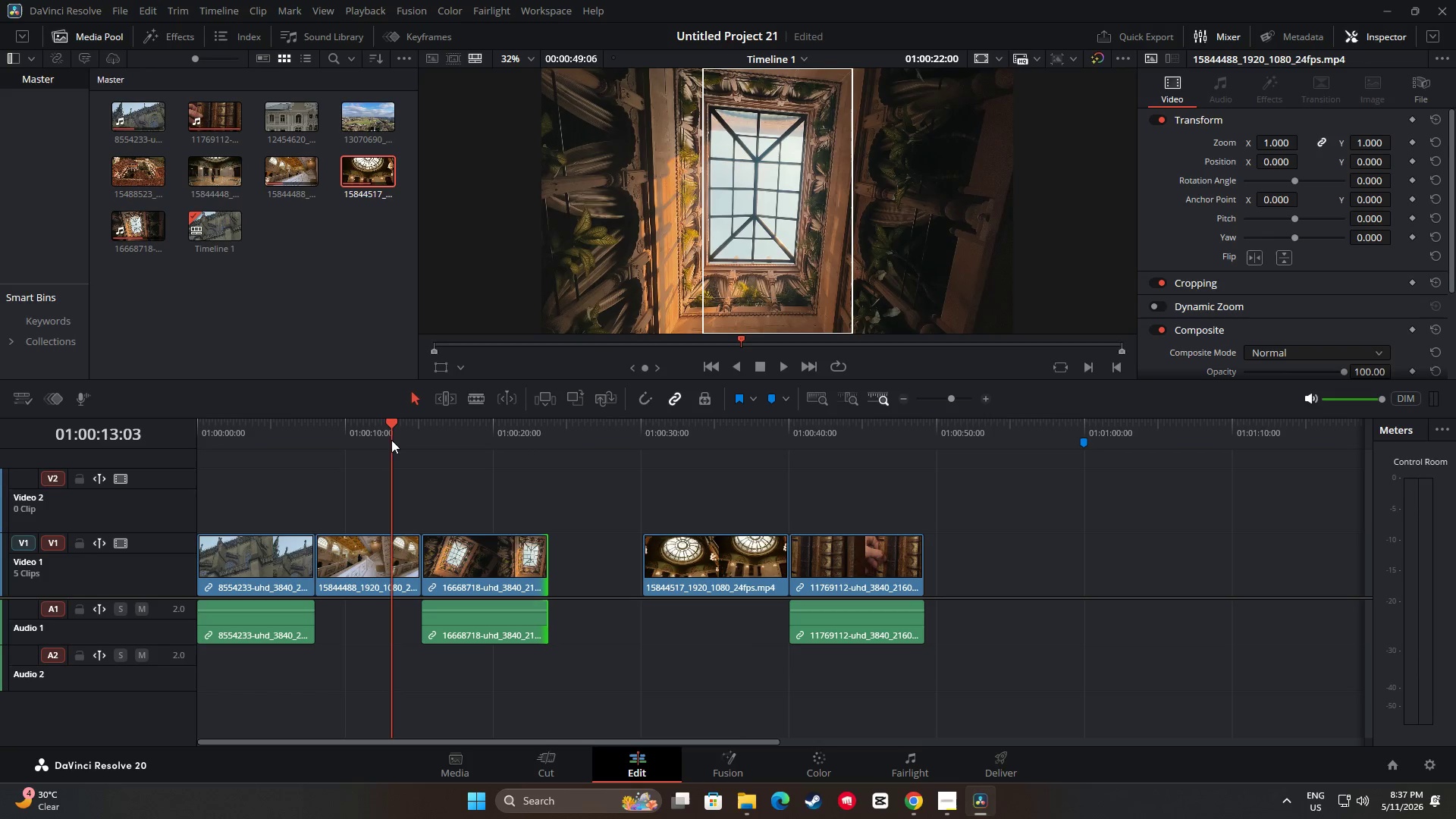 
key(Space)
 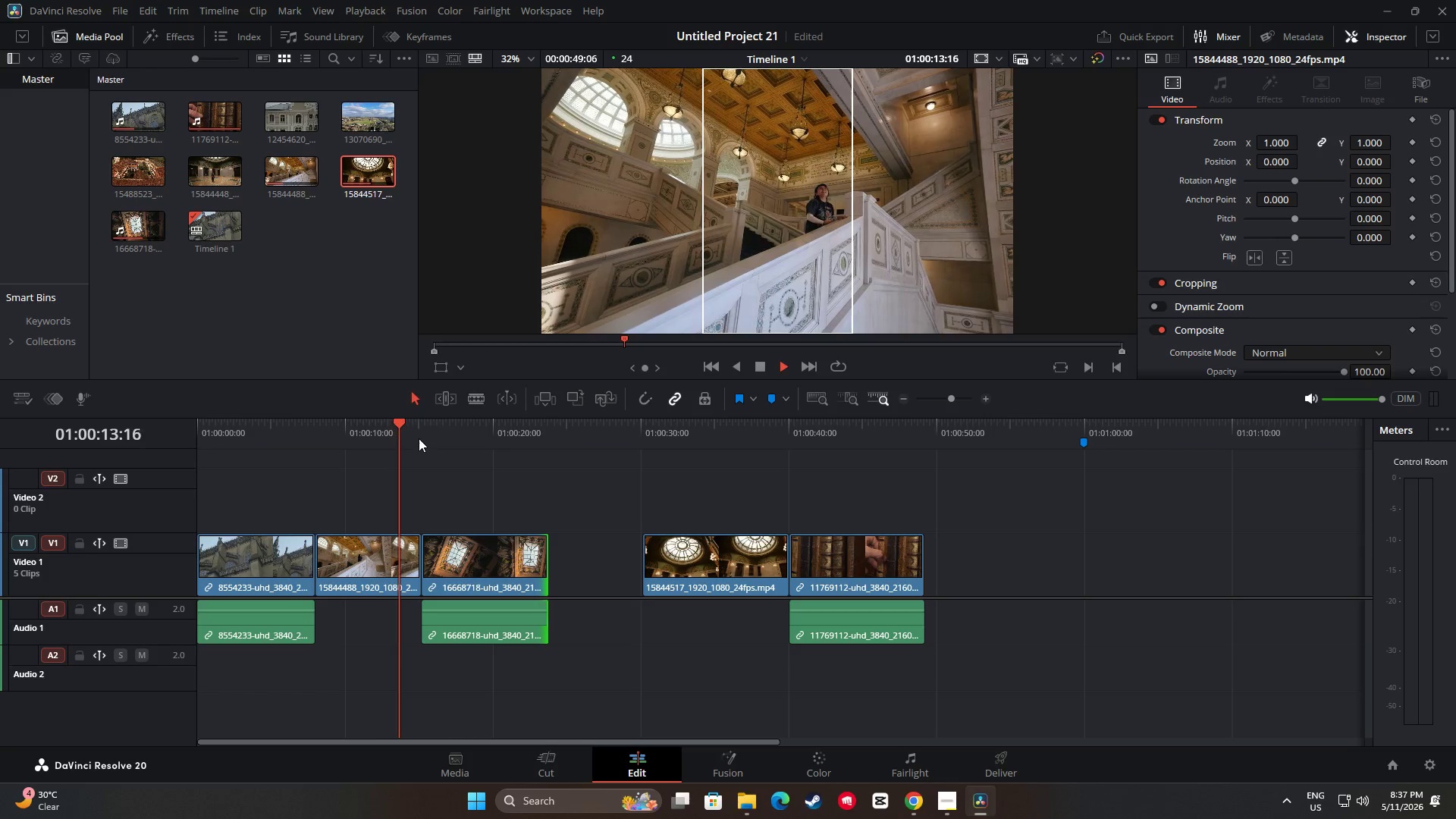 
left_click_drag(start_coordinate=[410, 425], to_coordinate=[191, 432])
 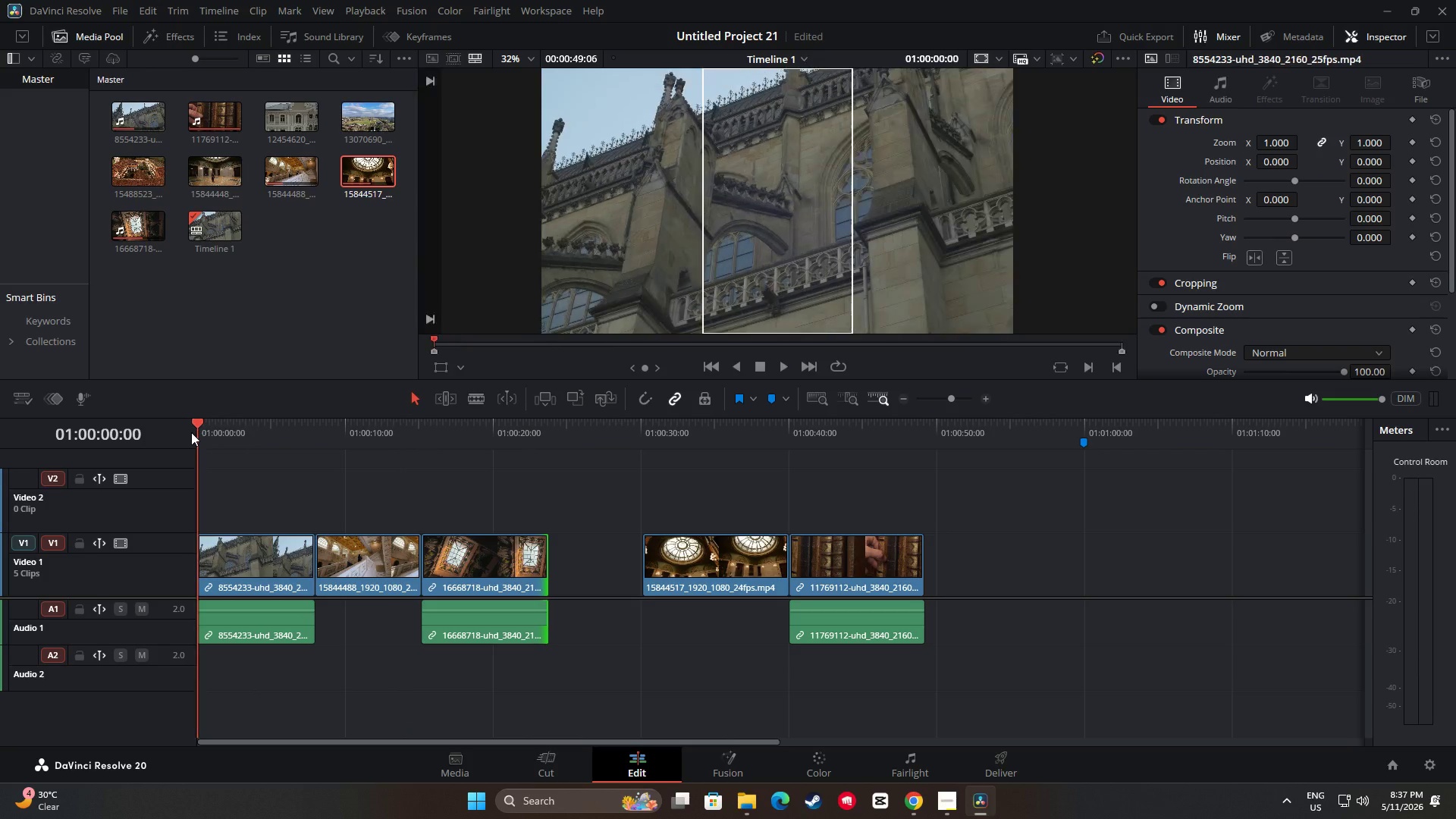 
key(Space)
 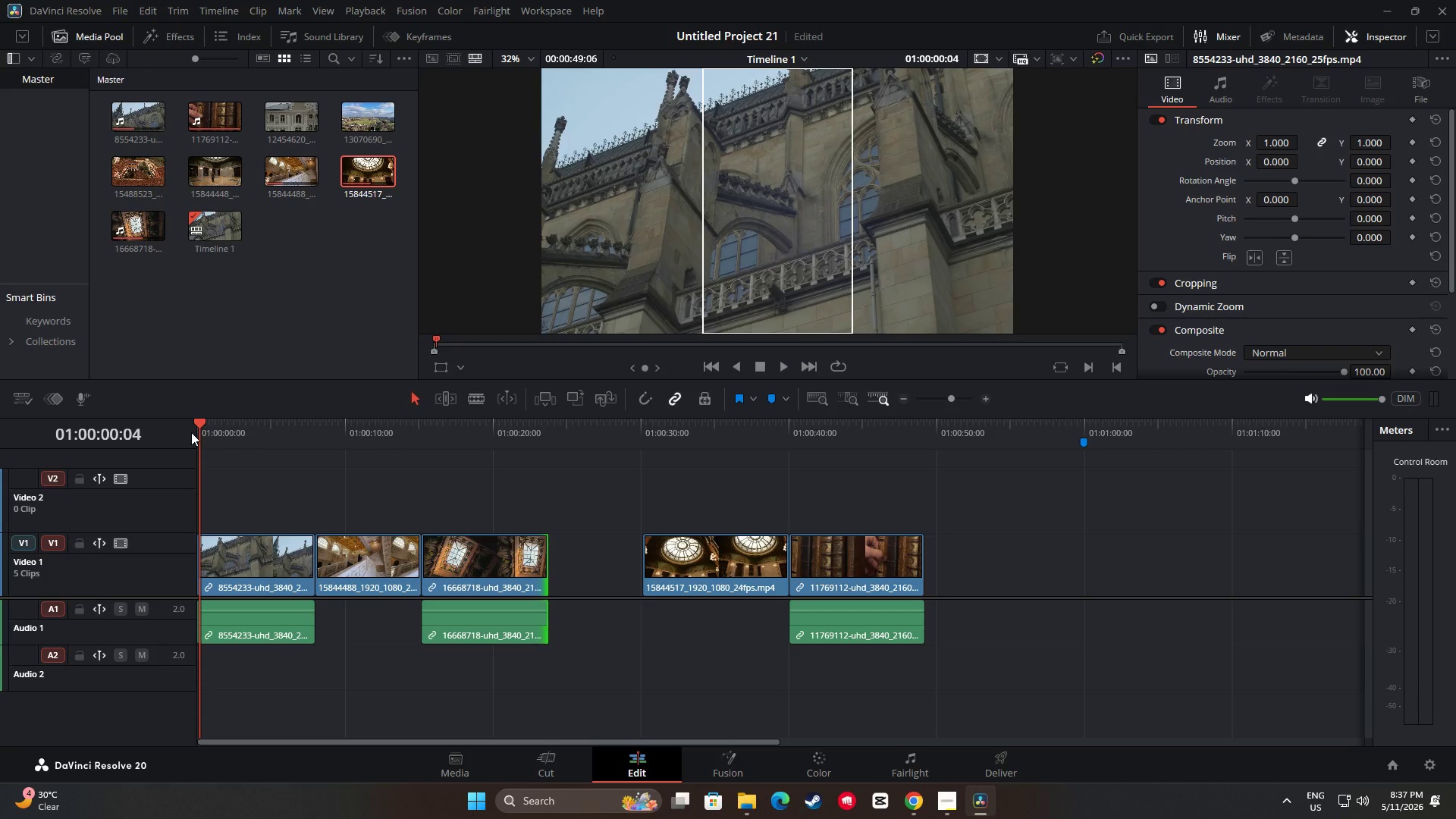 
key(Space)
 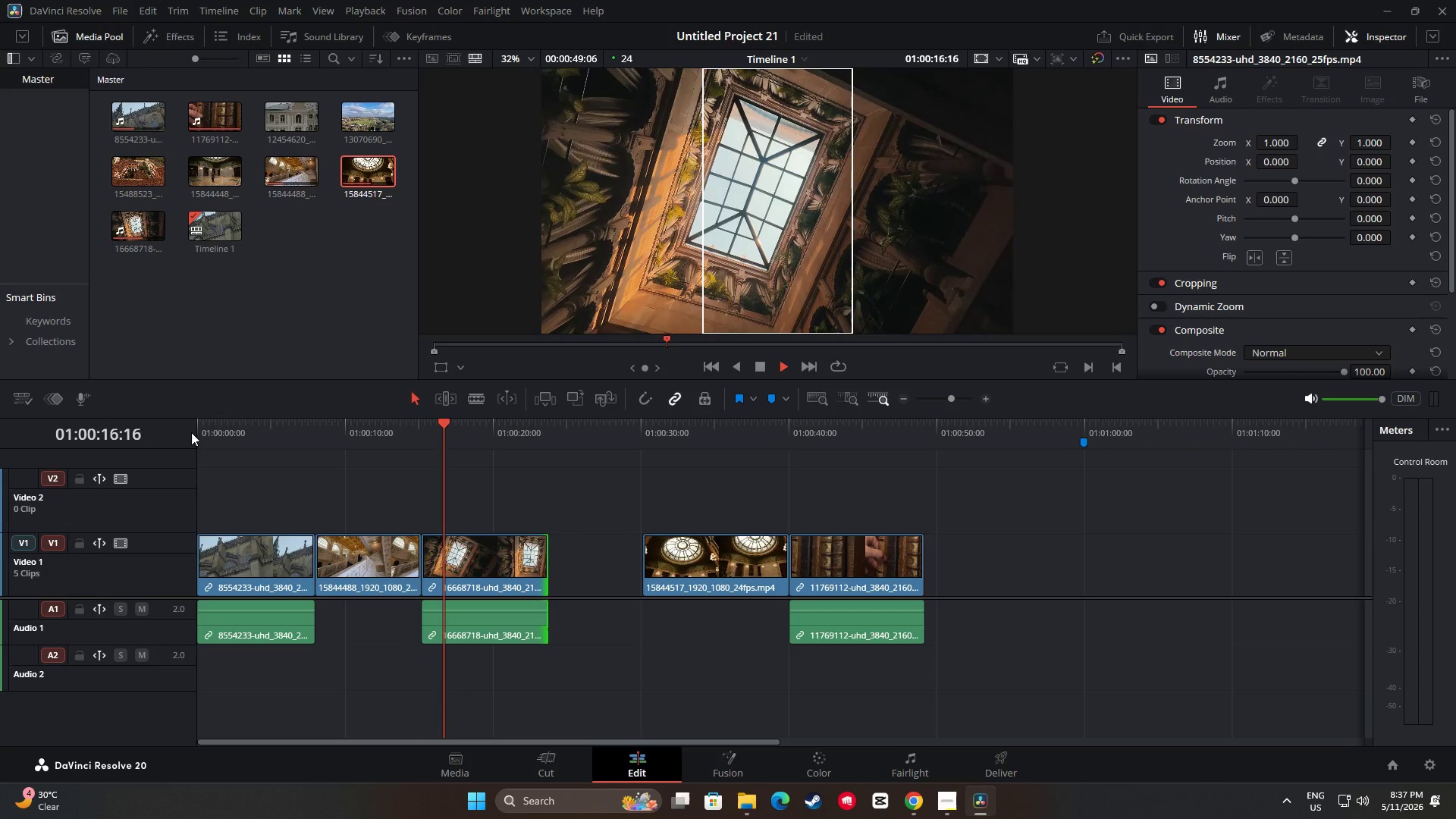 
wait(21.56)
 